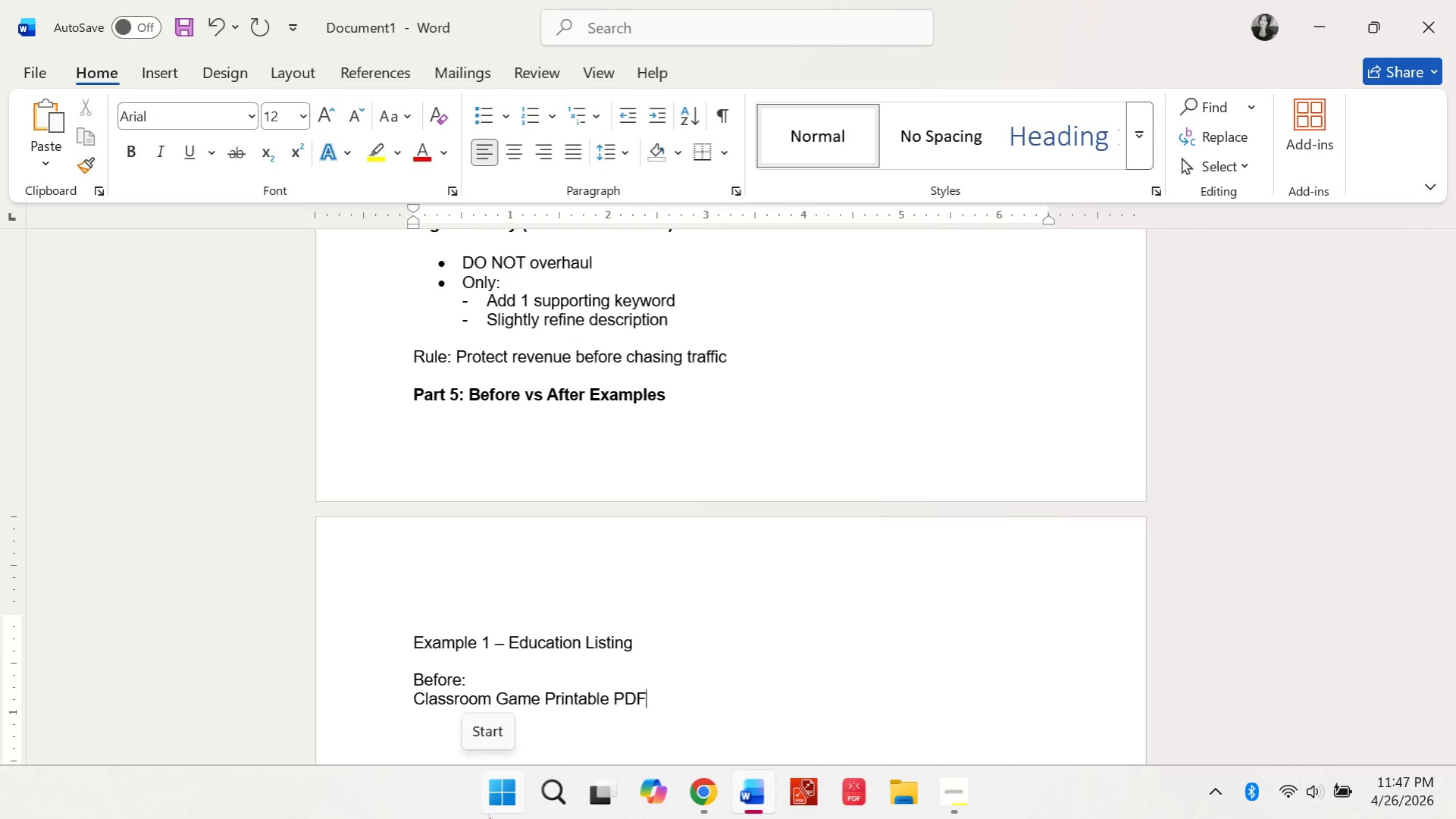 
key(Enter)
 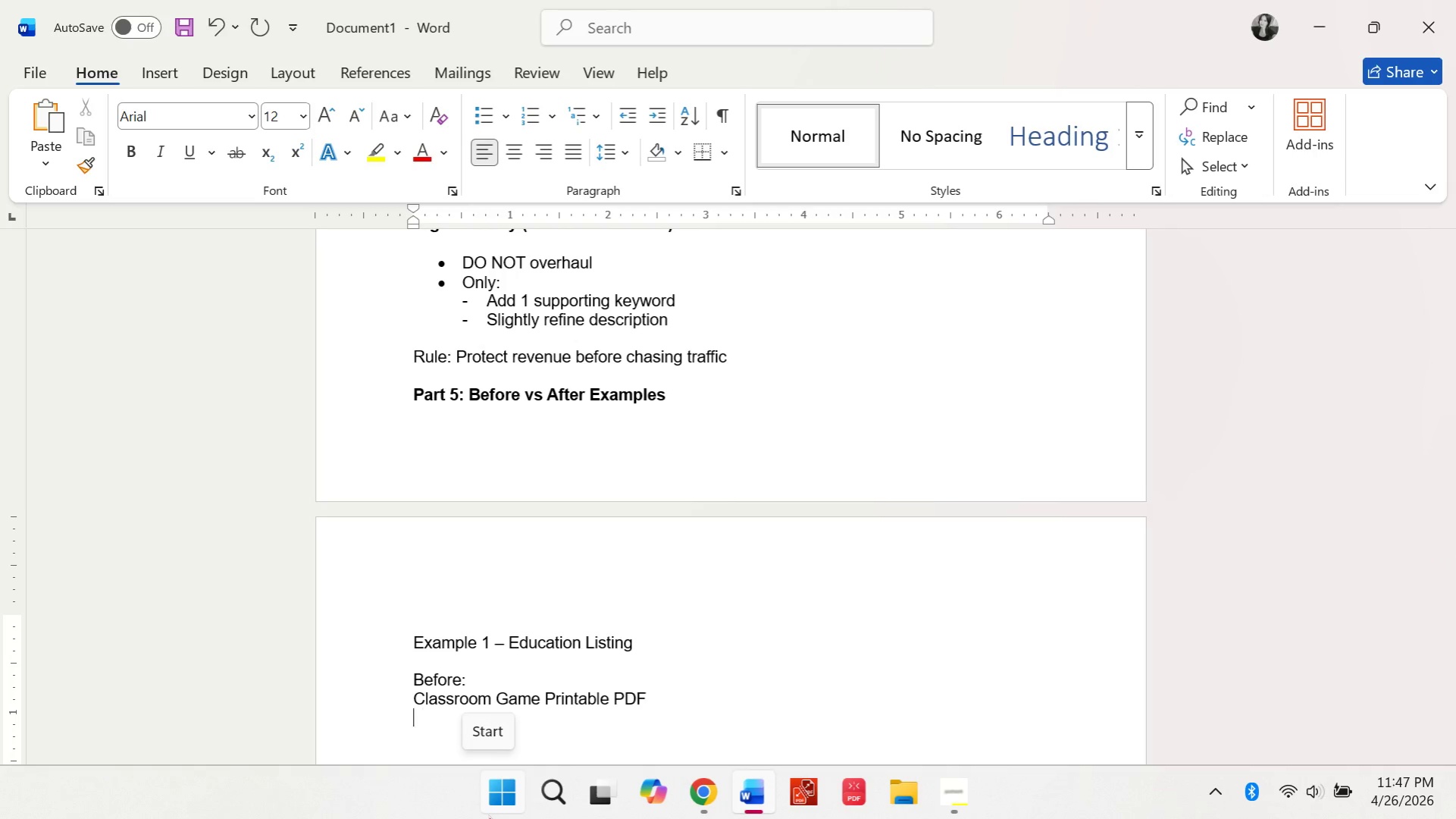 
key(Enter)
 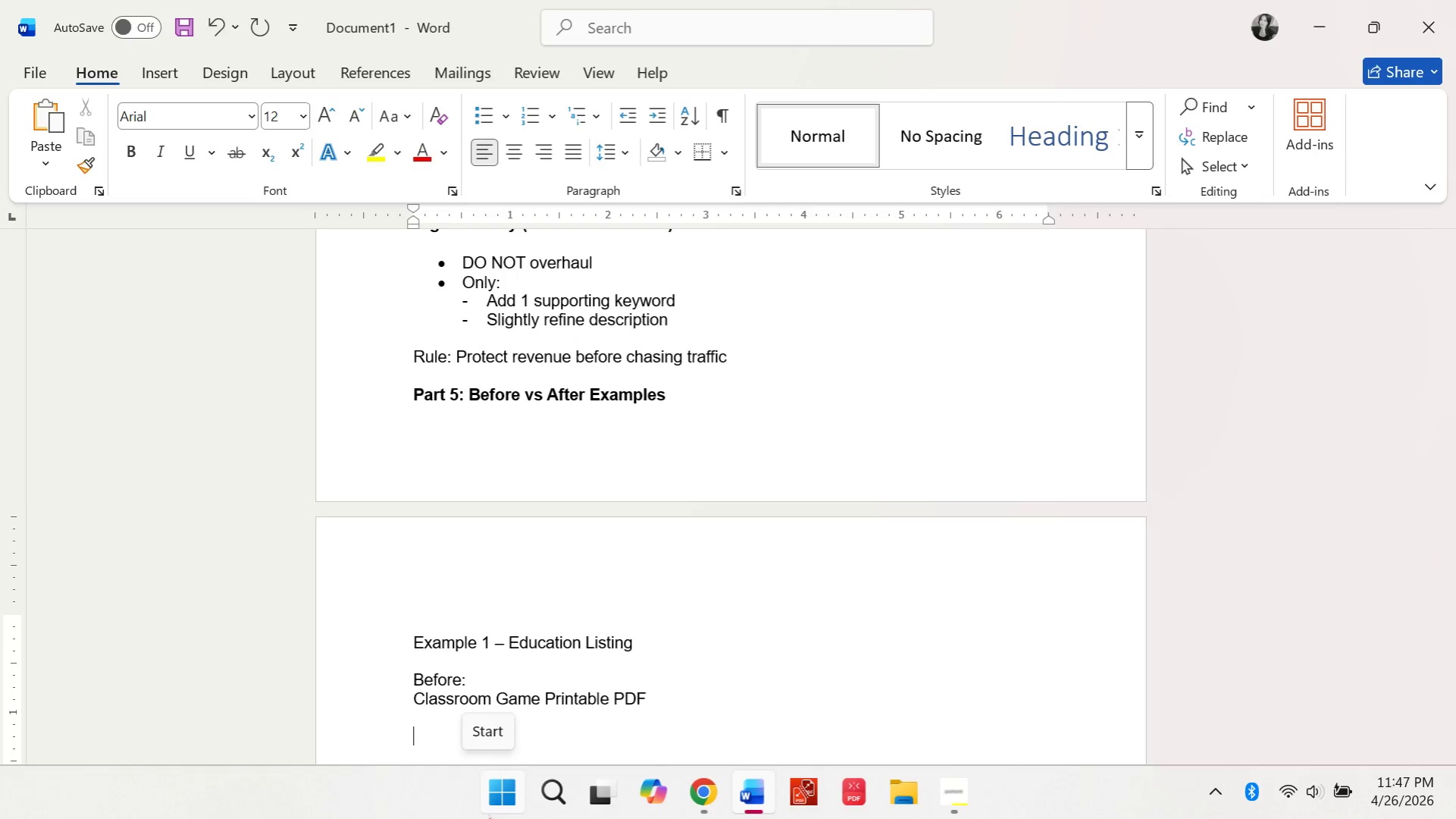 
type(a)
key(Backspace)
type(aF)
key(Backspace)
key(Backspace)
type(After:)
 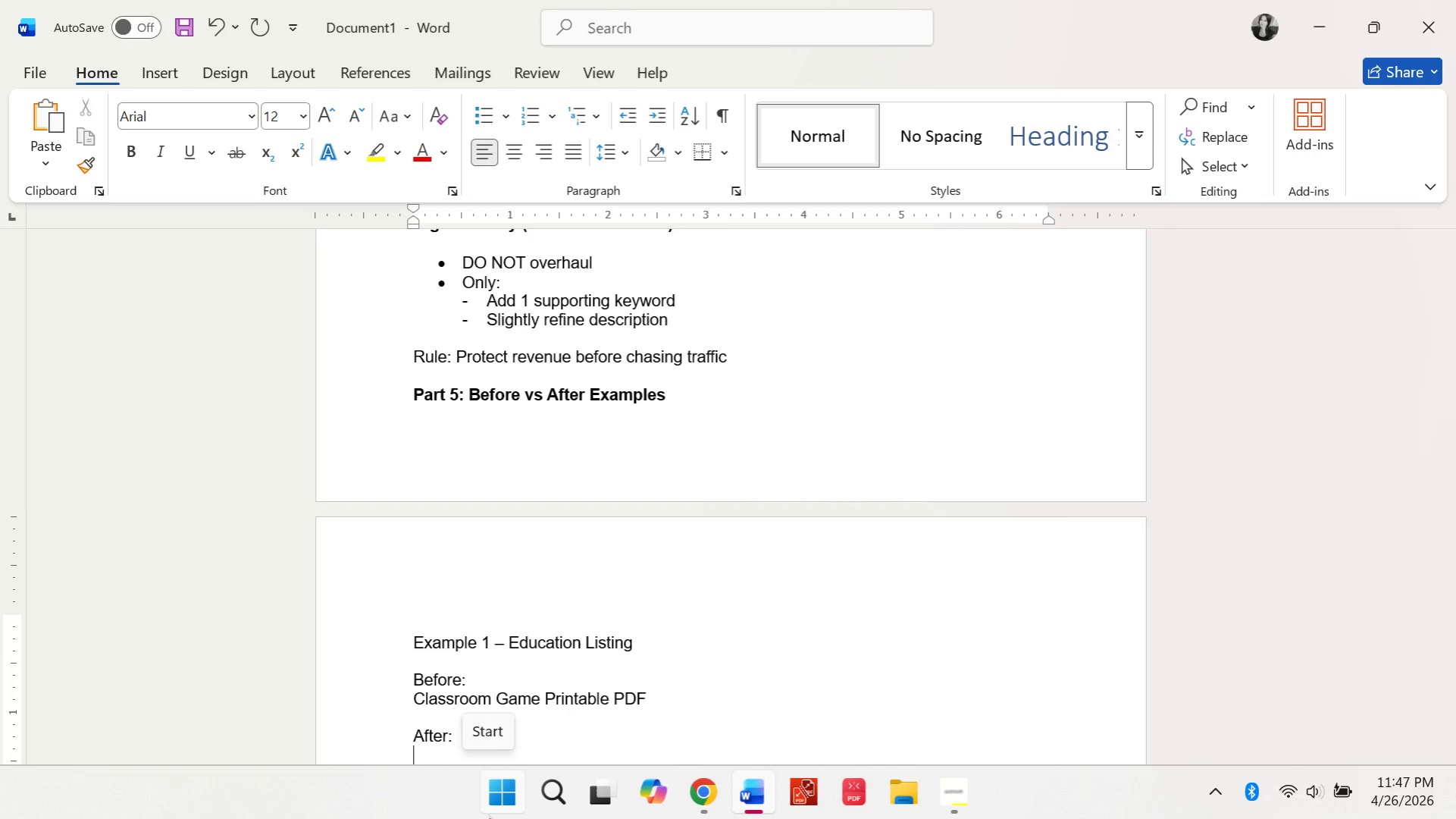 
 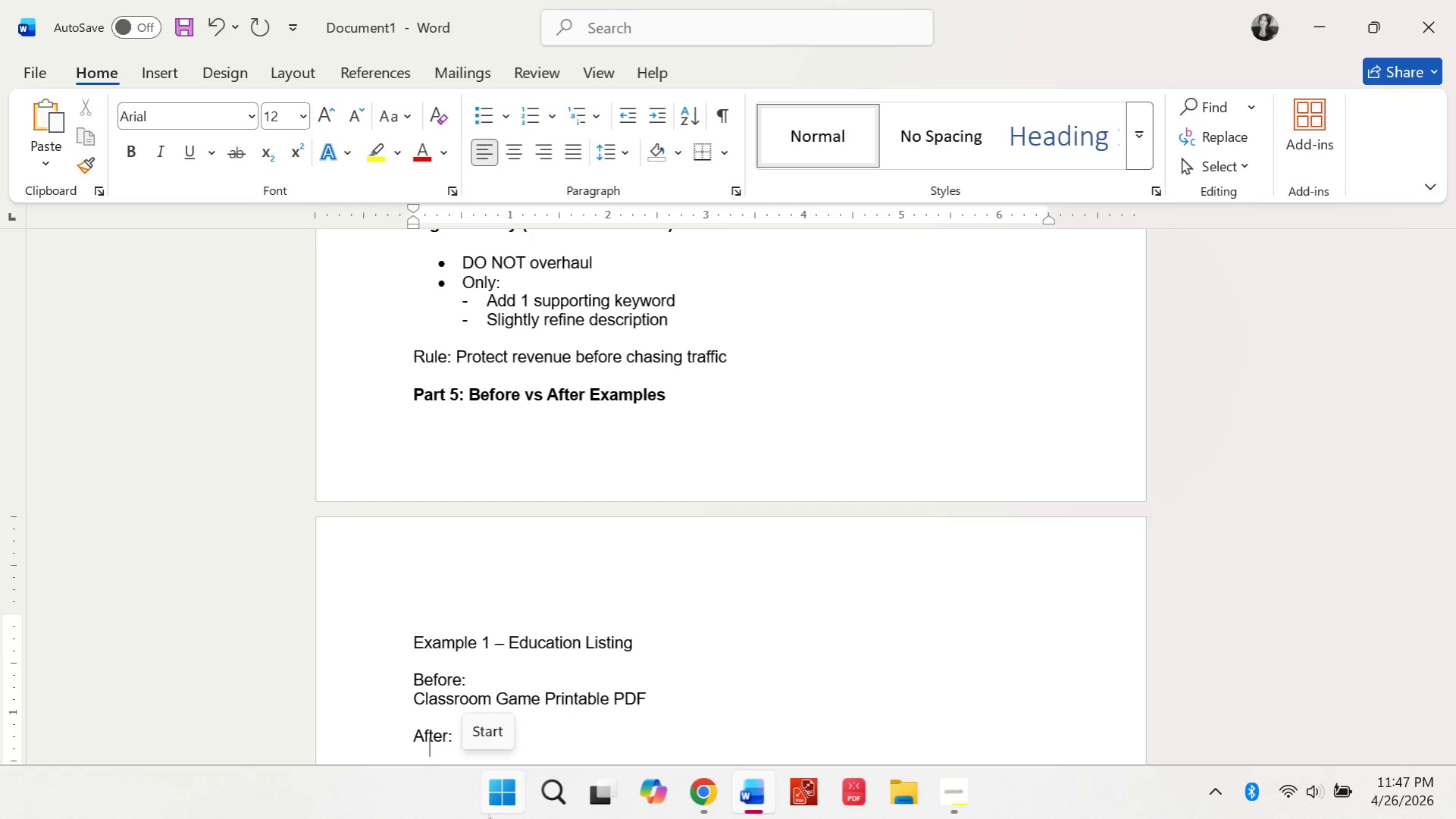 
key(Enter)
 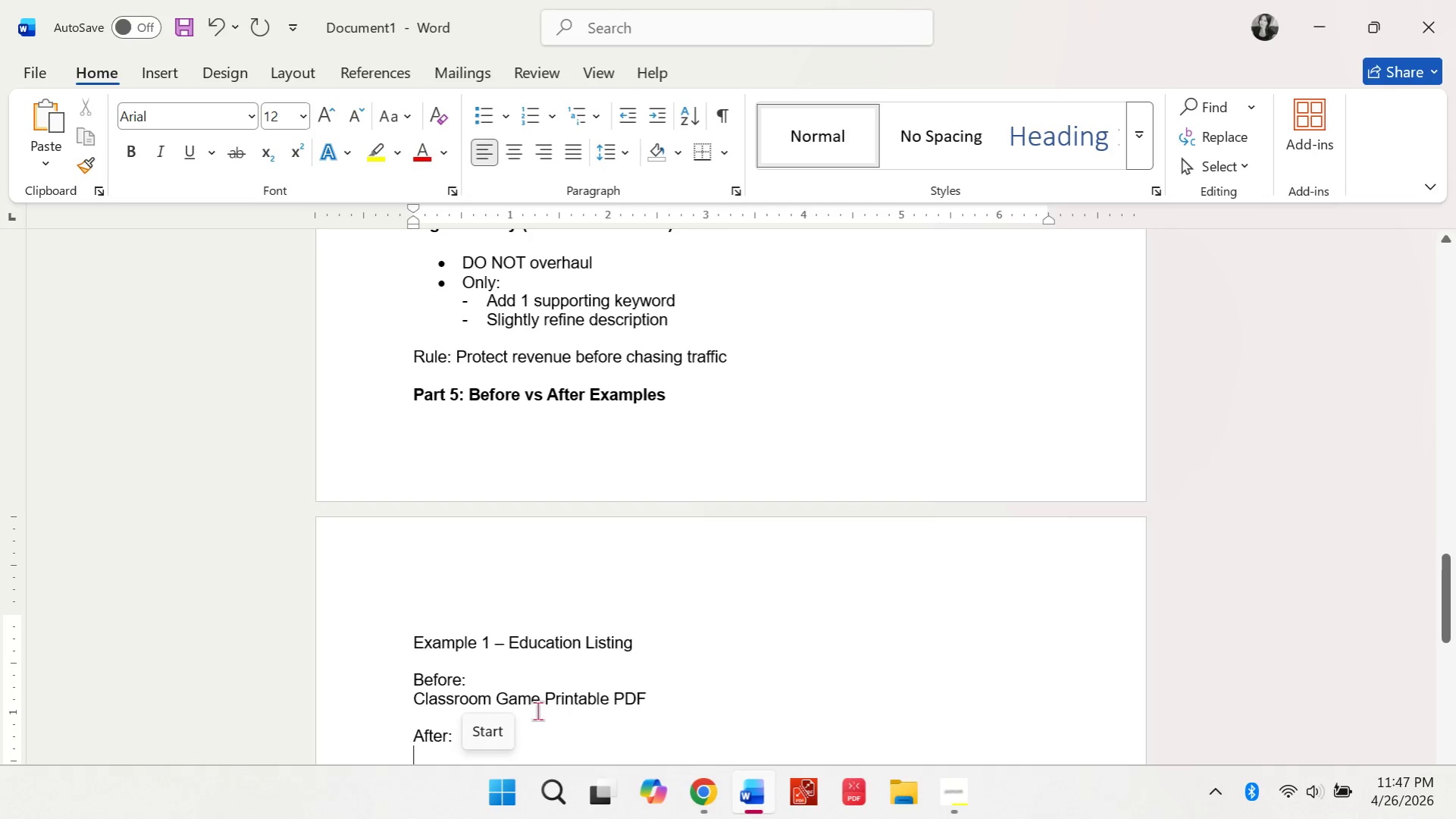 
scroll: coordinate [596, 638], scroll_direction: down, amount: 3.0
 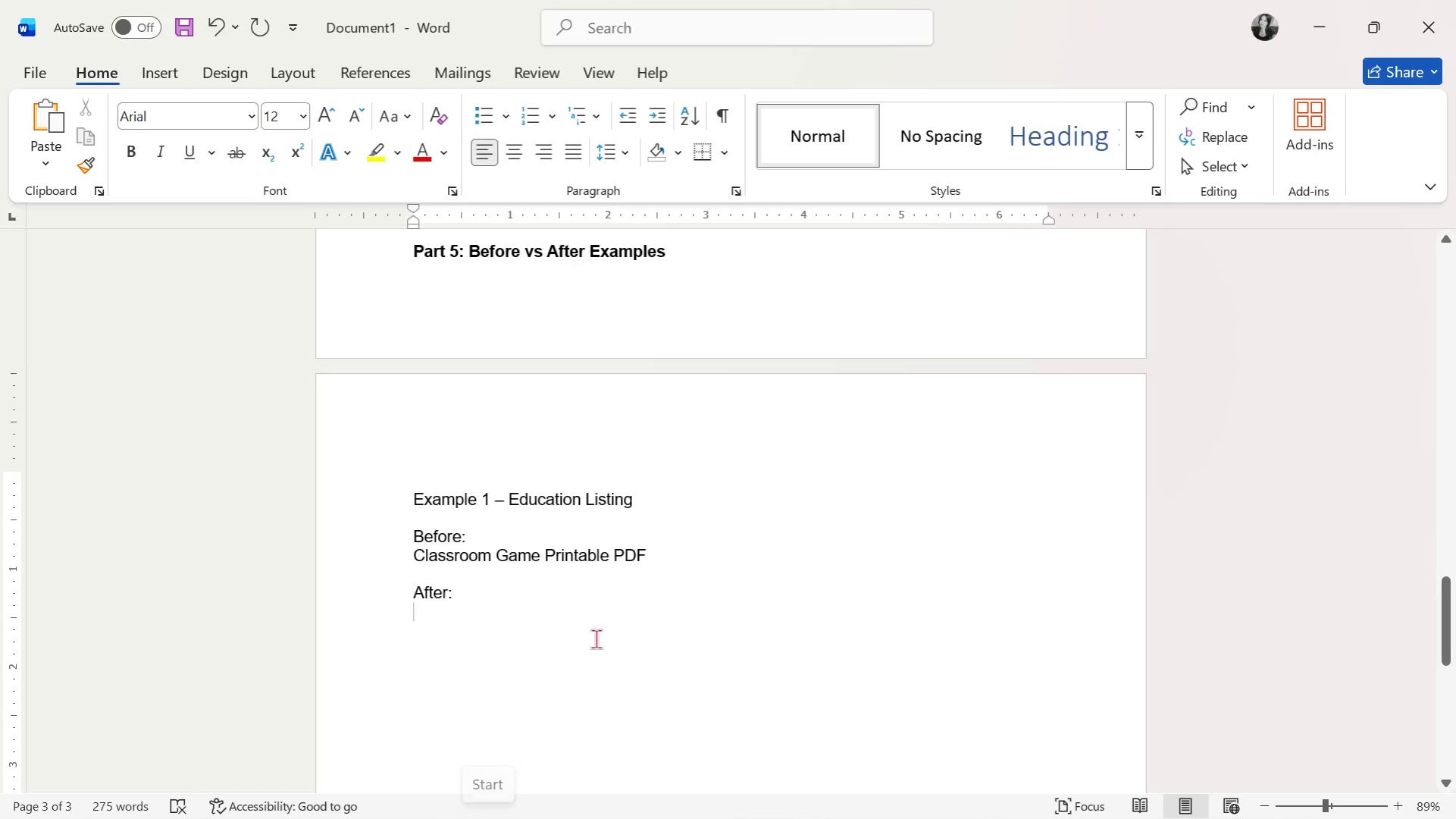 
type(Classroom Icebreaker )
 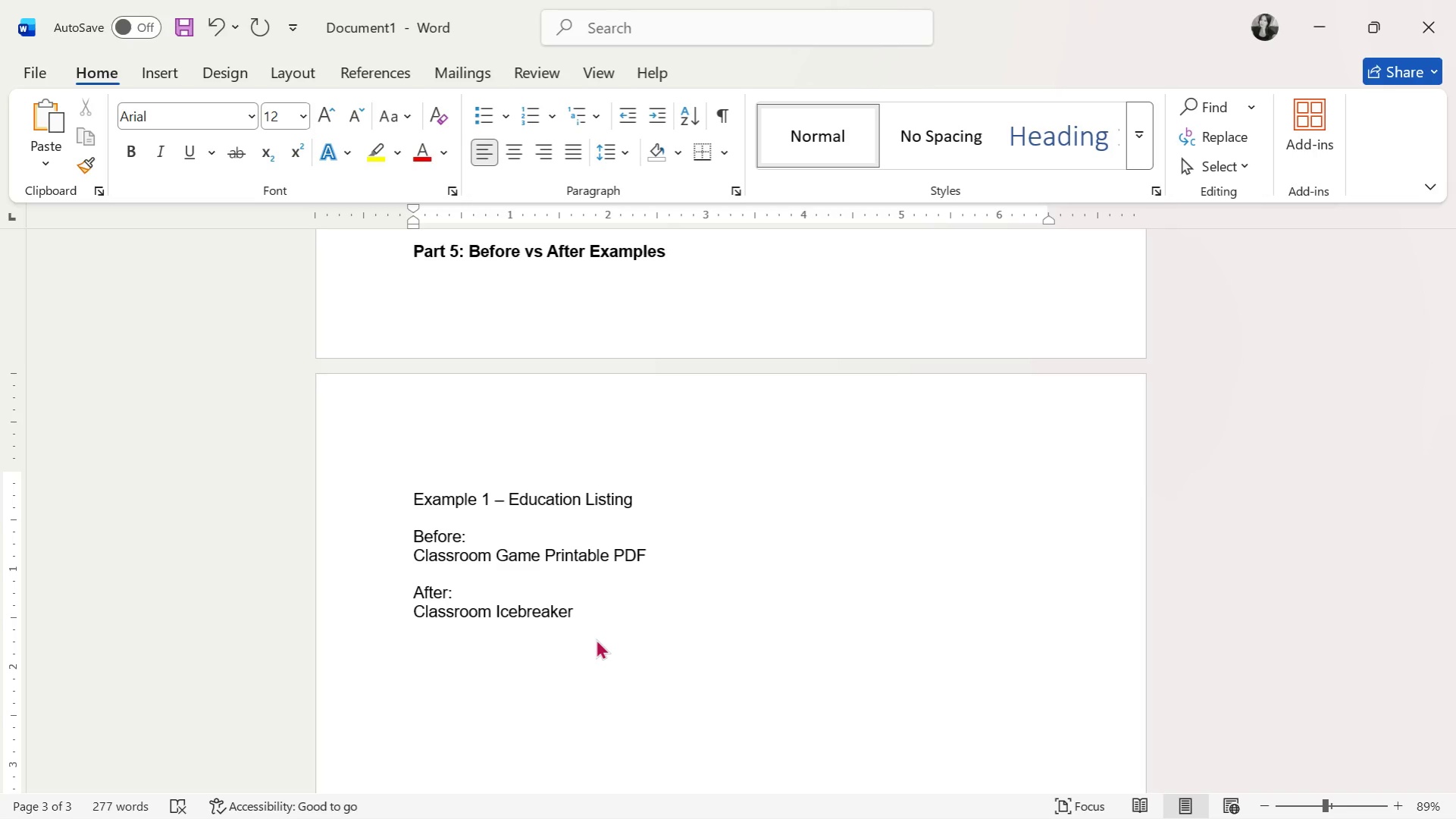 
wait(5.19)
 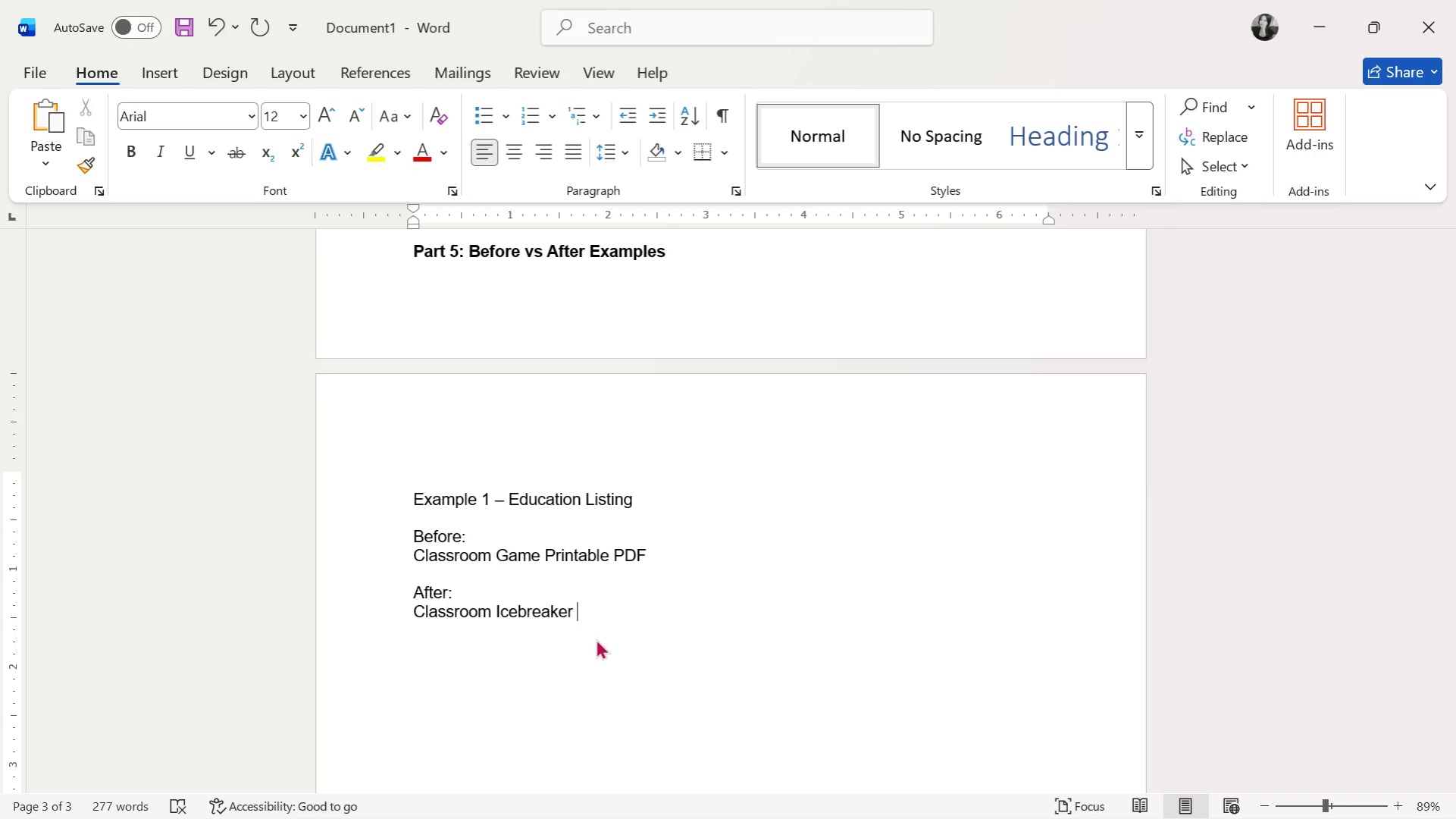 
type(Game - Fisrt)
key(Backspace)
key(Backspace)
key(Backspace)
type(rst Day Student Bonding ac)
key(Backspace)
key(Backspace)
type(a)
key(Backspace)
type(Activity)
 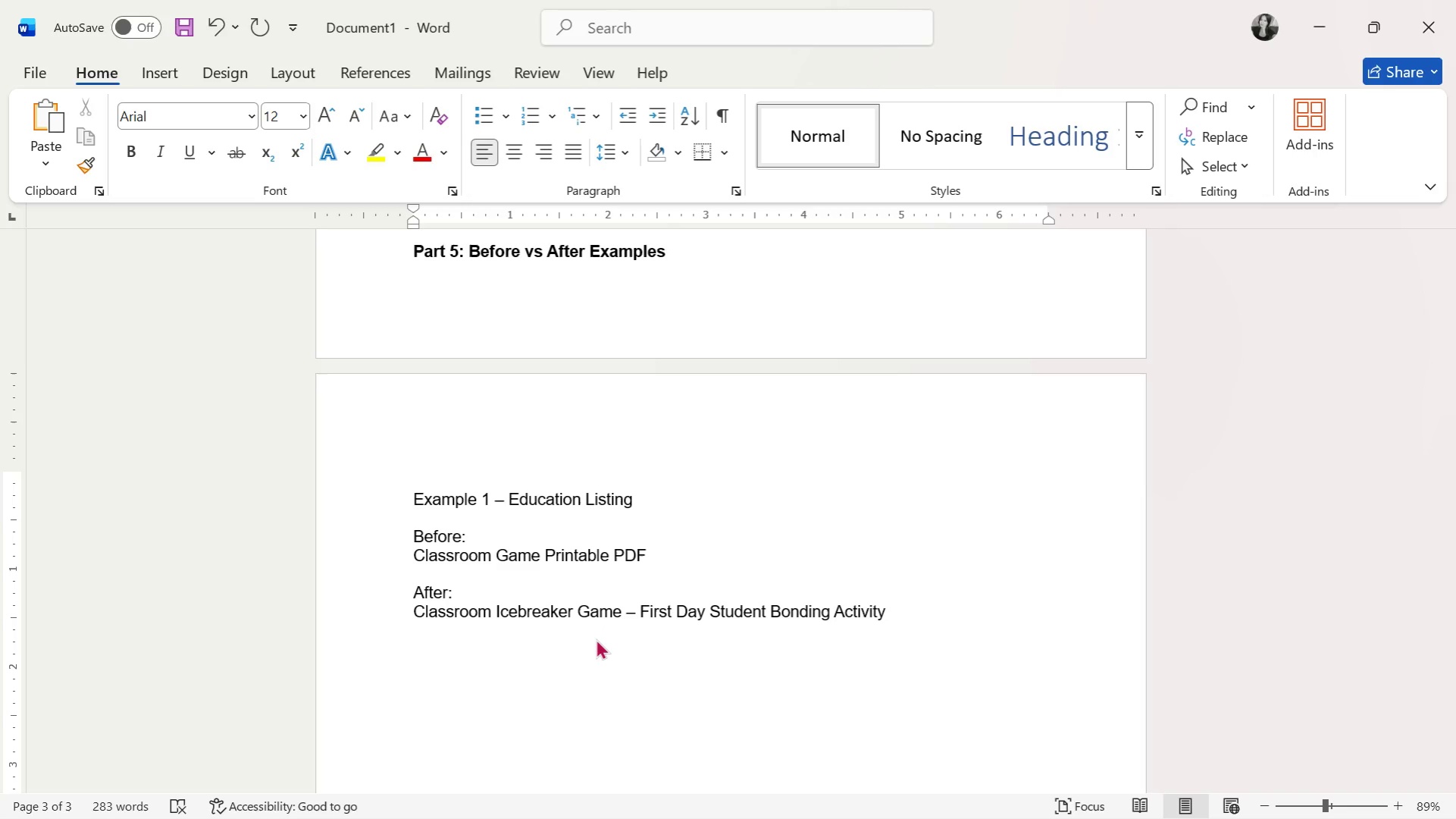 
key(Enter)
 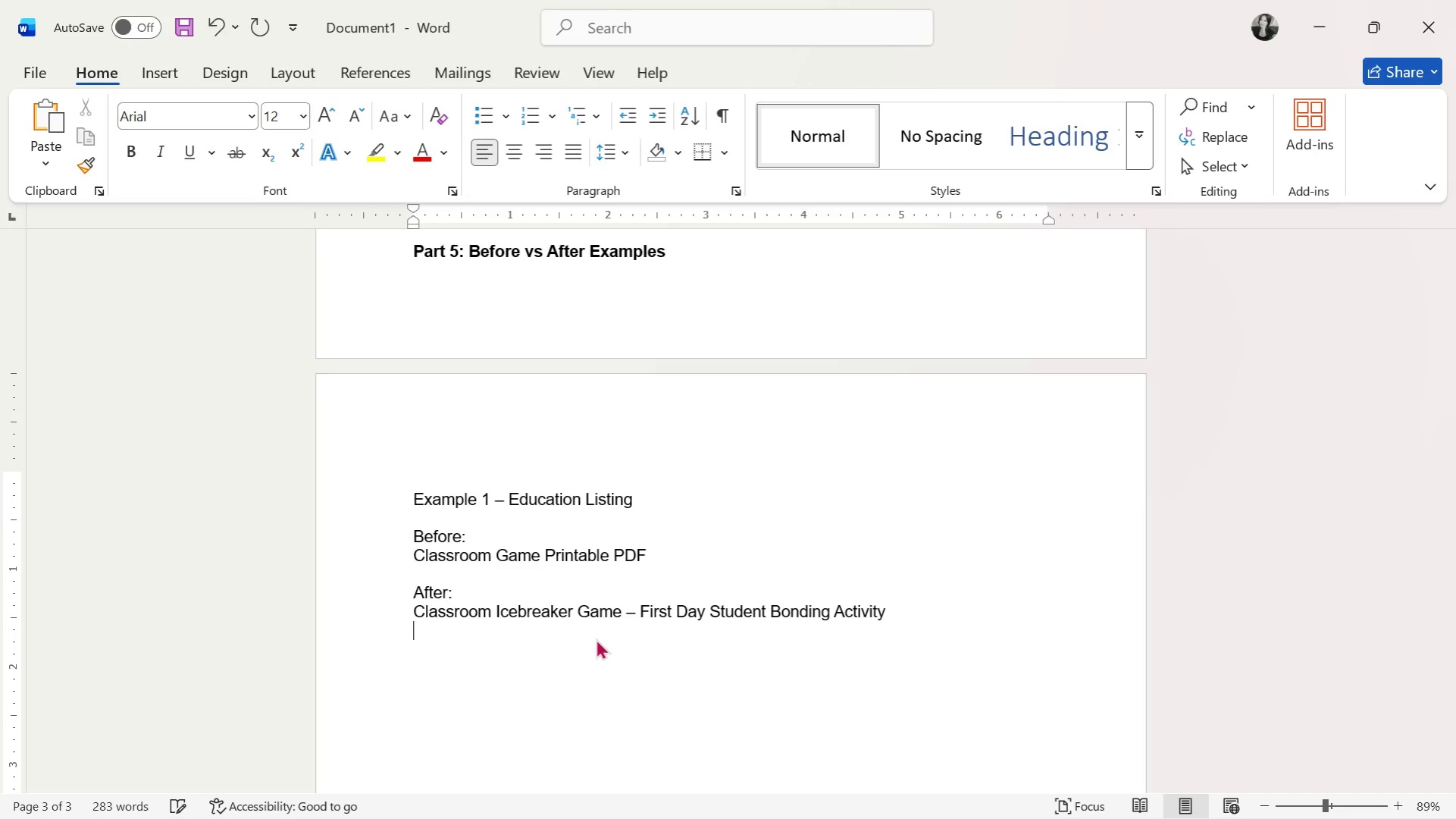 
key(Enter)
 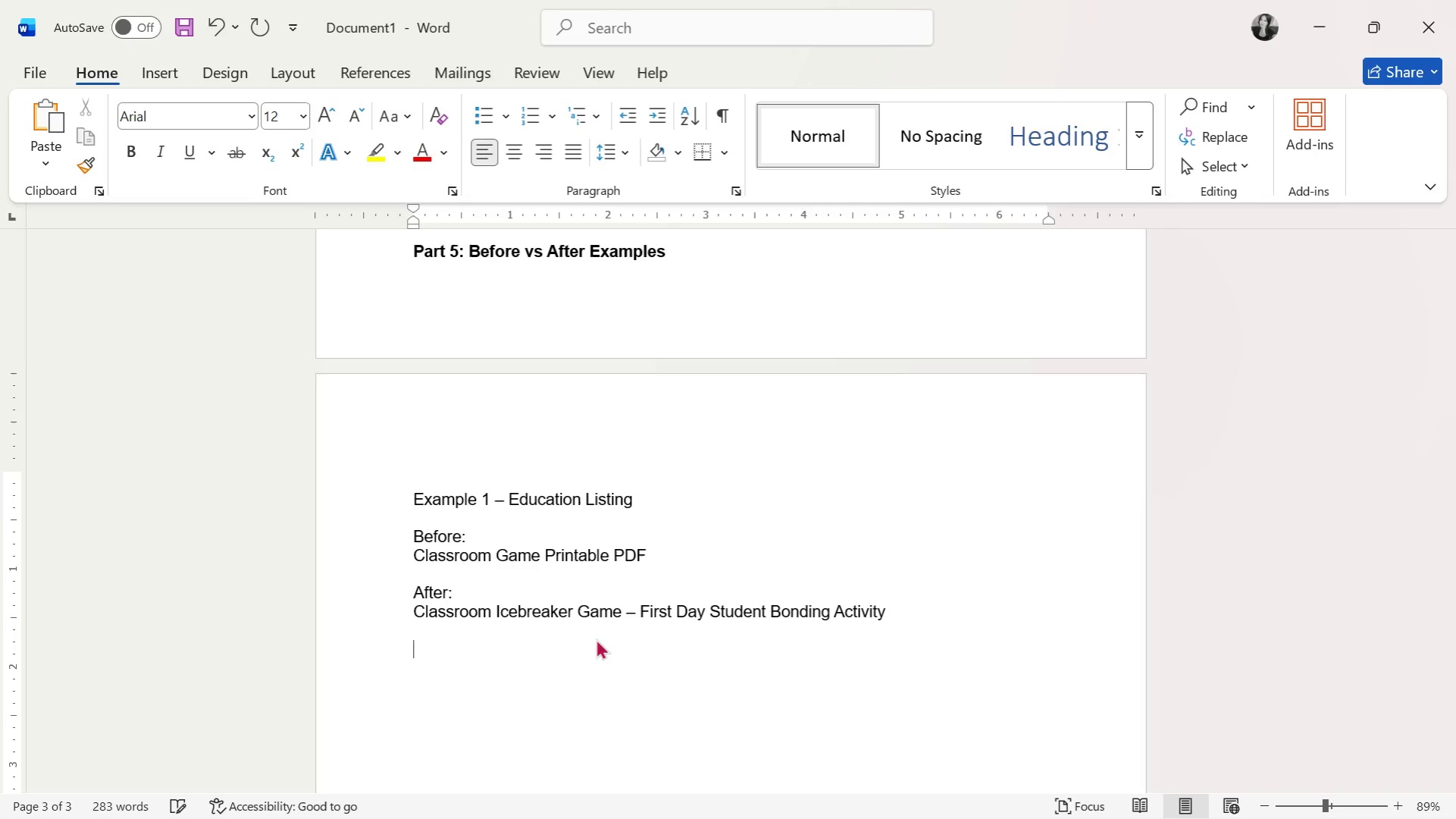 
type(Example 2 - Corporate Listing)
 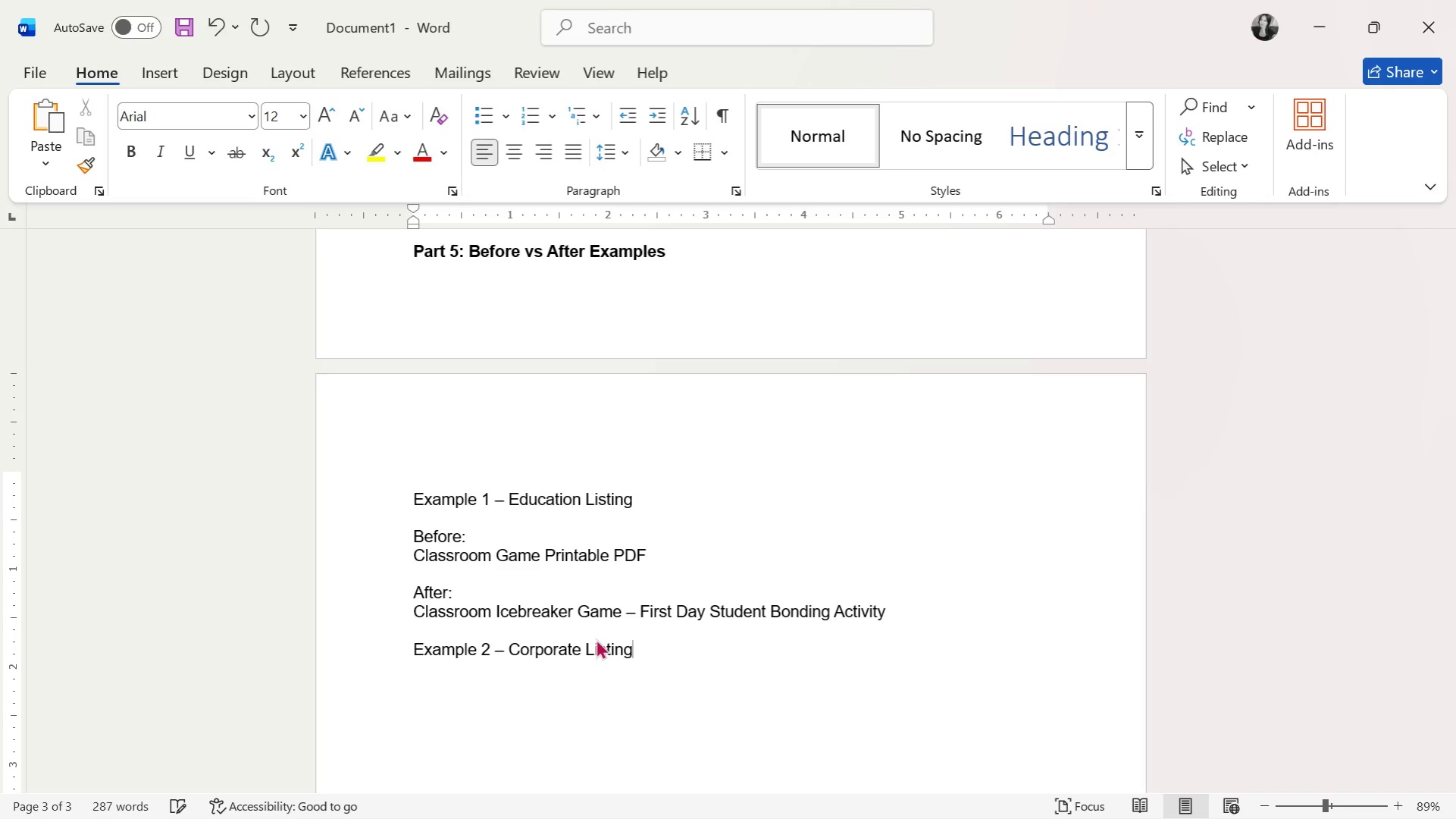 
key(Enter)
 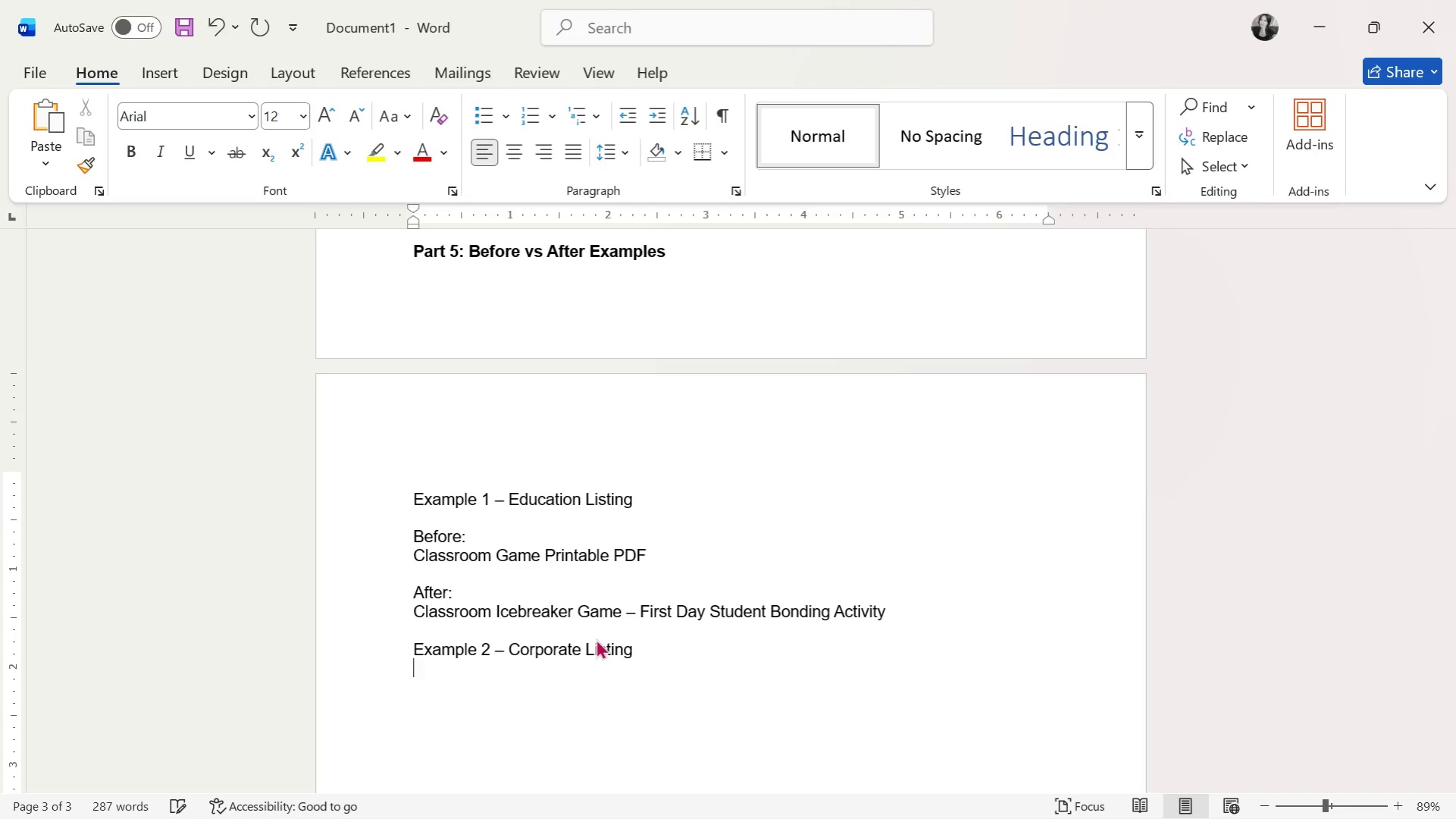 
key(Enter)
 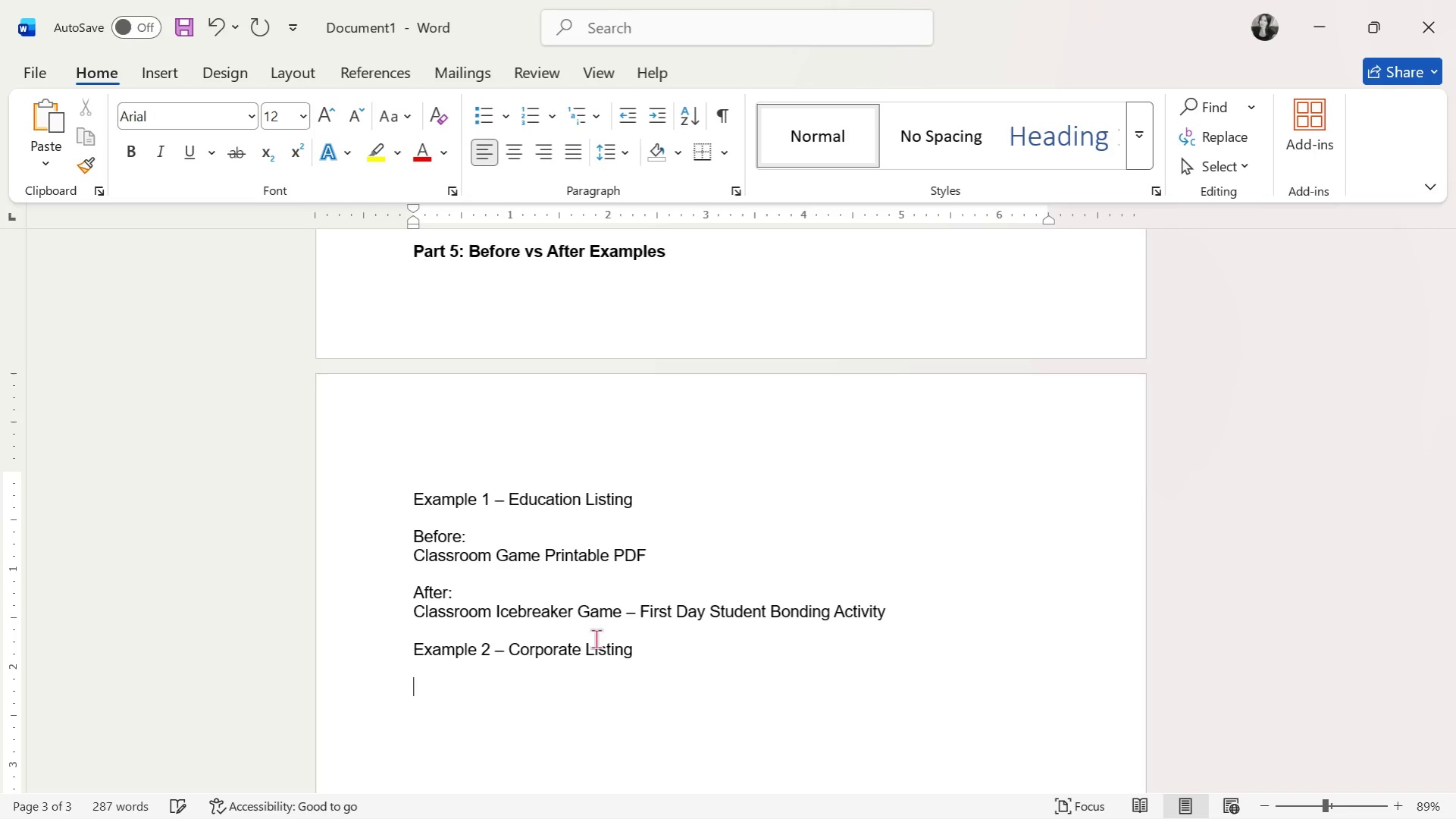 
type(Before:)
 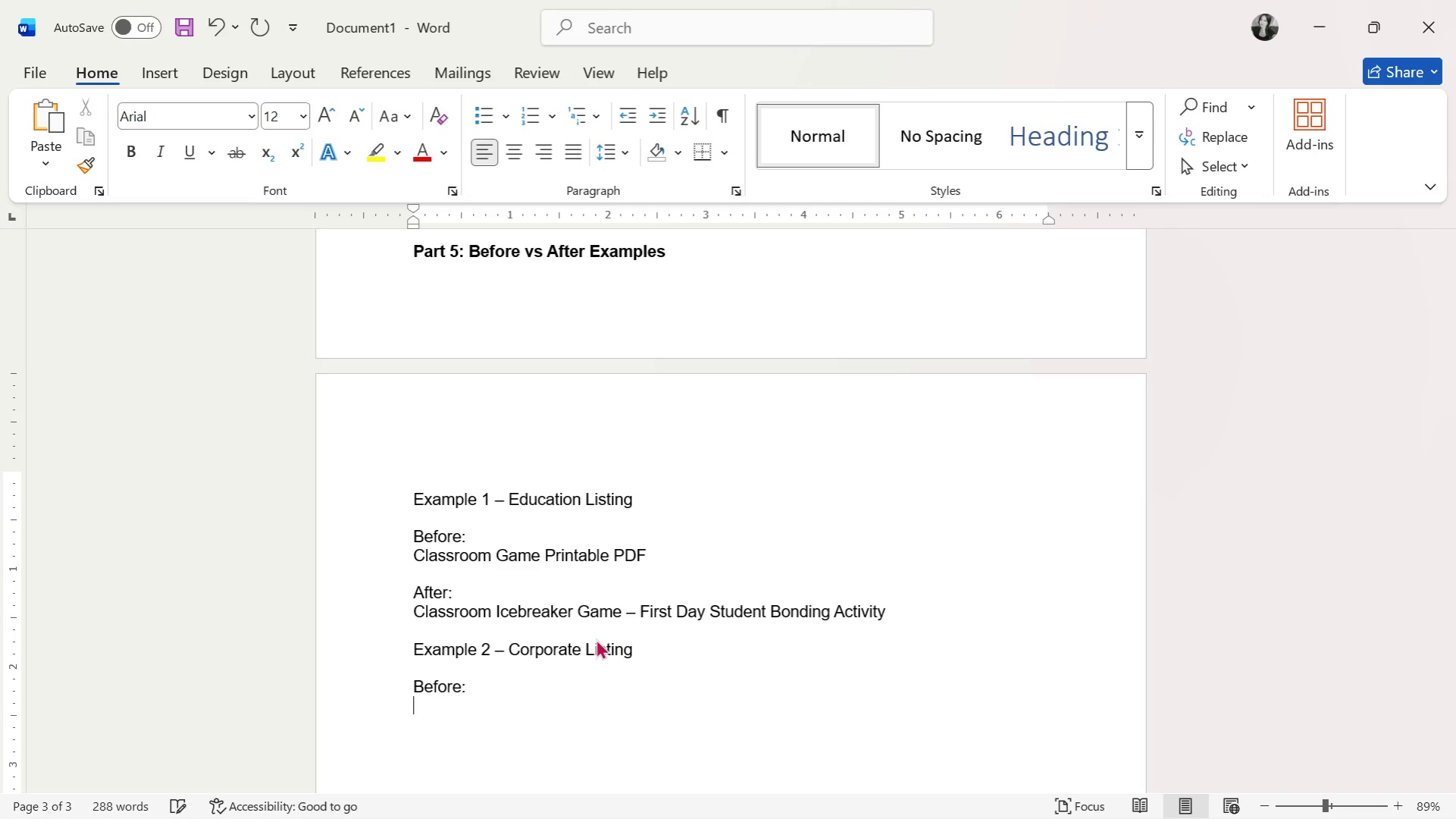 
 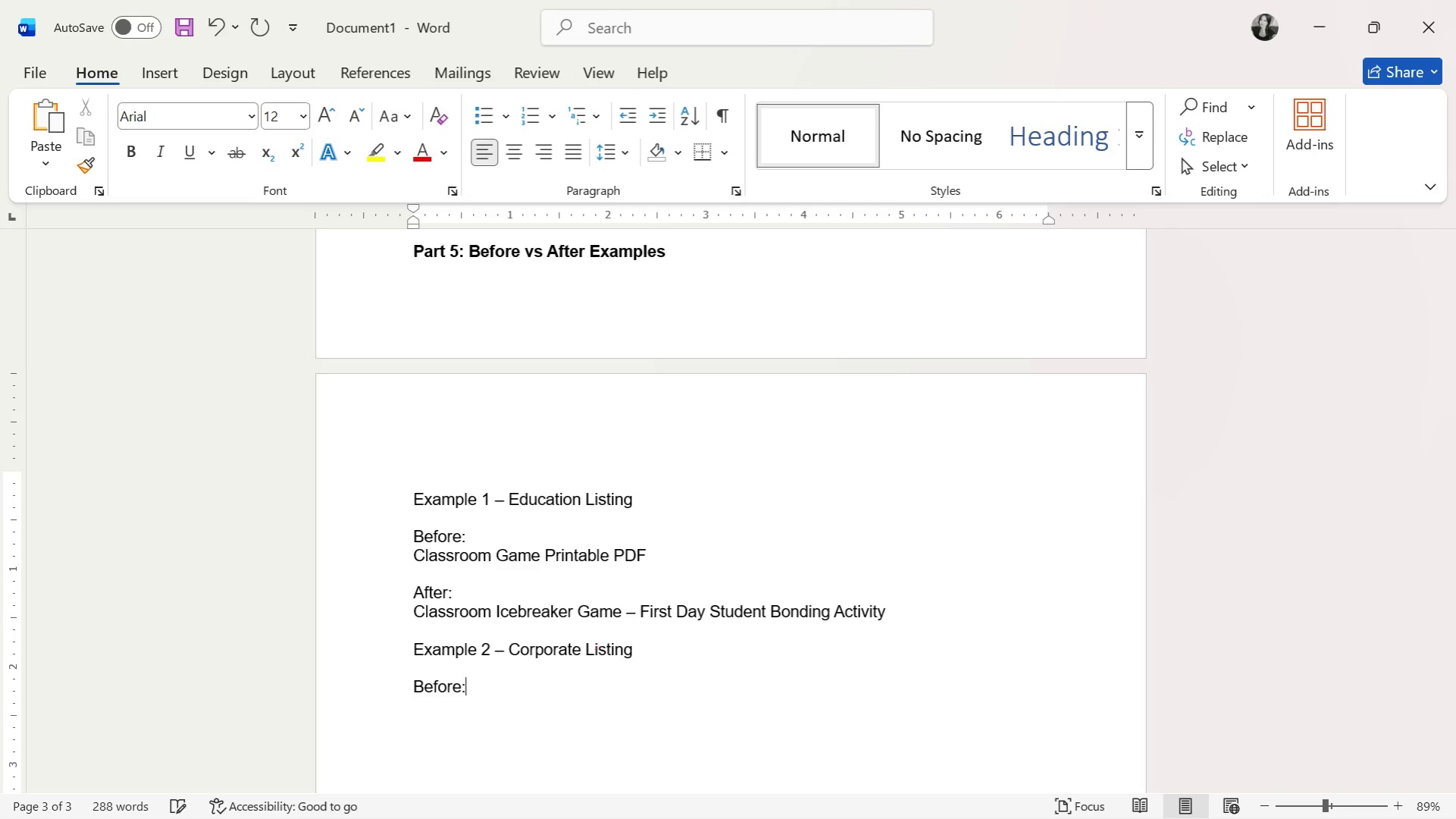 
key(Enter)
 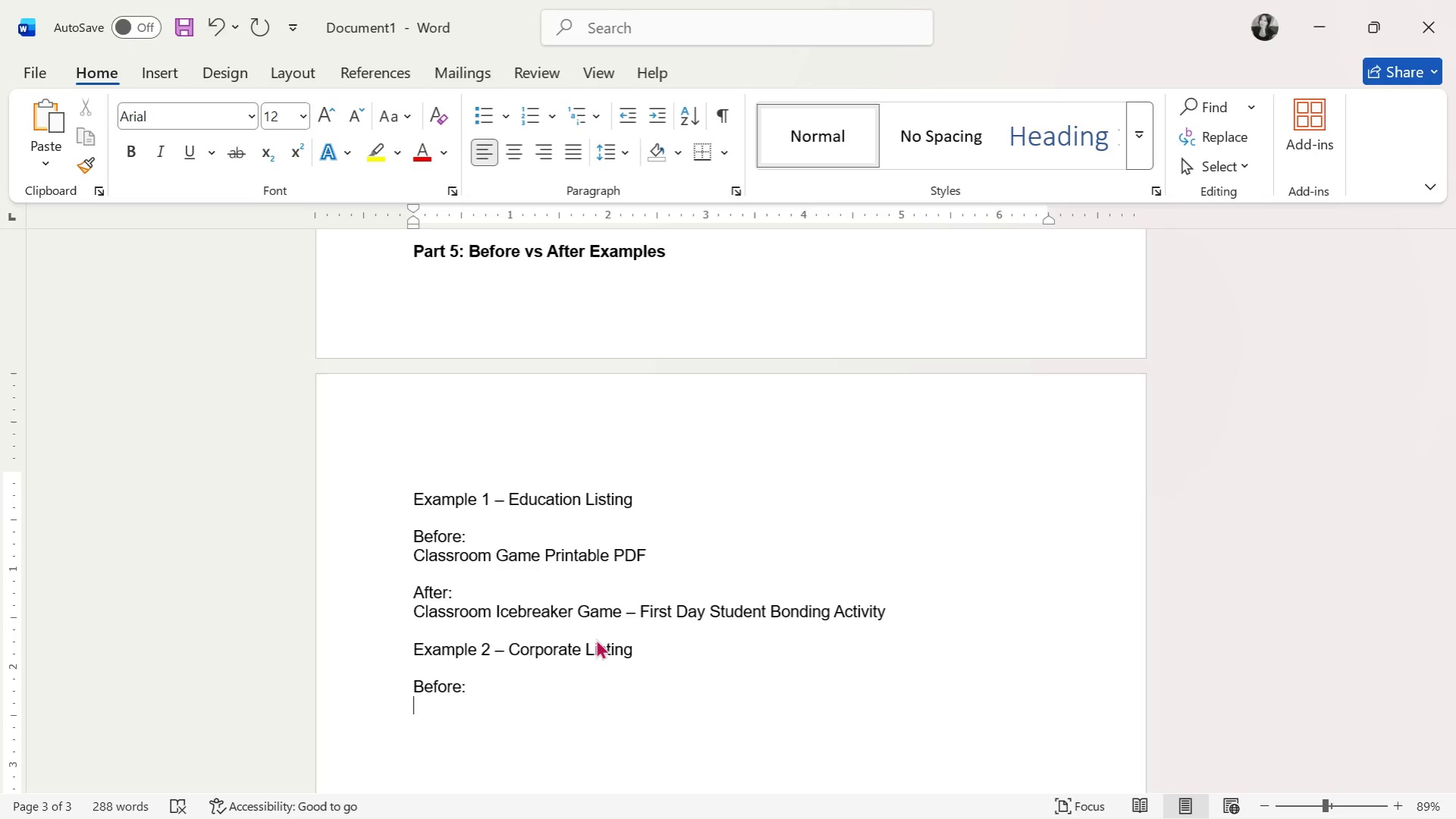 
type(Printable Team Building V)
key(Backspace)
type(Cards)
 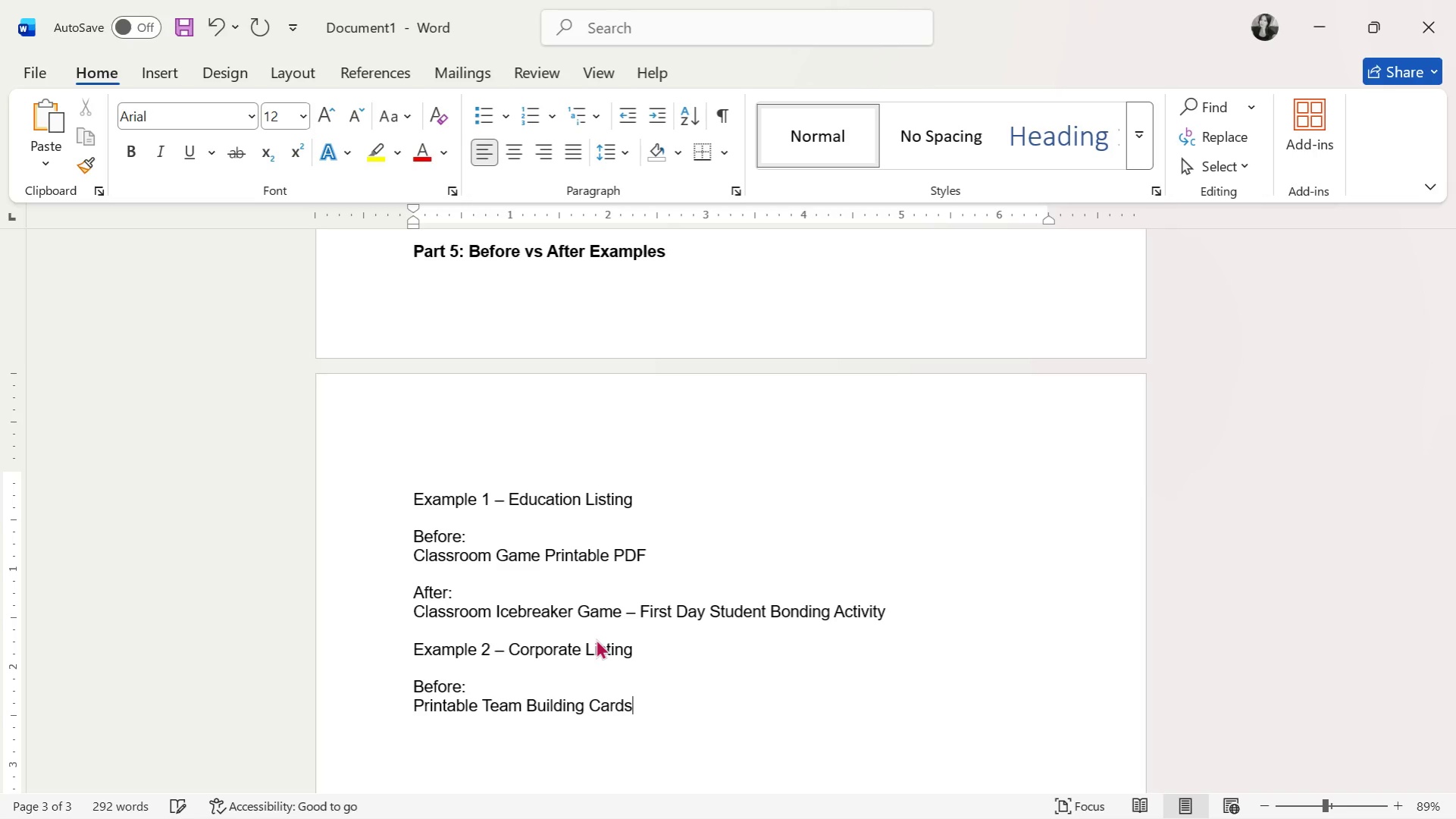 
key(Enter)
 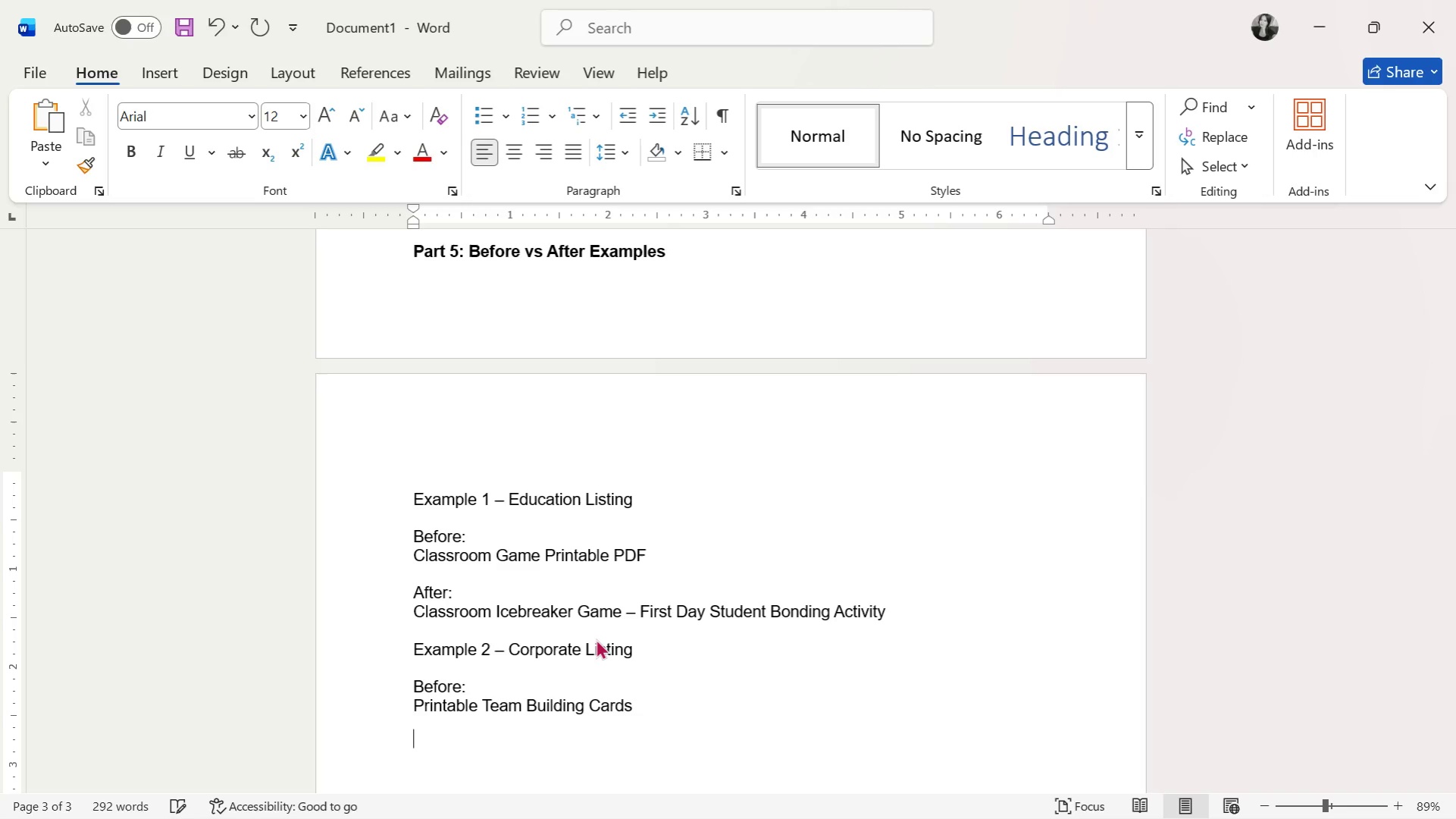 
key(Enter)
 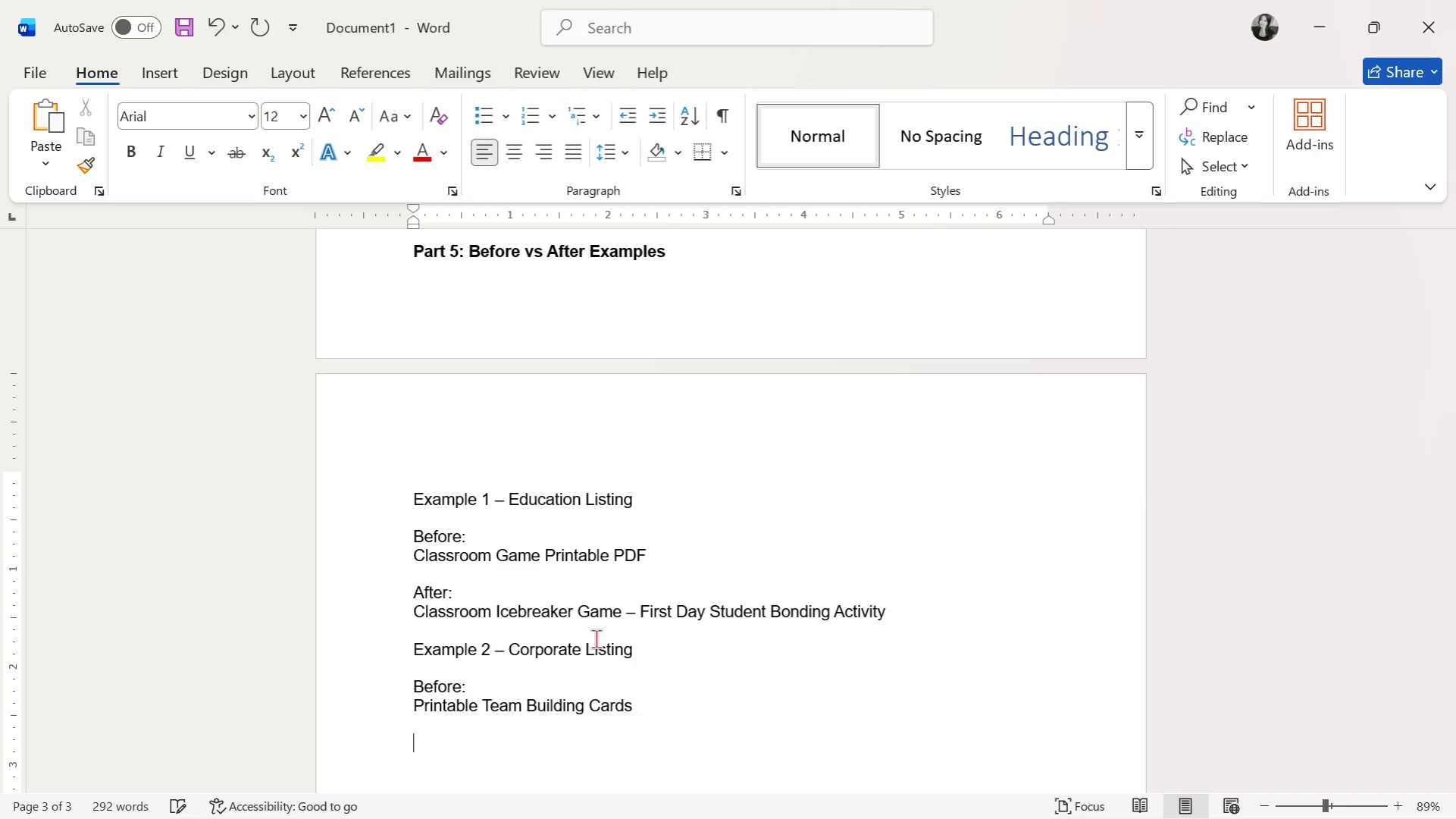 
type(After:)
 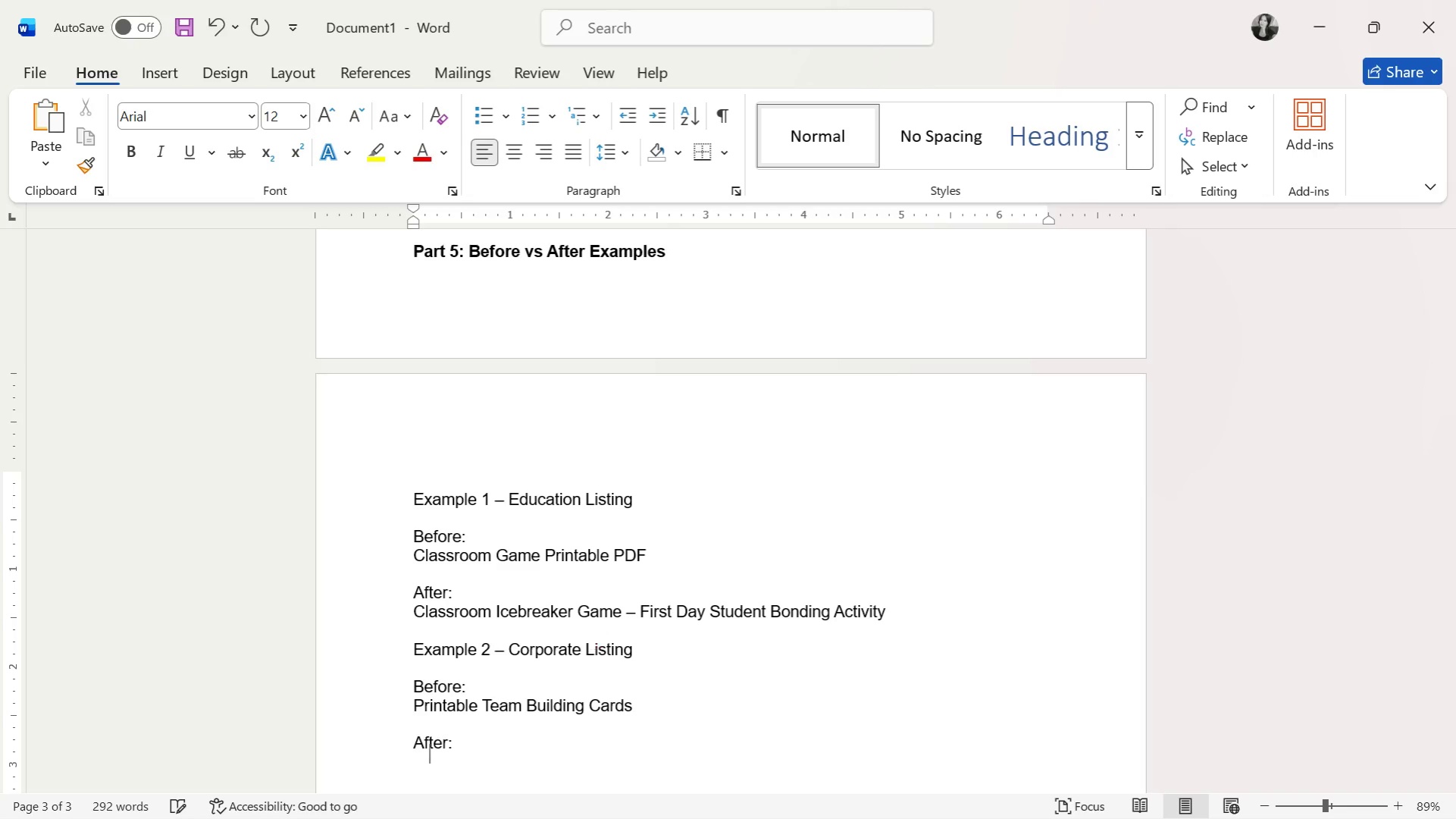 
key(Enter)
 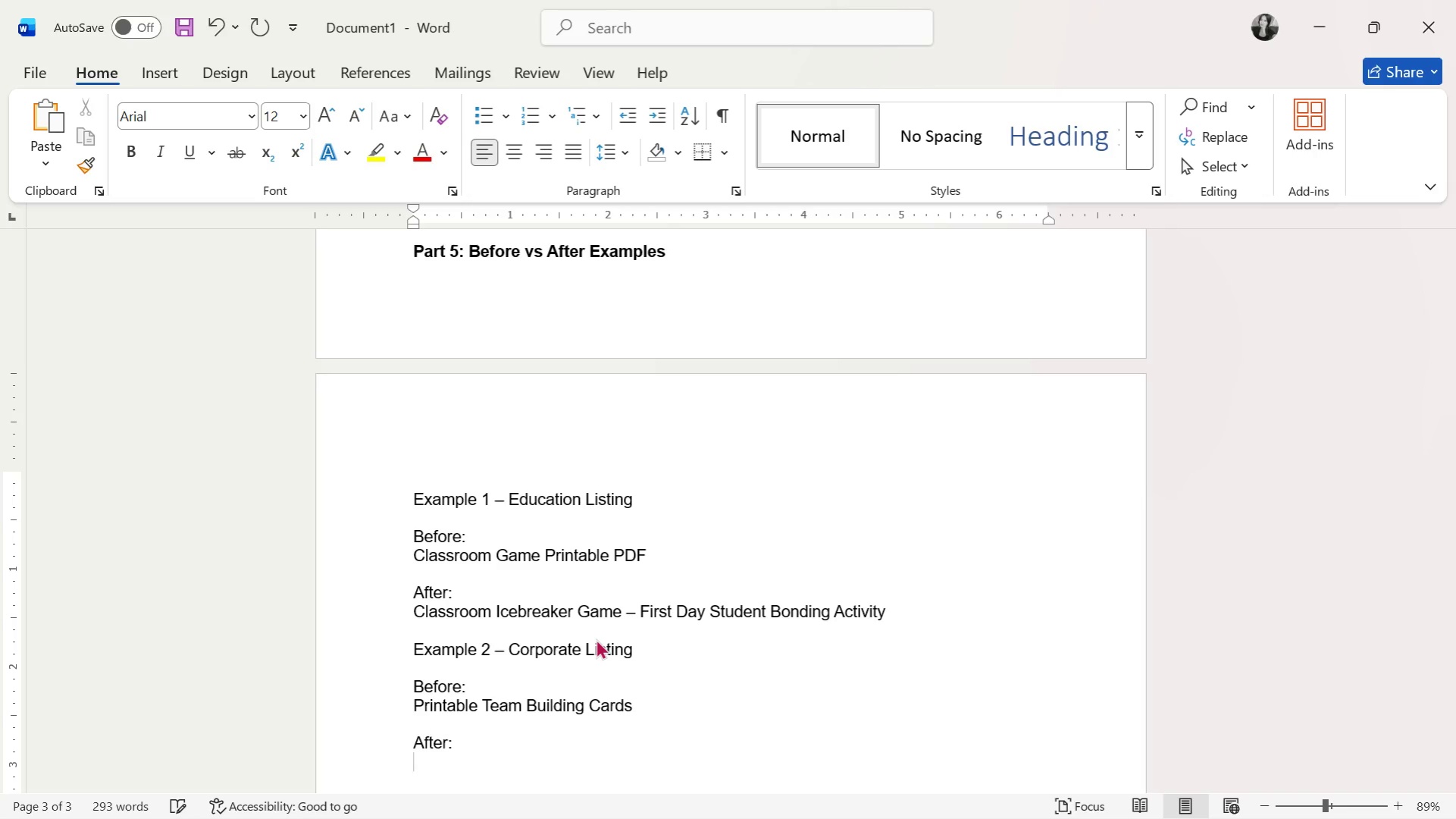 
type(Team b)
key(Backspace)
type(Building Icebreaker - Office Morale V)
key(Backspace)
type(Booster Activity)
 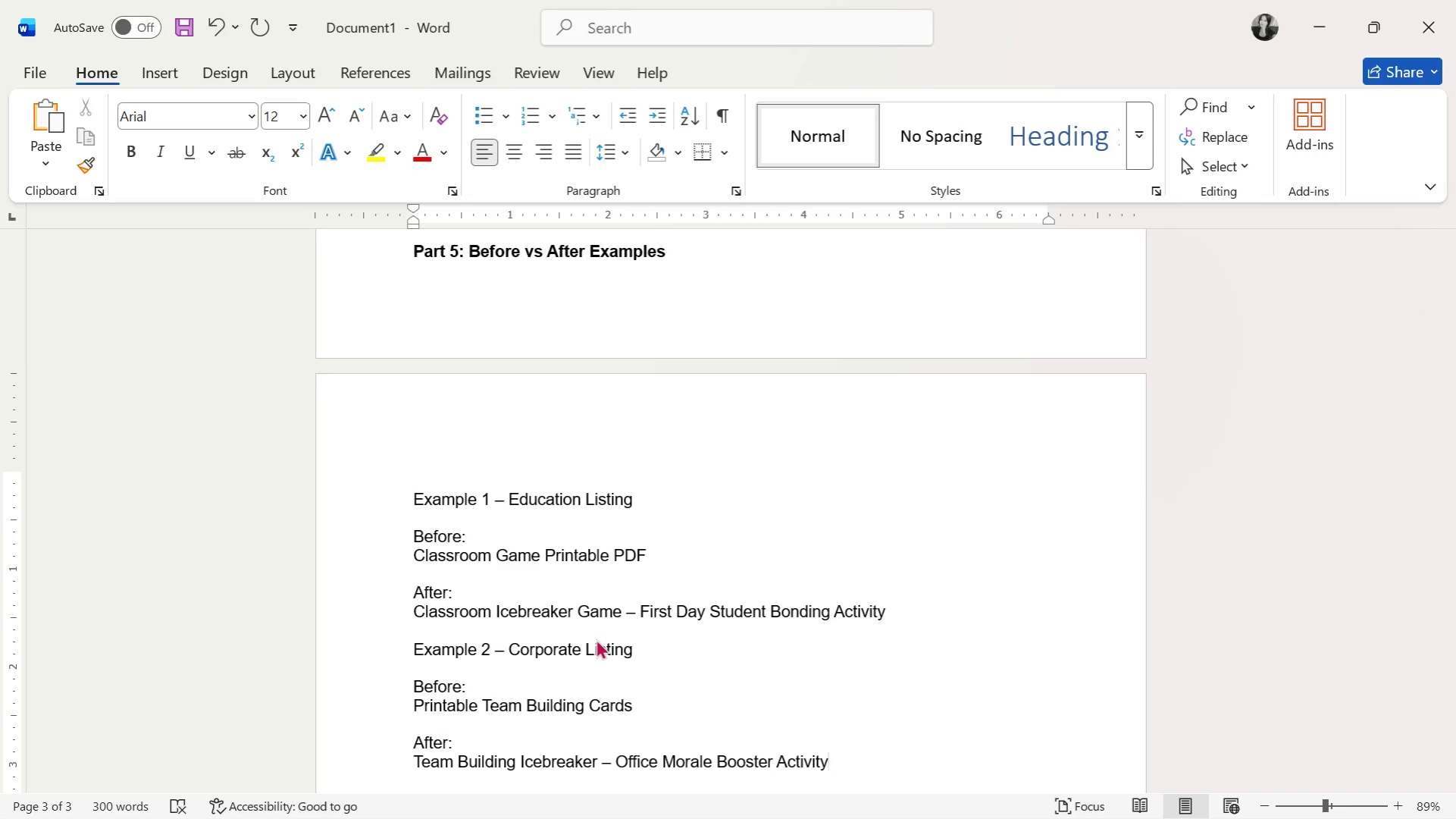 
key(Enter)
 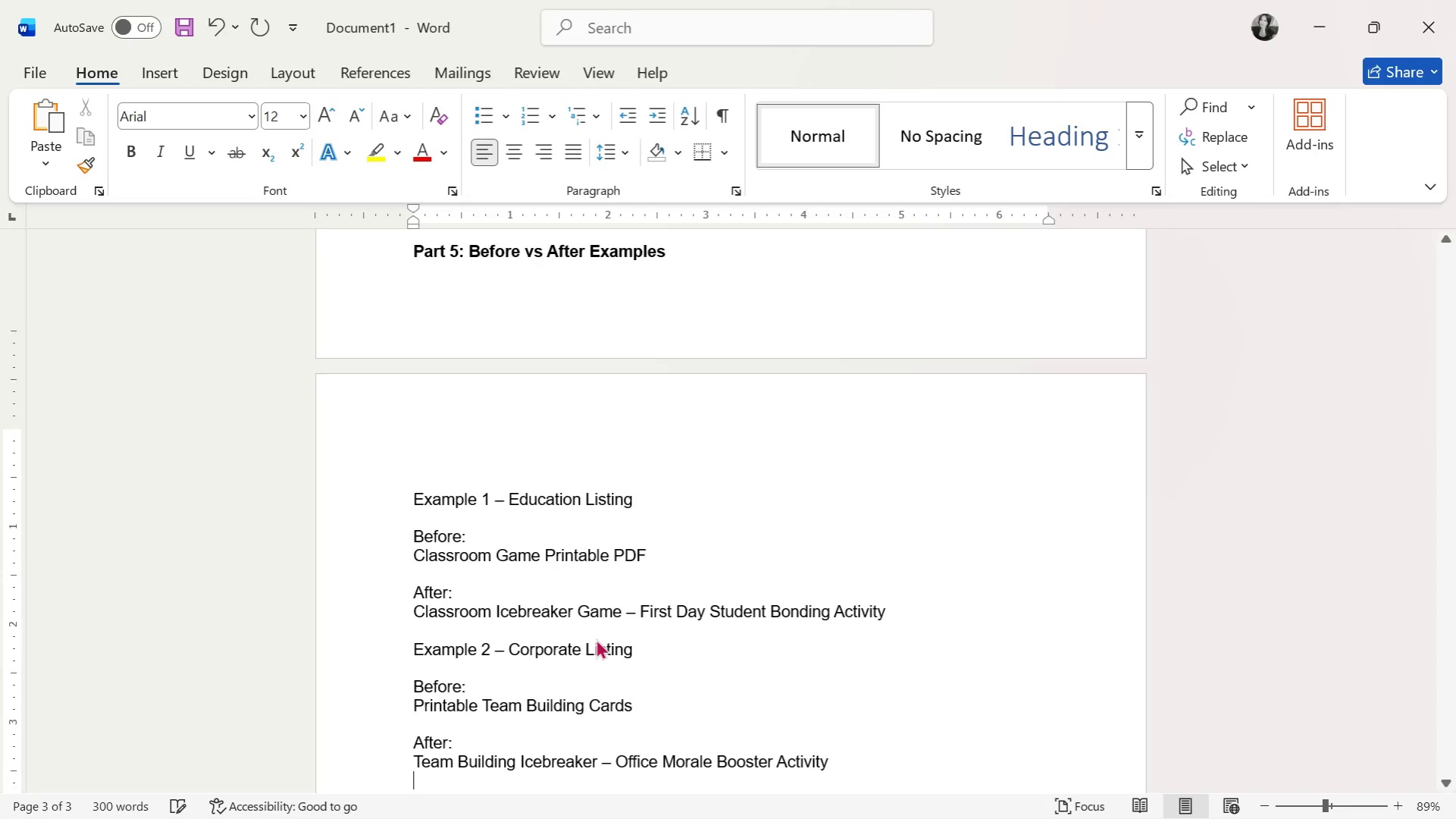 
key(Enter)
 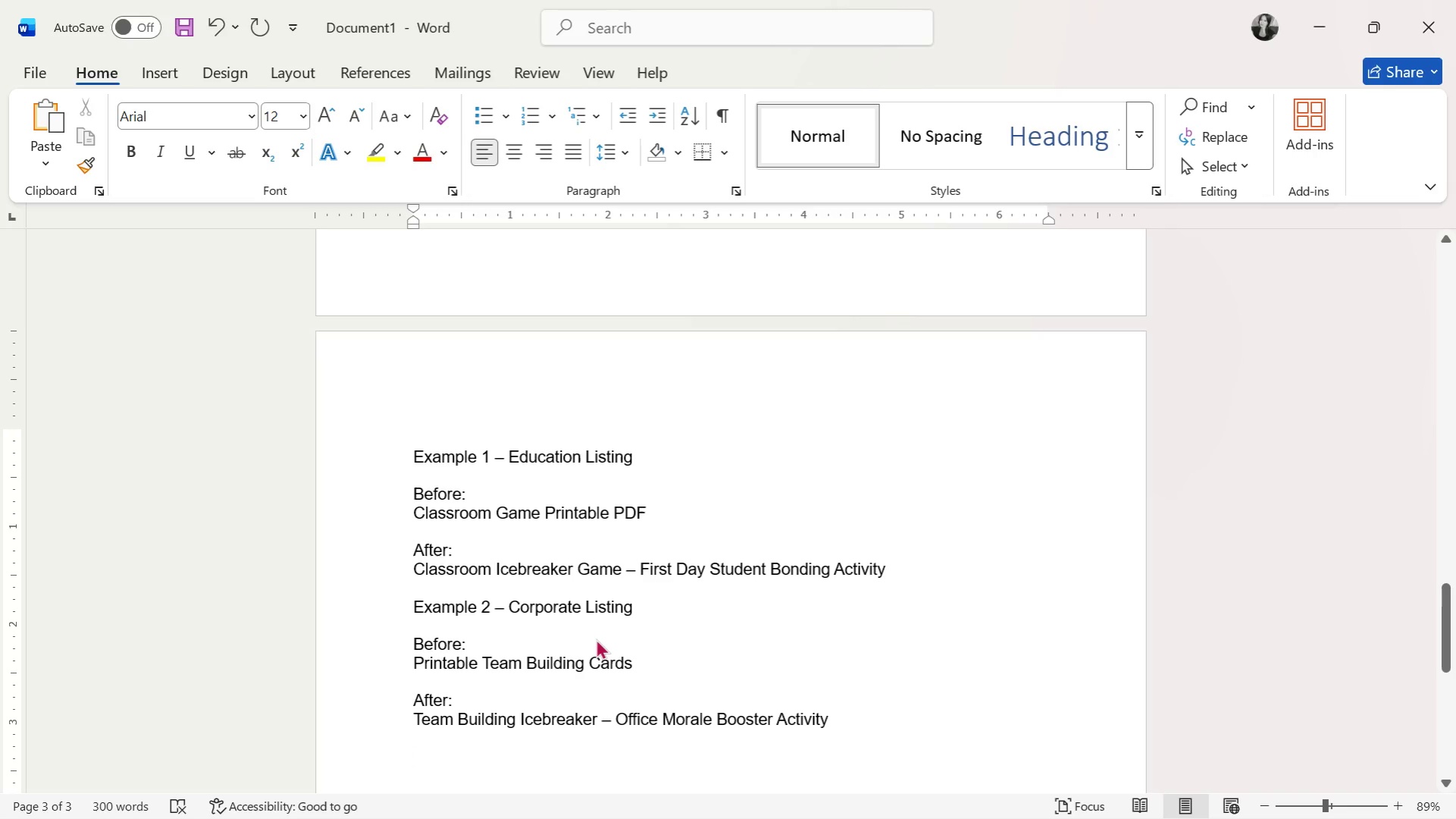 
type(Eample)
key(Backspace)
key(Backspace)
key(Backspace)
key(Backspace)
key(Backspace)
type(xample 3 - Party Los)
key(Backspace)
key(Backspace)
type(isting)
 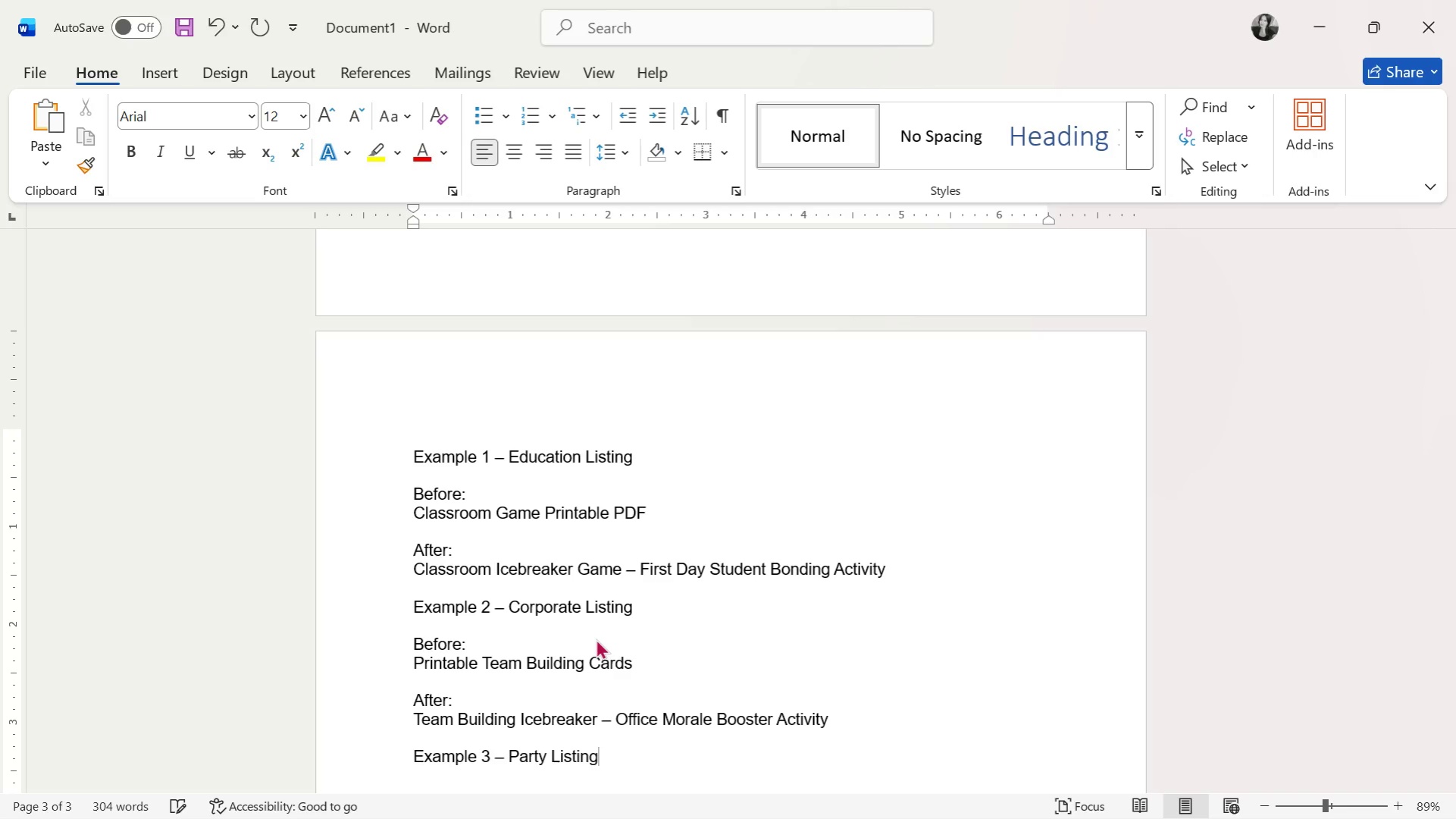 
key(Enter)
 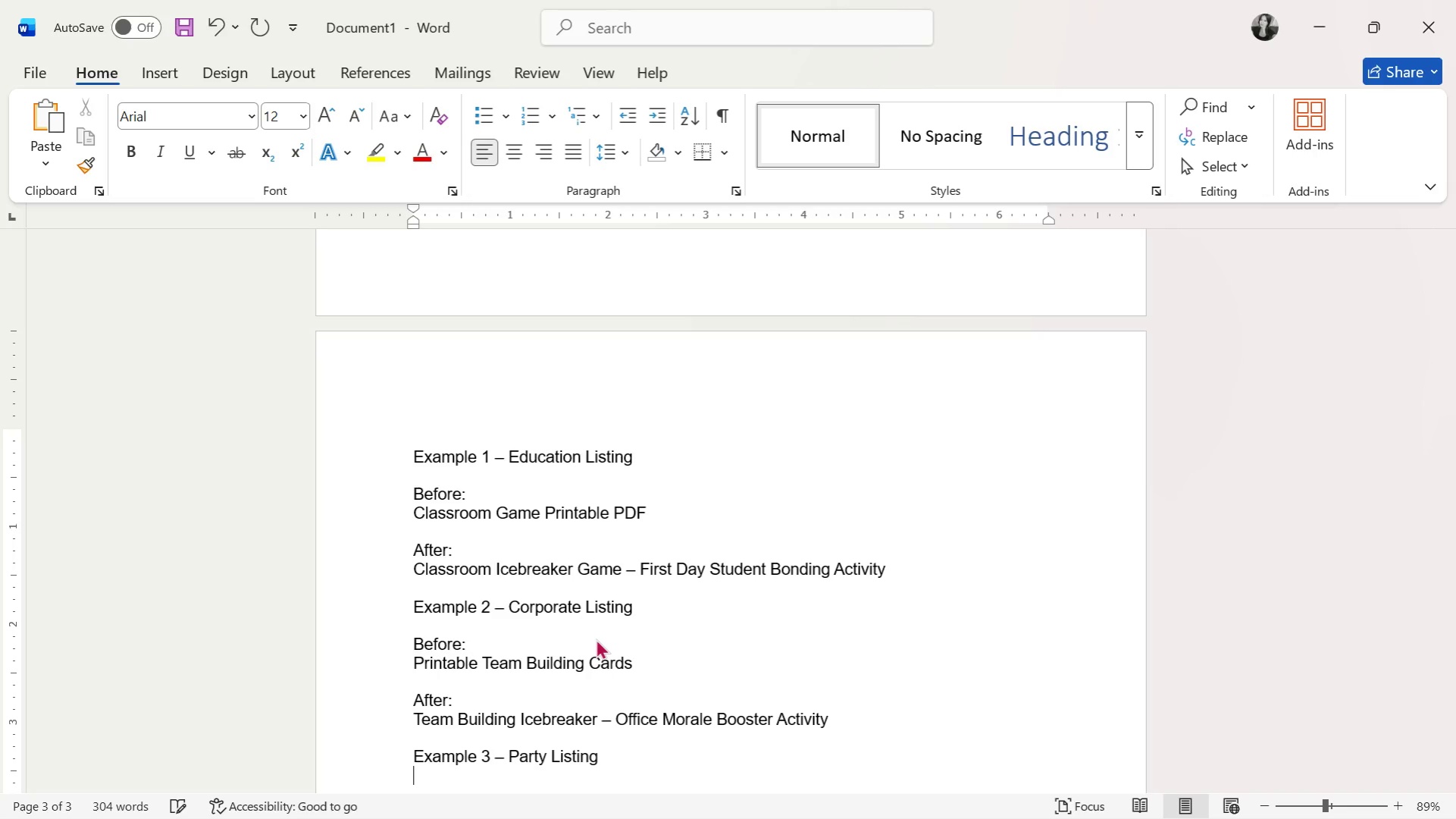 
key(Enter)
 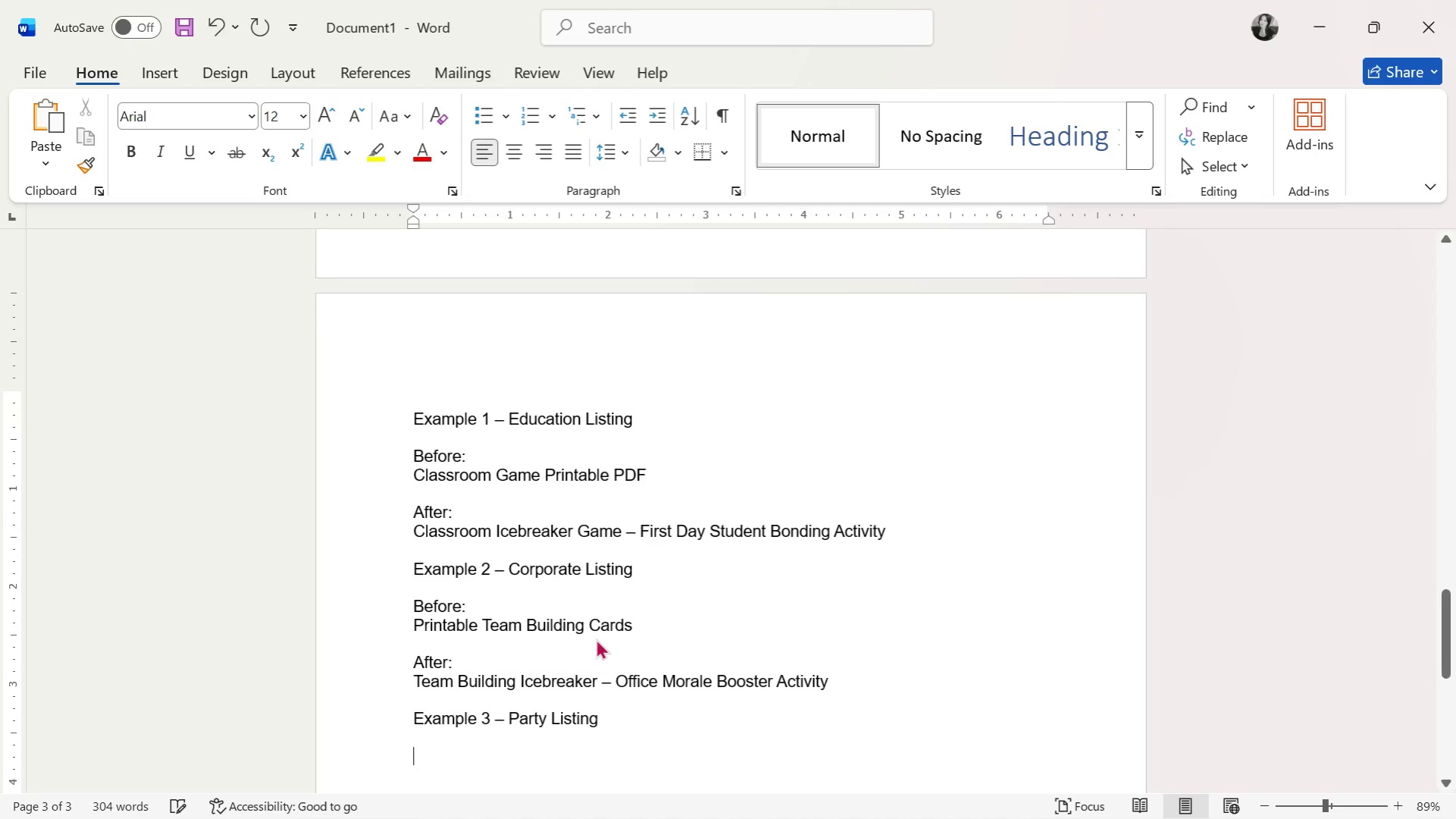 
type(Before:)
 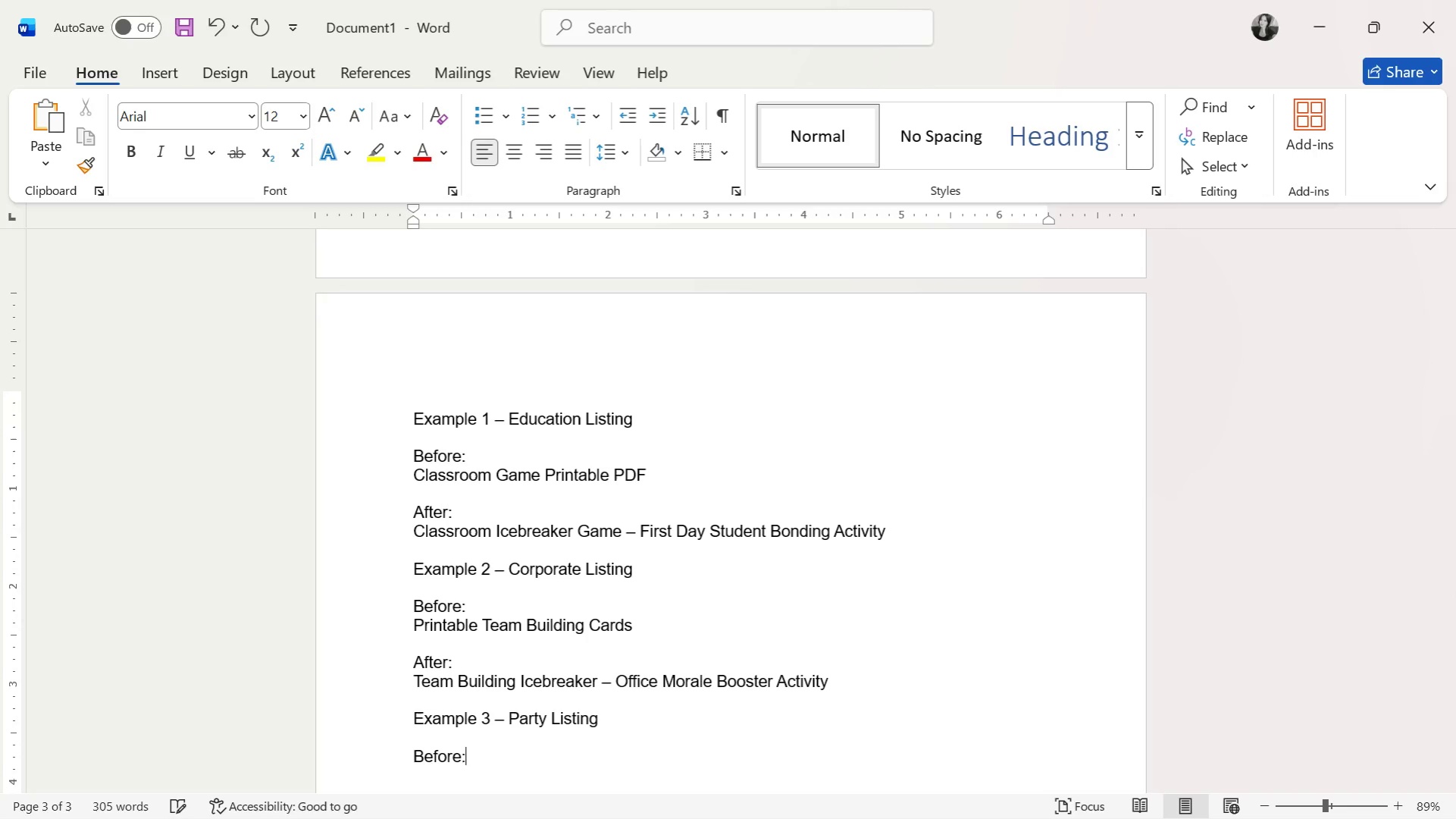 
key(Enter)
 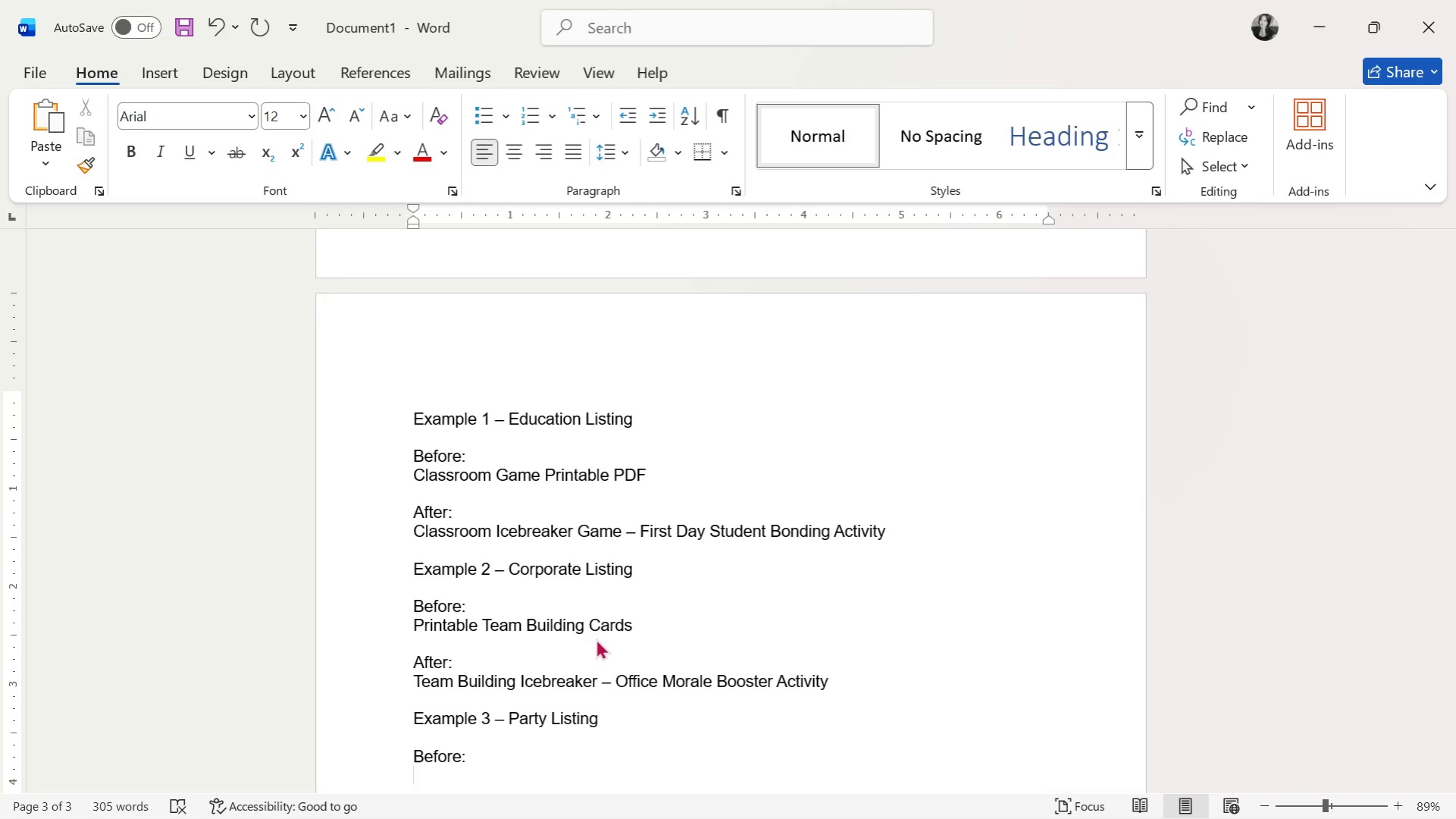 
type(Bridal Shower Game Pack)
 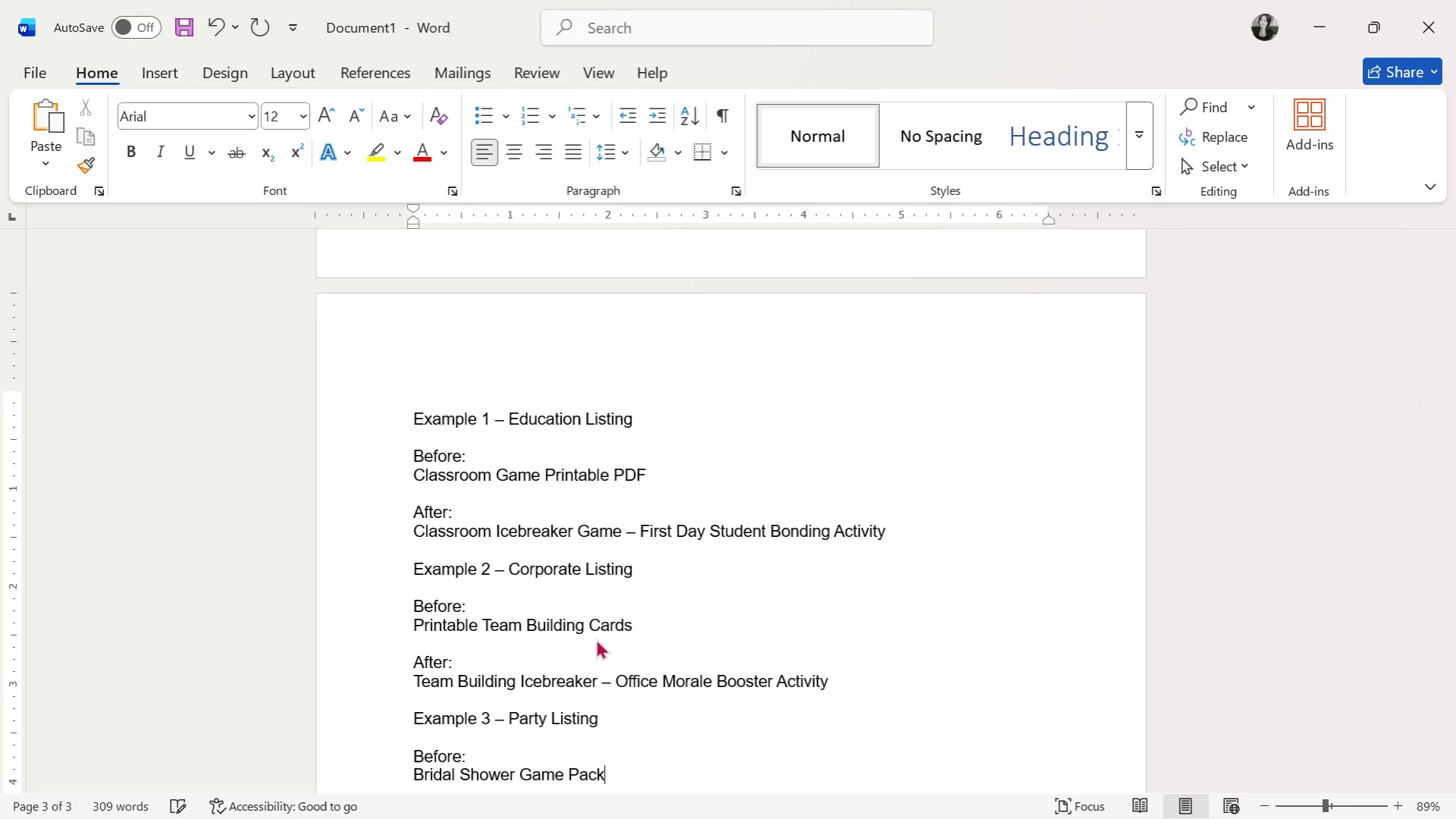 
key(Enter)
 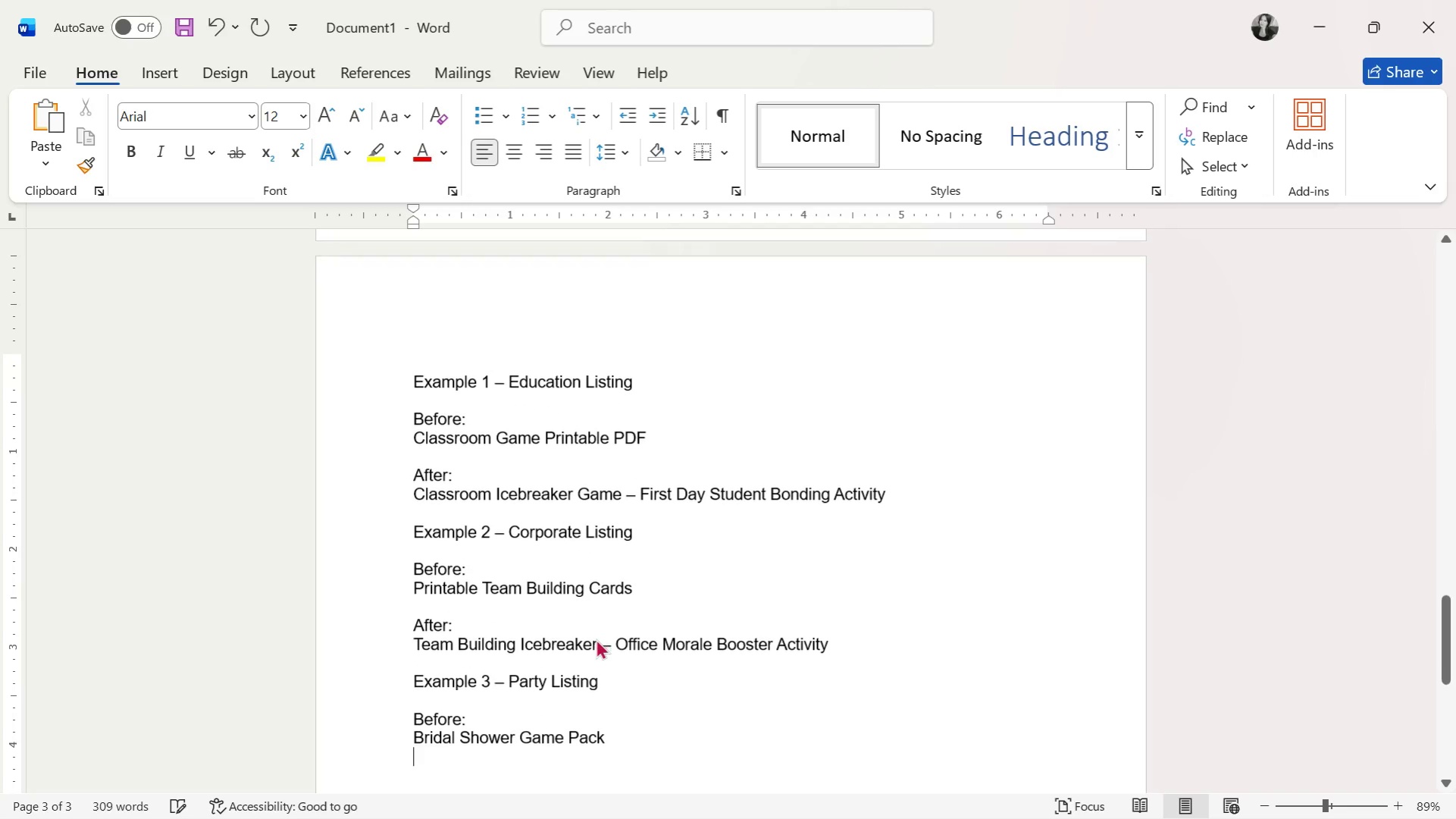 
key(Enter)
 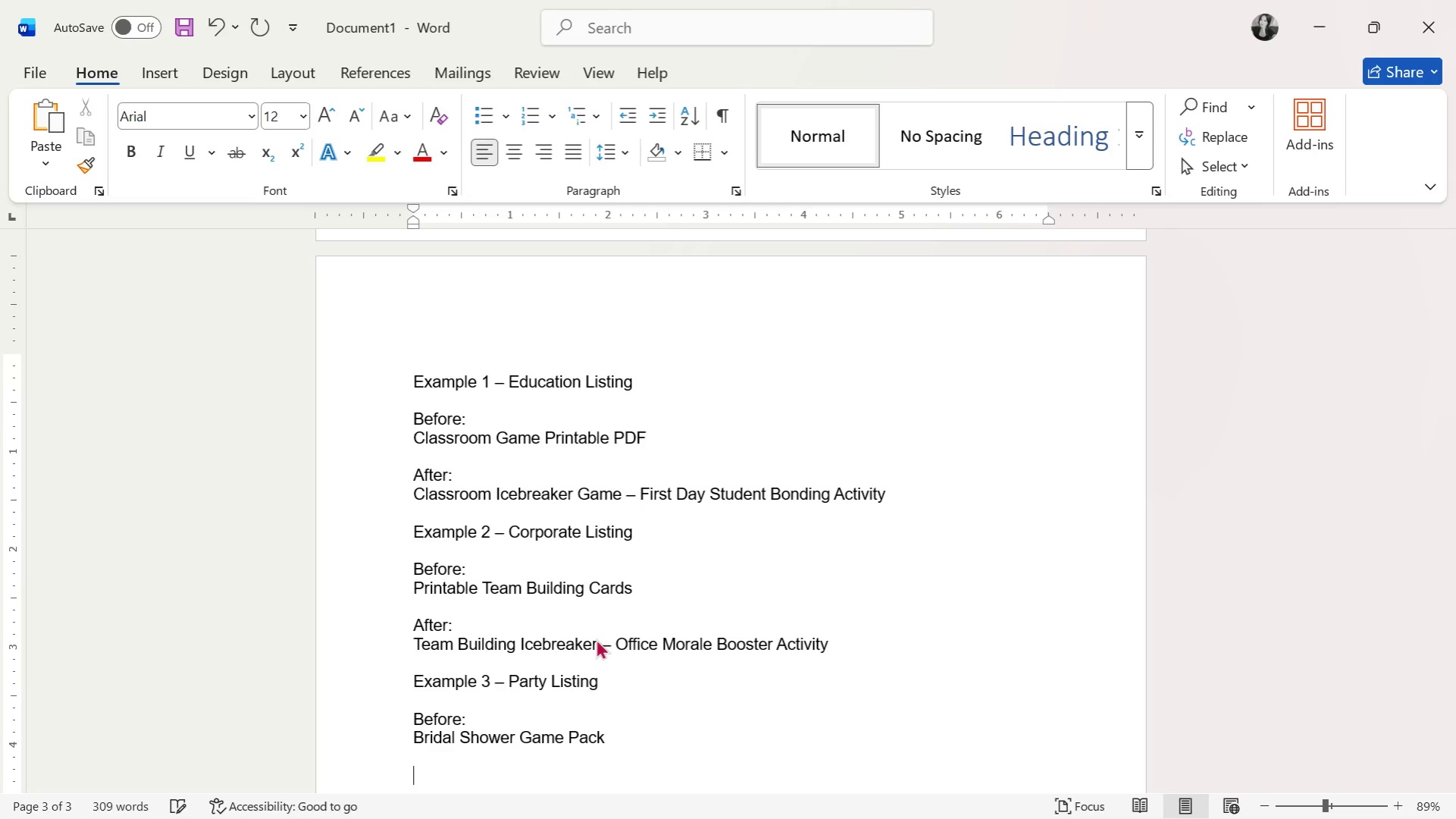 
type(aft)
key(Backspace)
key(Backspace)
key(Backspace)
type(Aftre)
key(Backspace)
key(Backspace)
type(er:)
 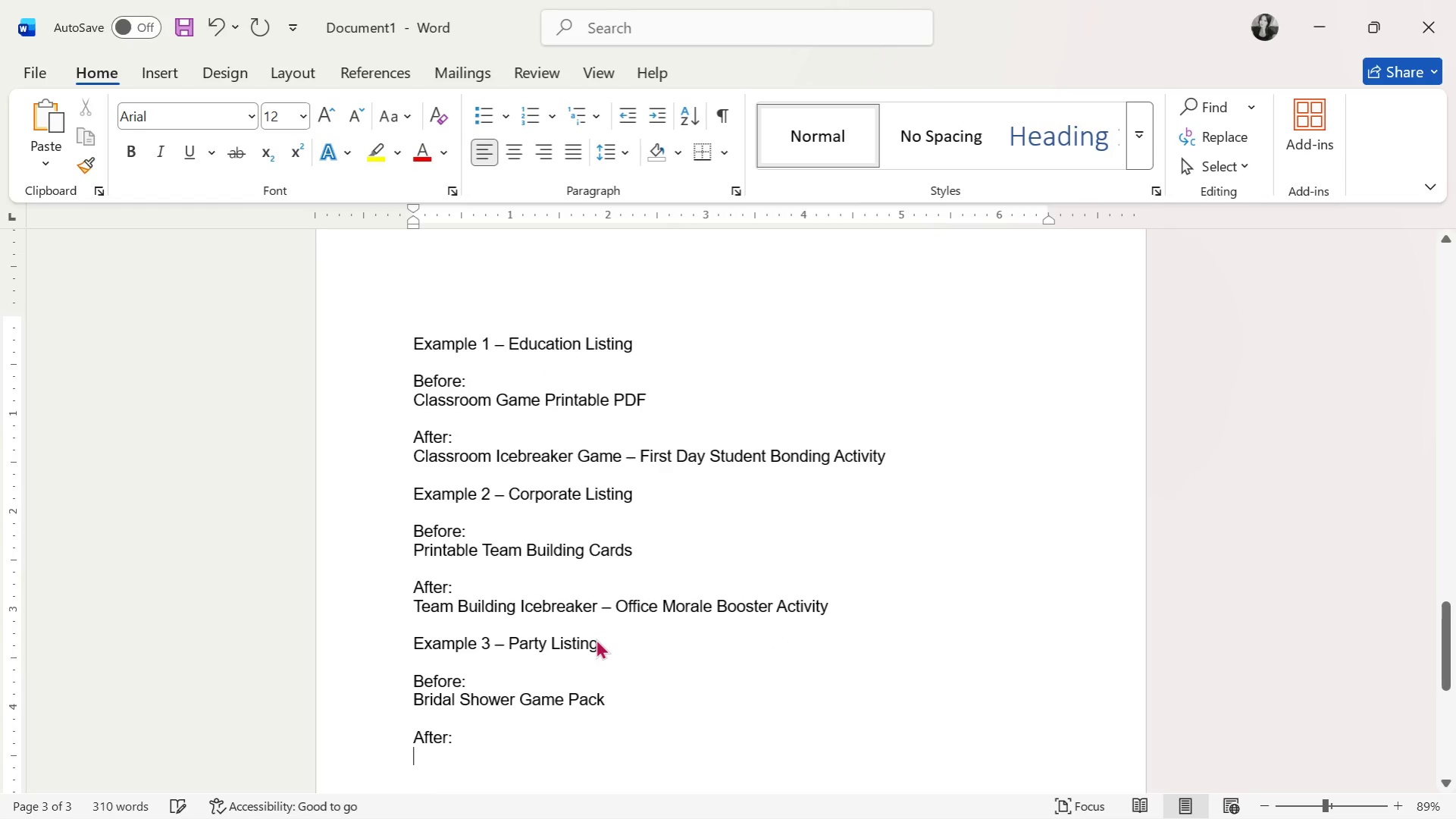 
 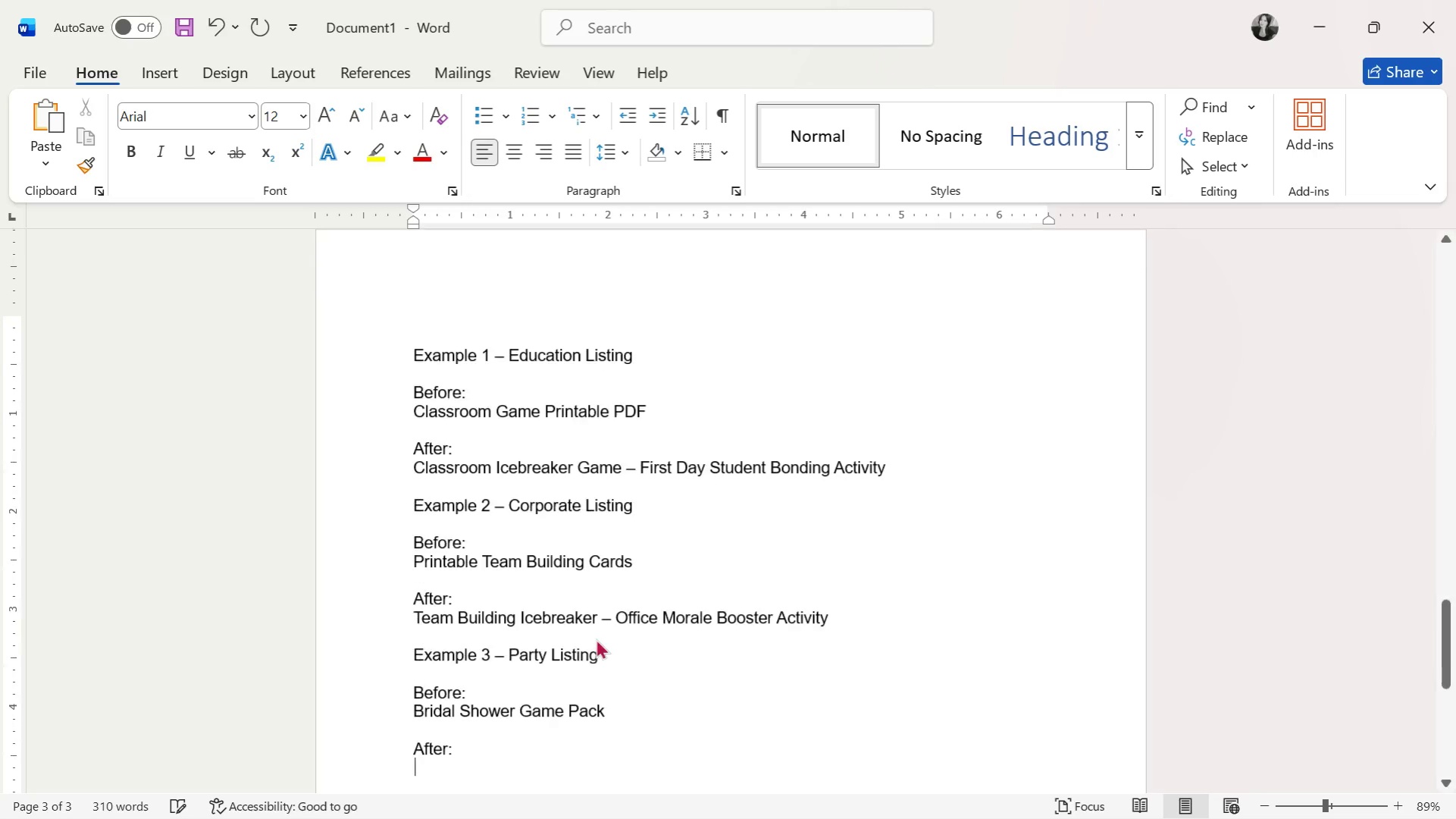 
key(Enter)
 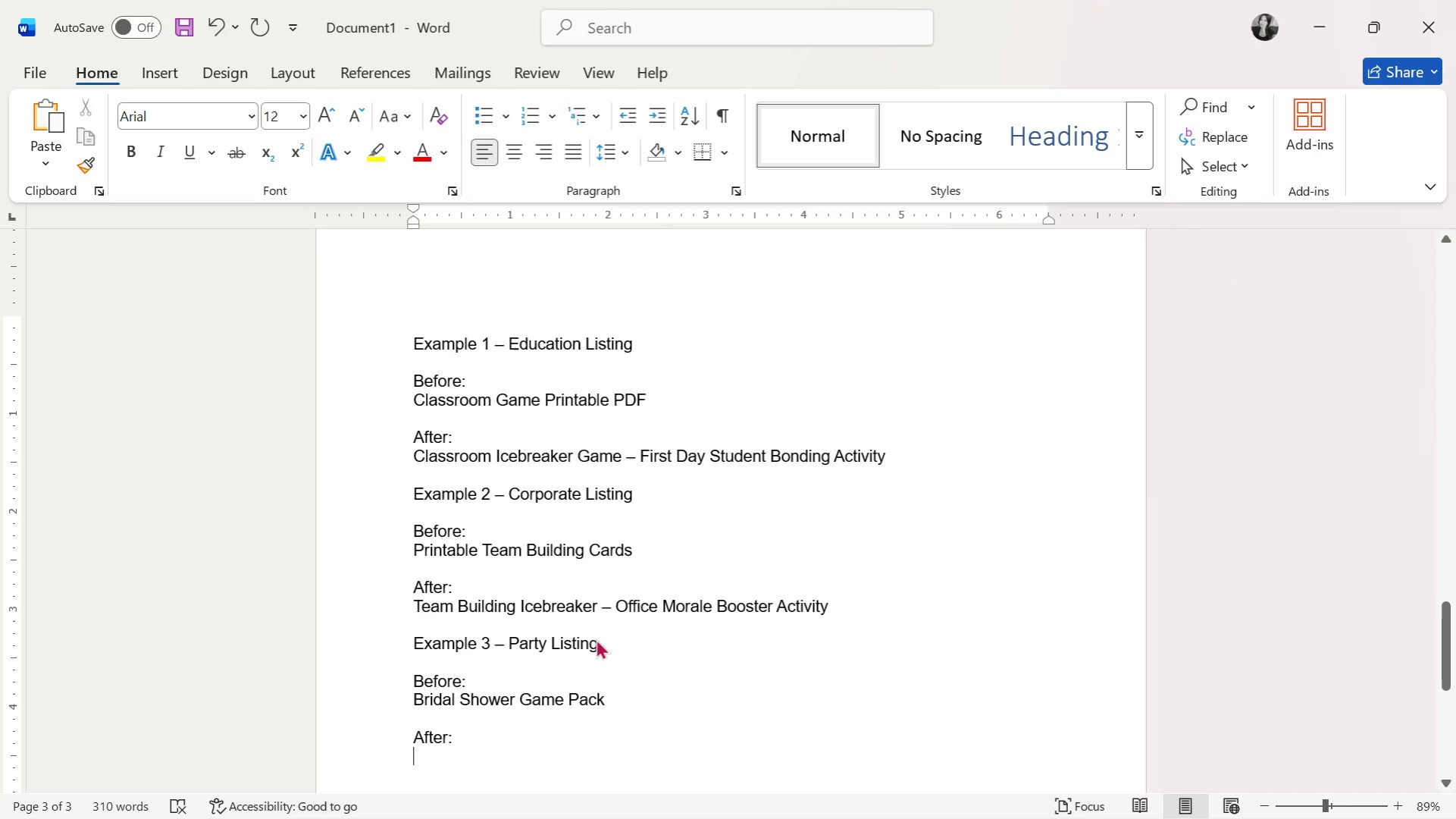 
type(Bridal Shower Games - Fun Guest Icebreaker Activity Pacl)
key(Backspace)
type(k)
 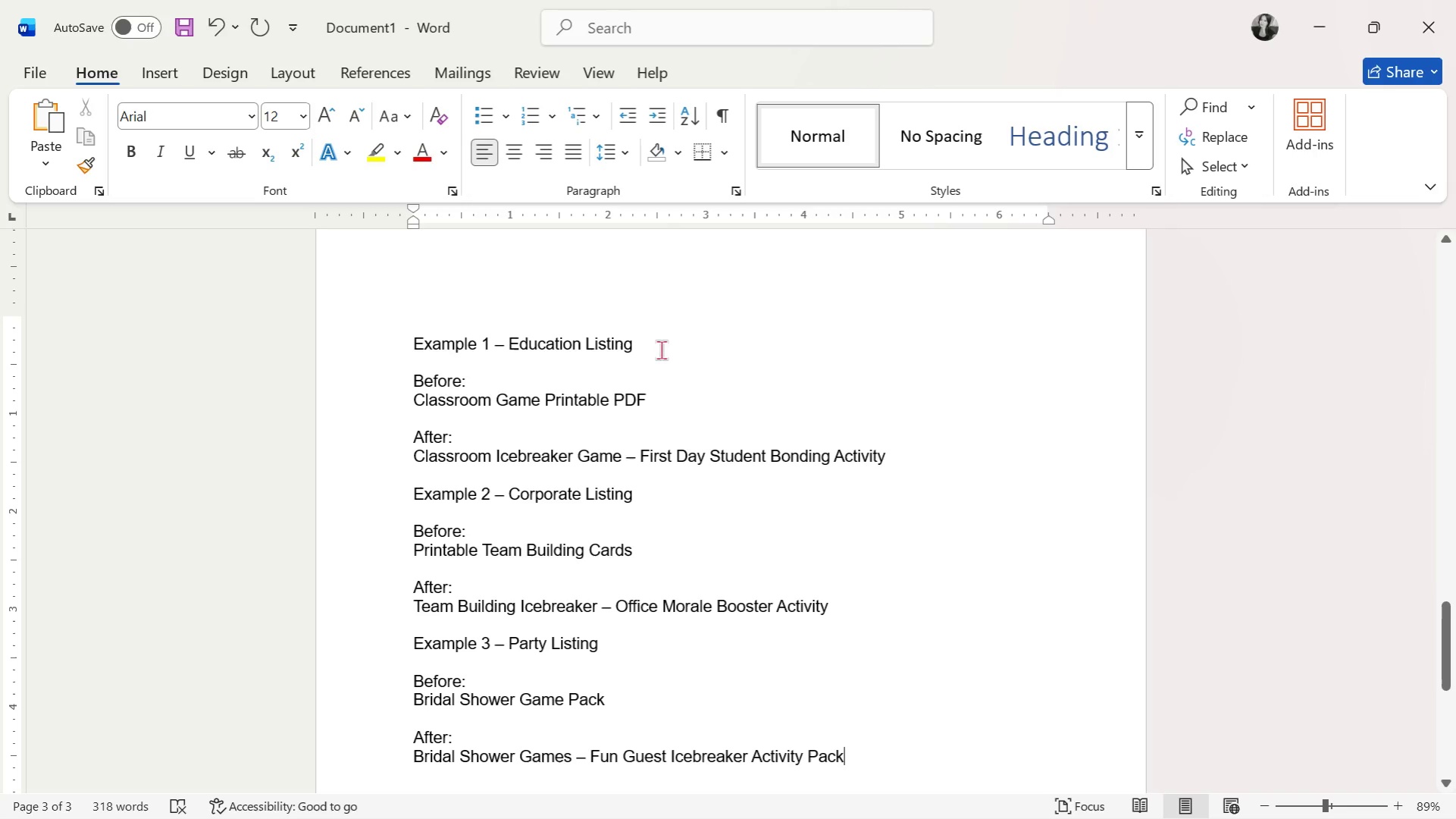 
left_click([414, 397])
 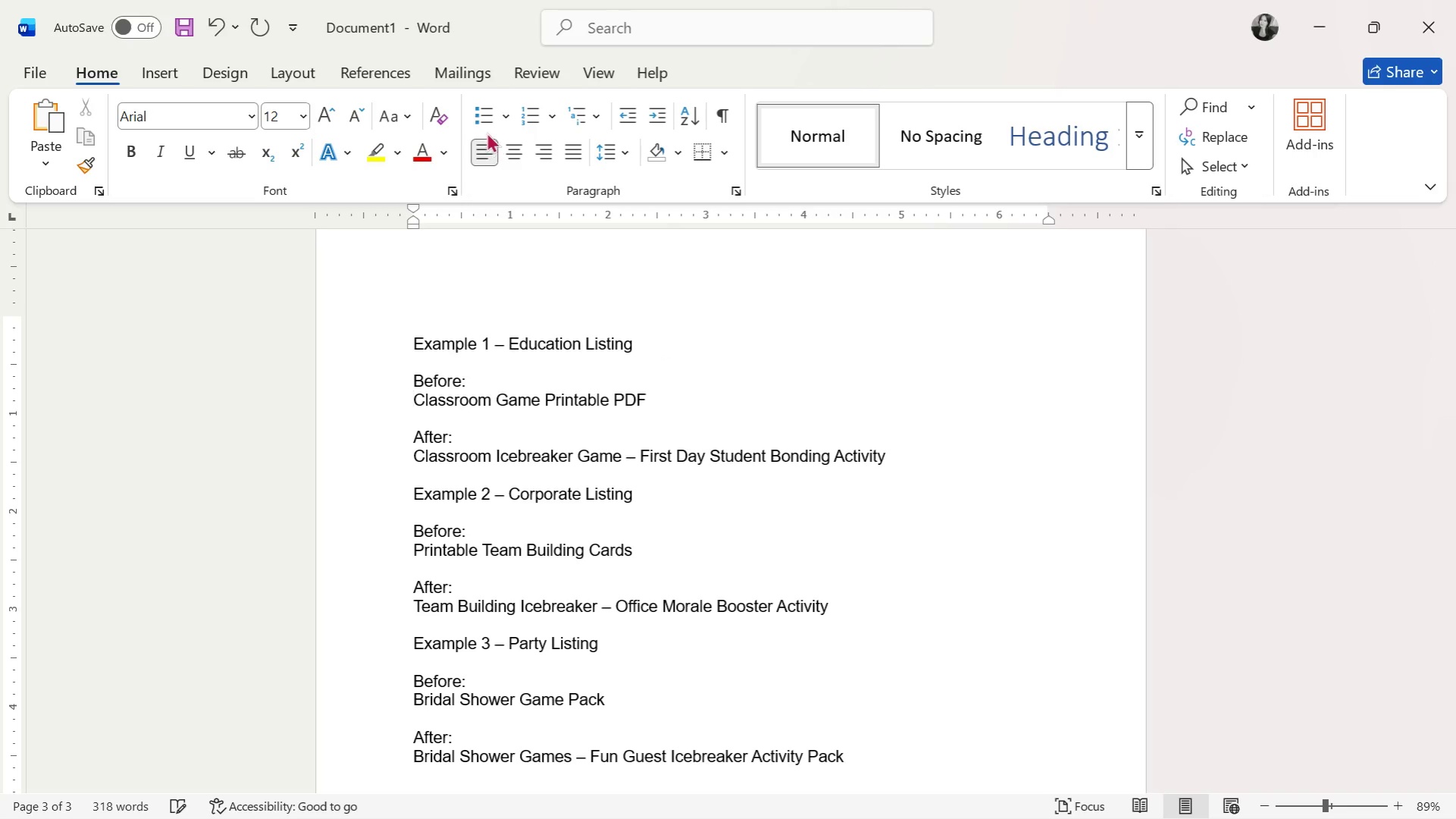 
left_click([479, 114])
 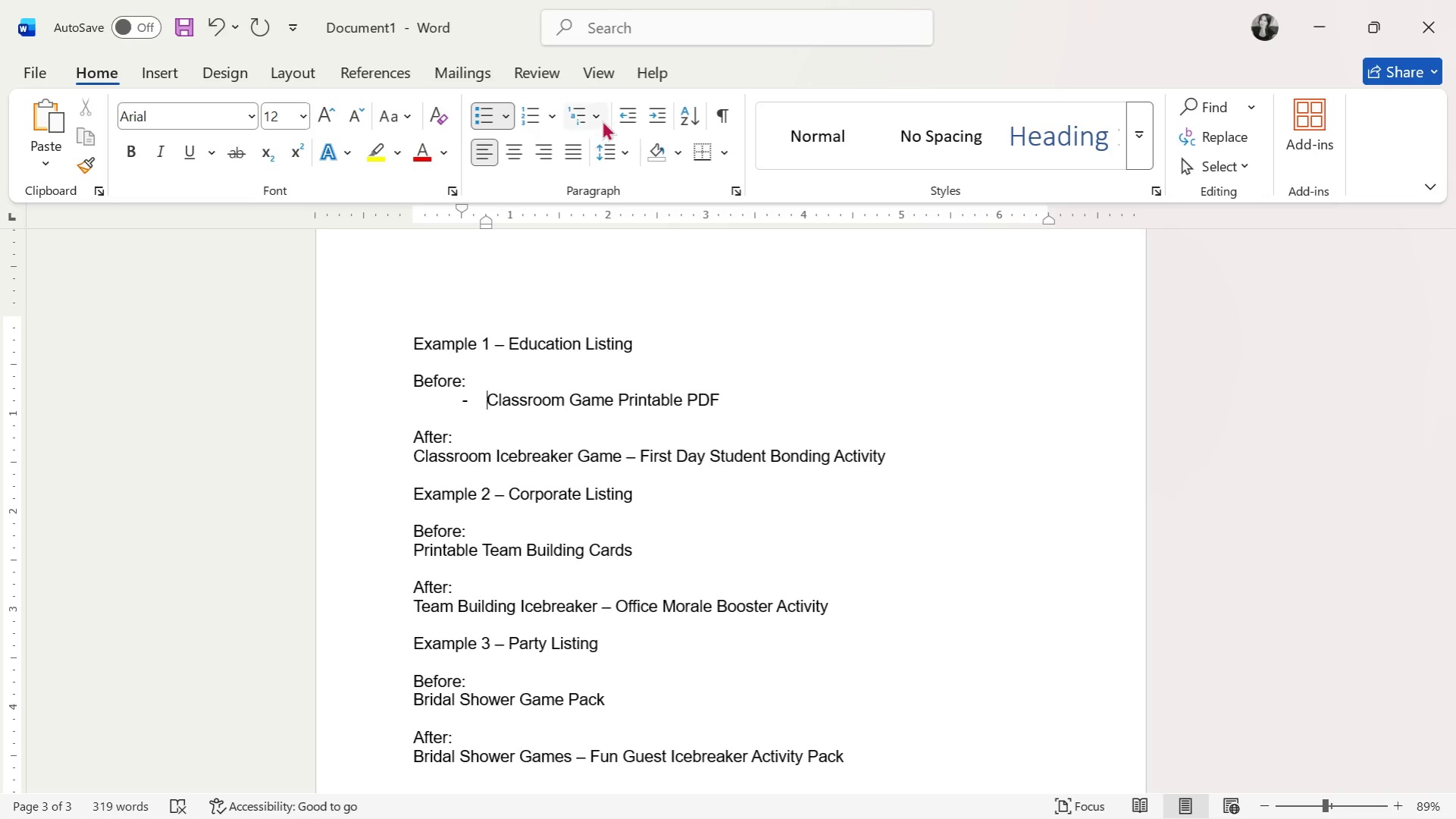 
left_click([618, 118])
 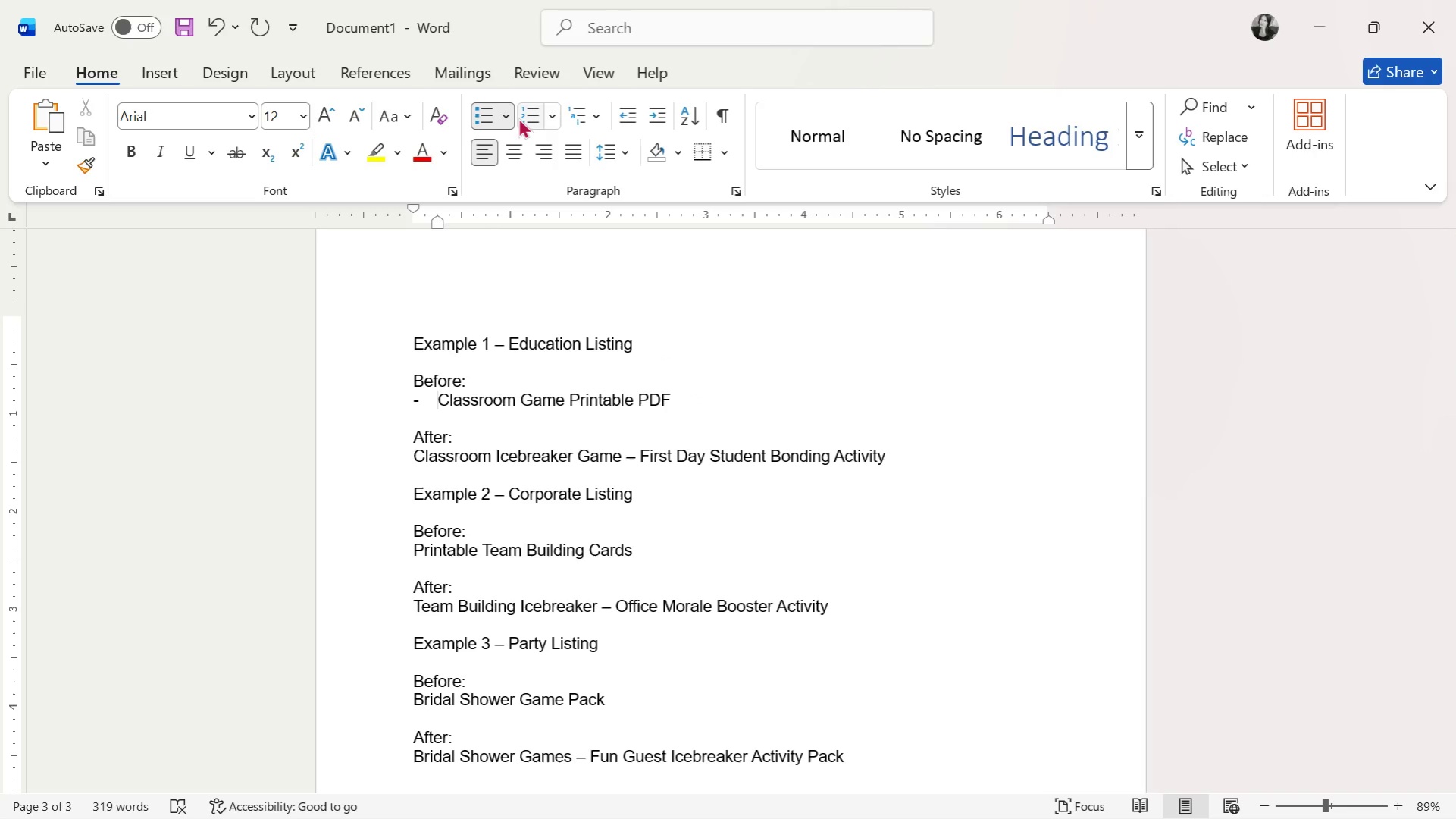 
left_click([510, 118])
 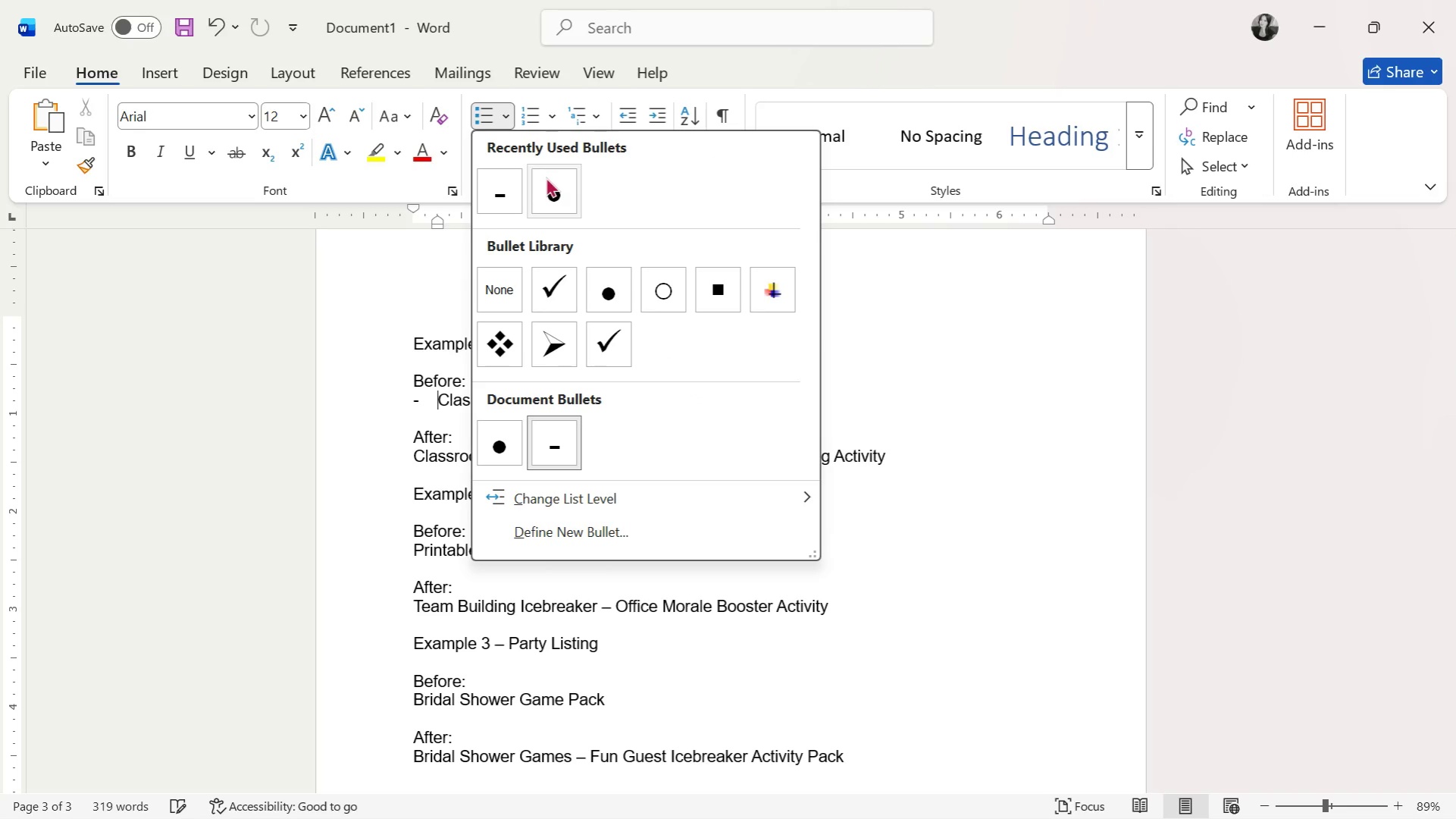 
left_click([546, 177])
 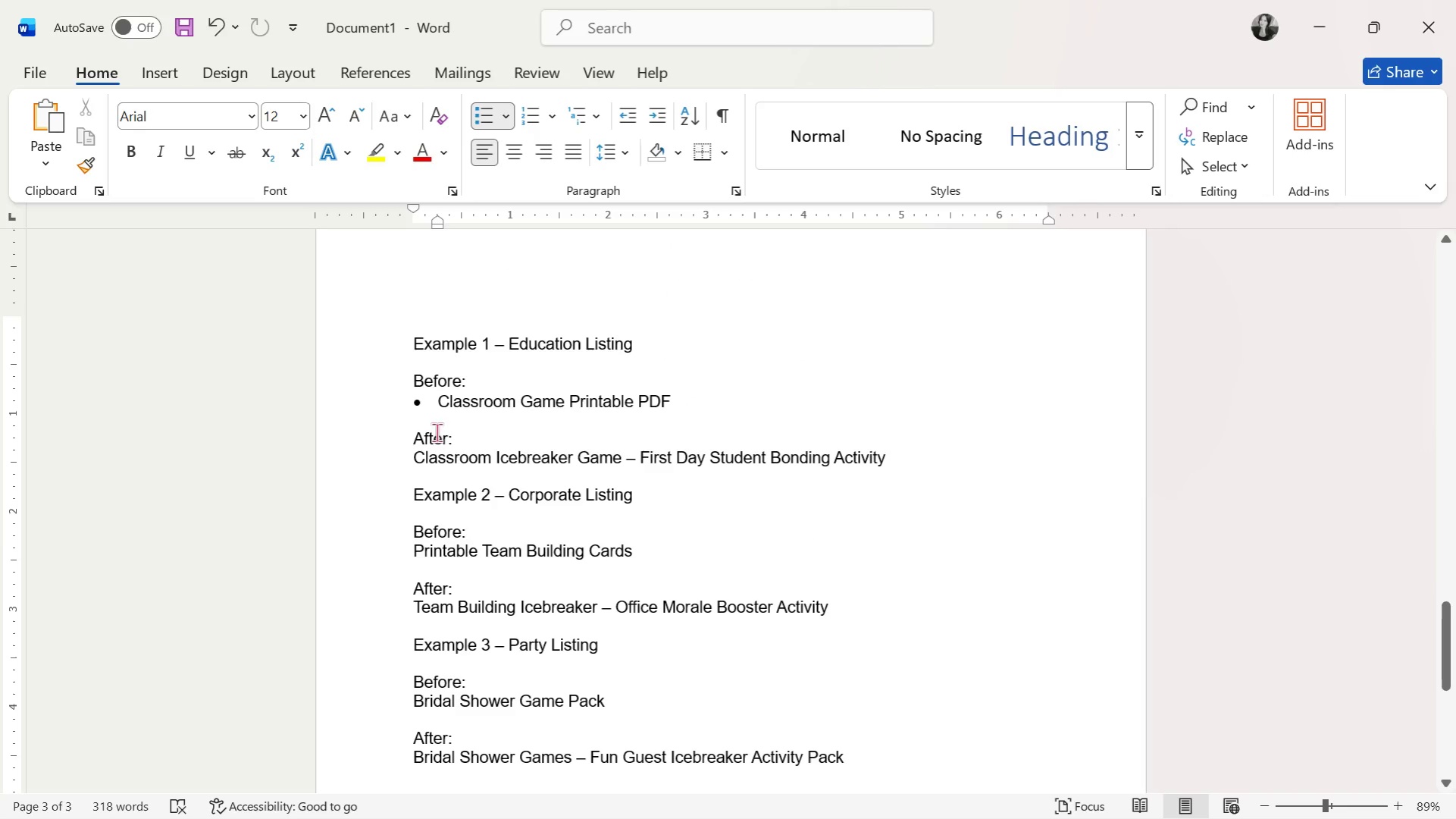 
scroll: coordinate [481, 442], scroll_direction: up, amount: 5.0
 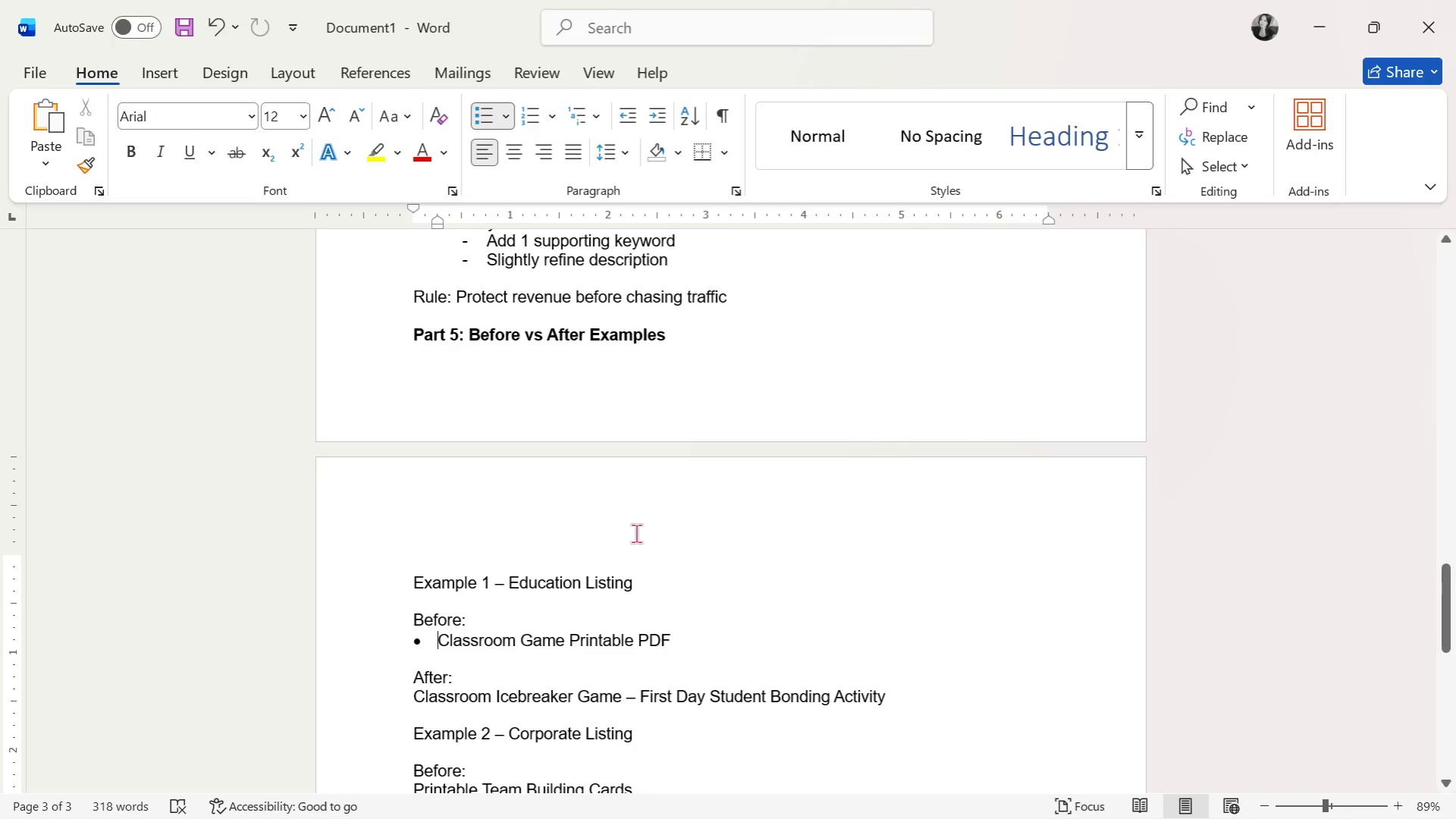 
scroll: coordinate [636, 534], scroll_direction: down, amount: 5.0
 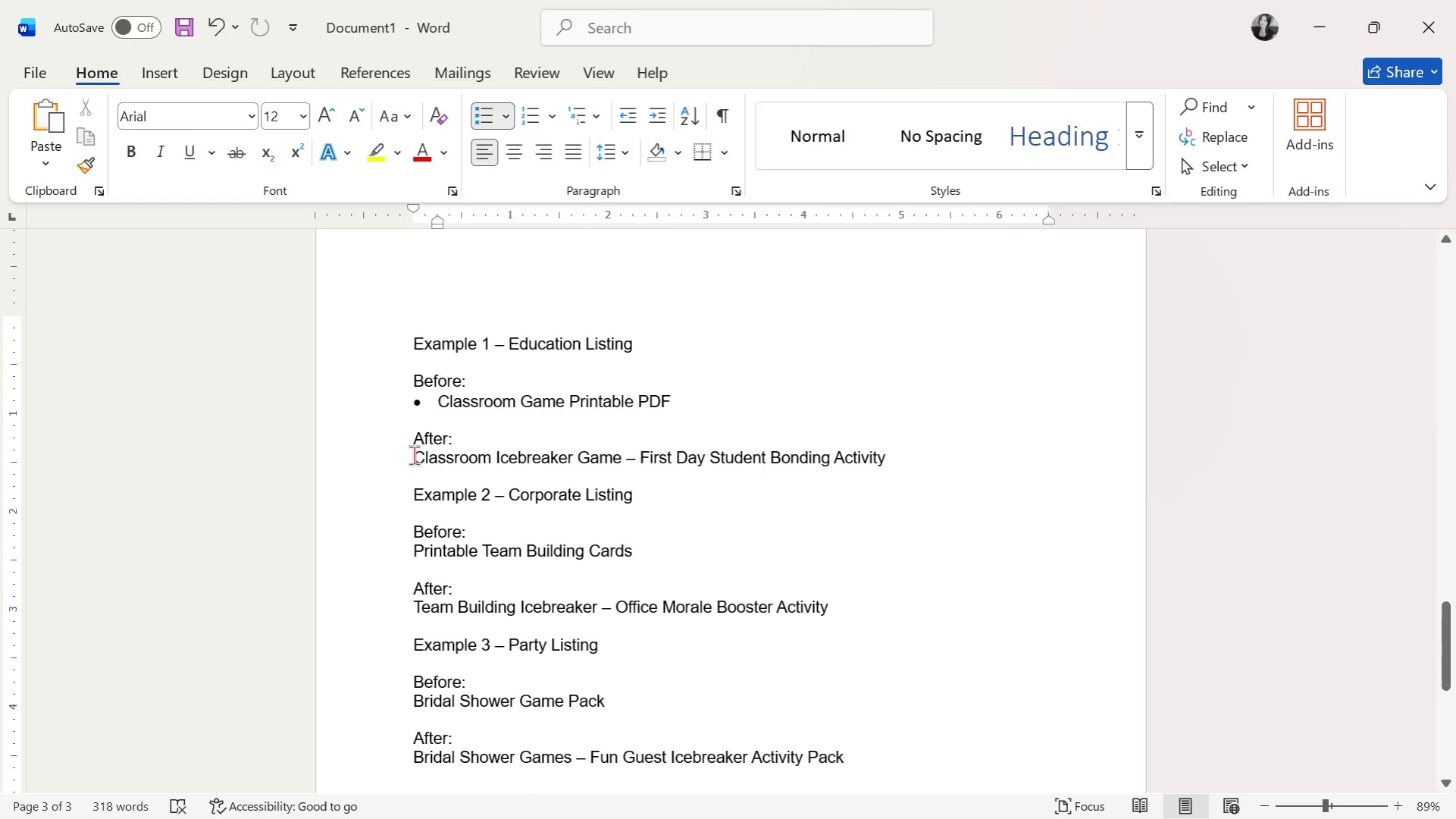 
left_click([413, 460])
 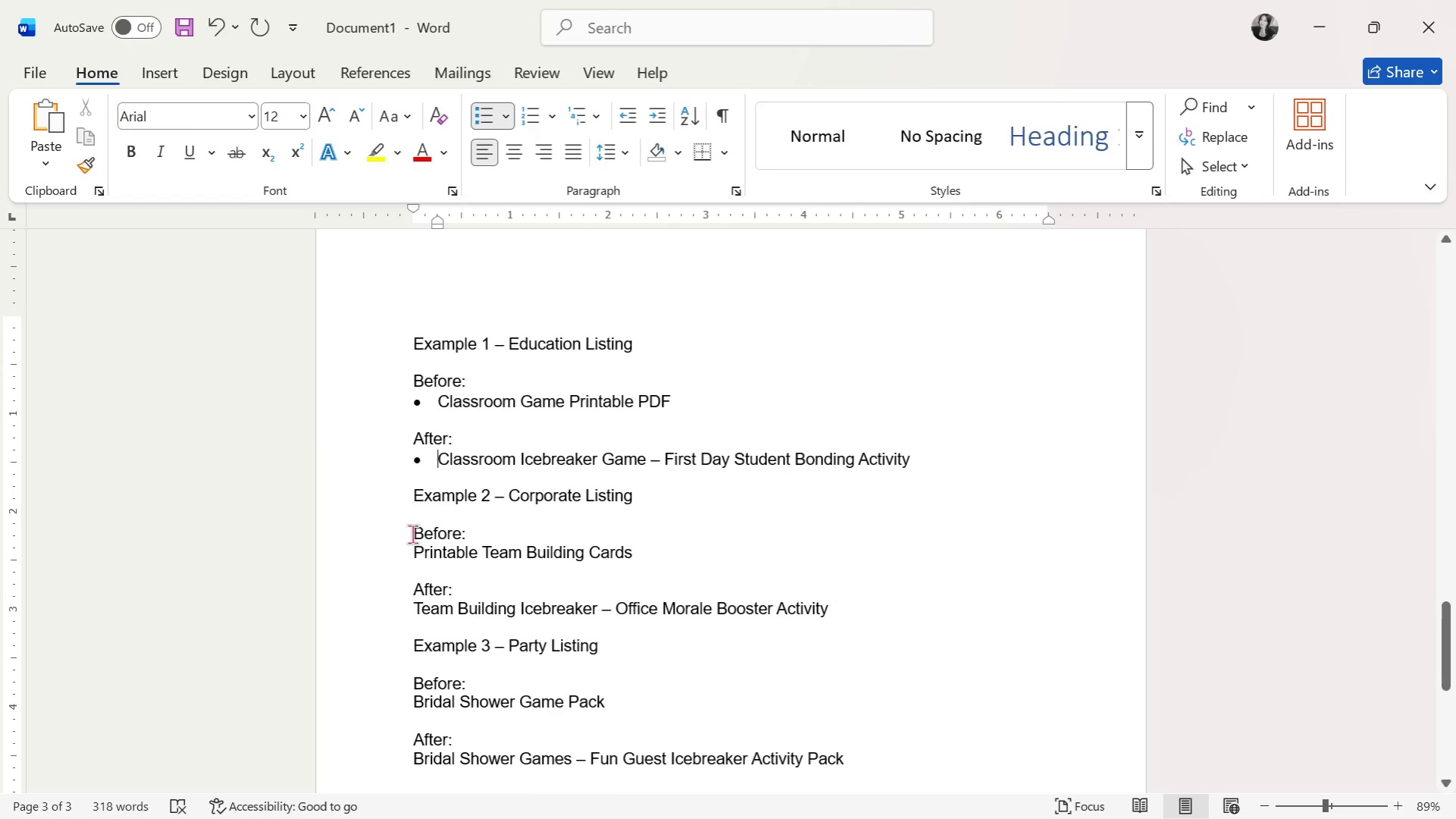 
left_click([409, 545])
 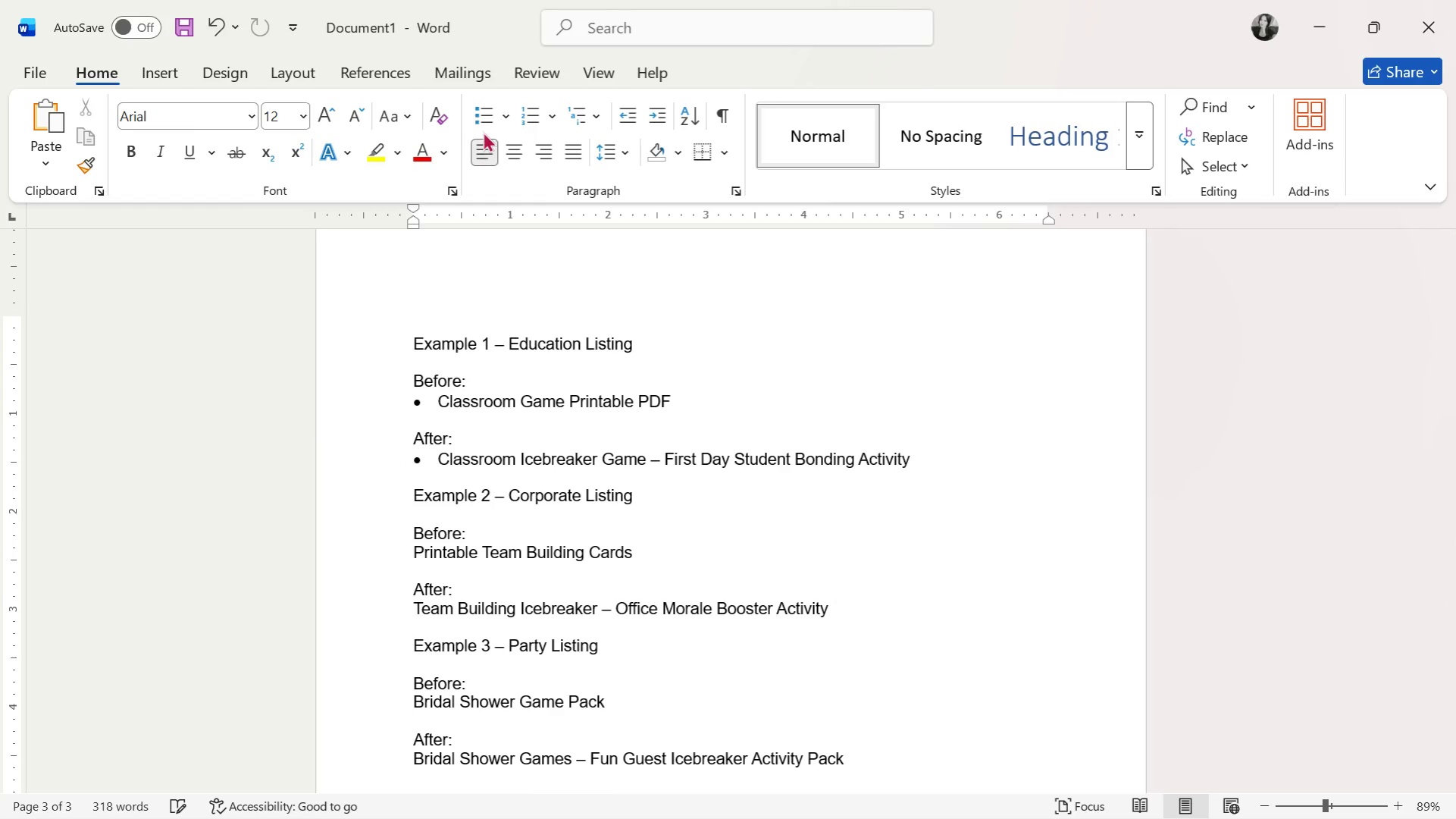 
left_click([480, 115])
 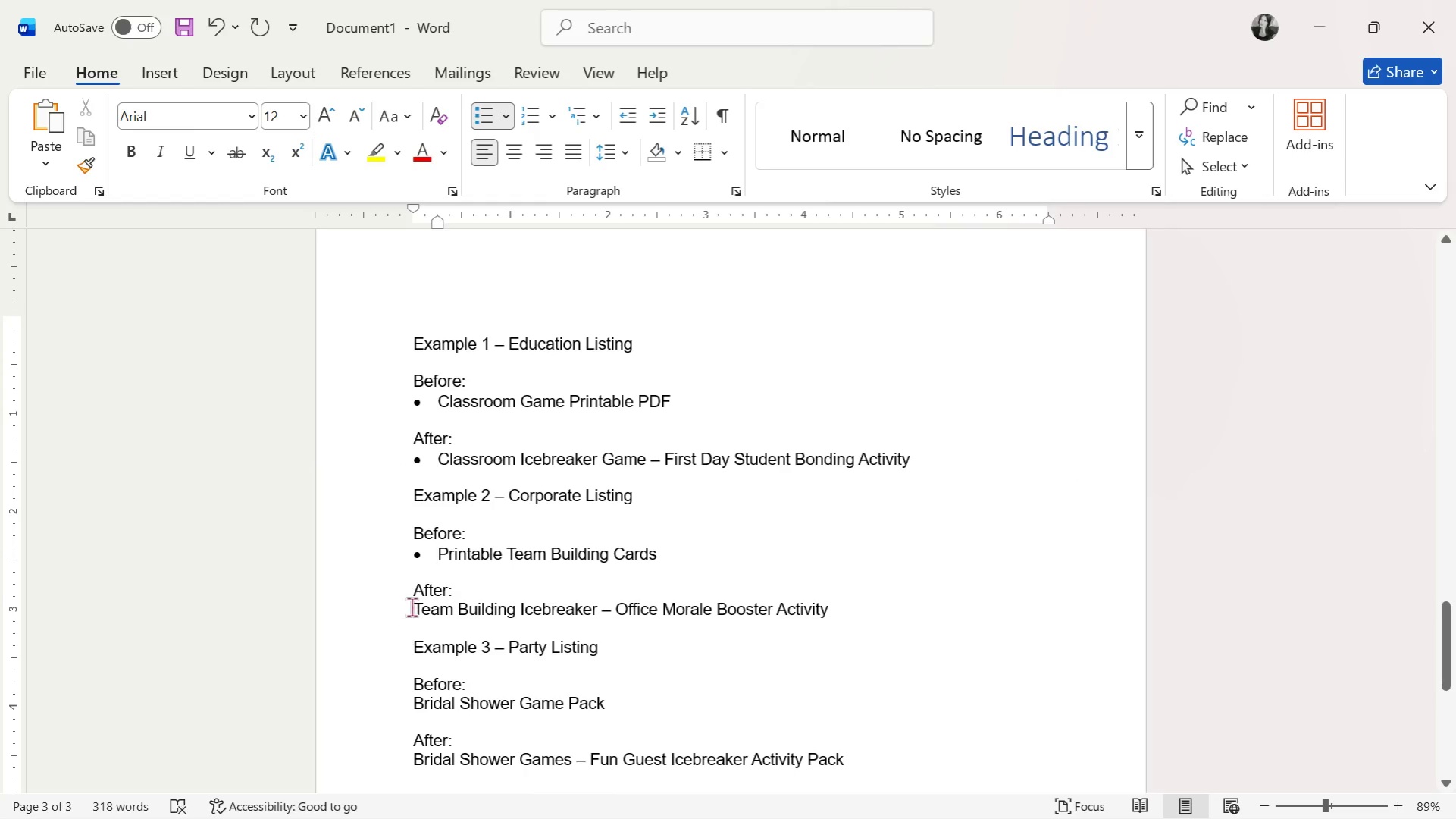 
left_click([412, 606])
 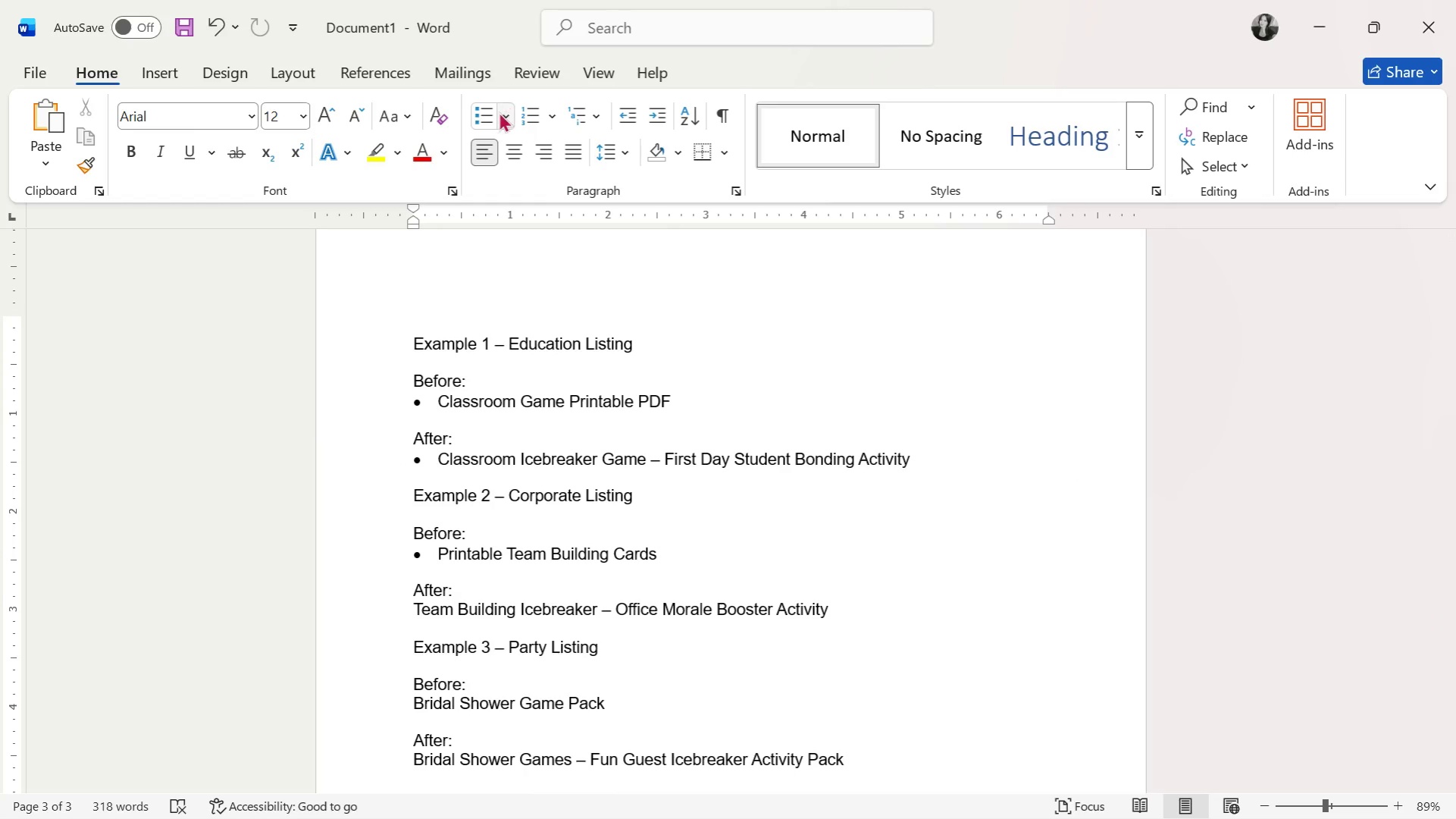 
left_click([491, 114])
 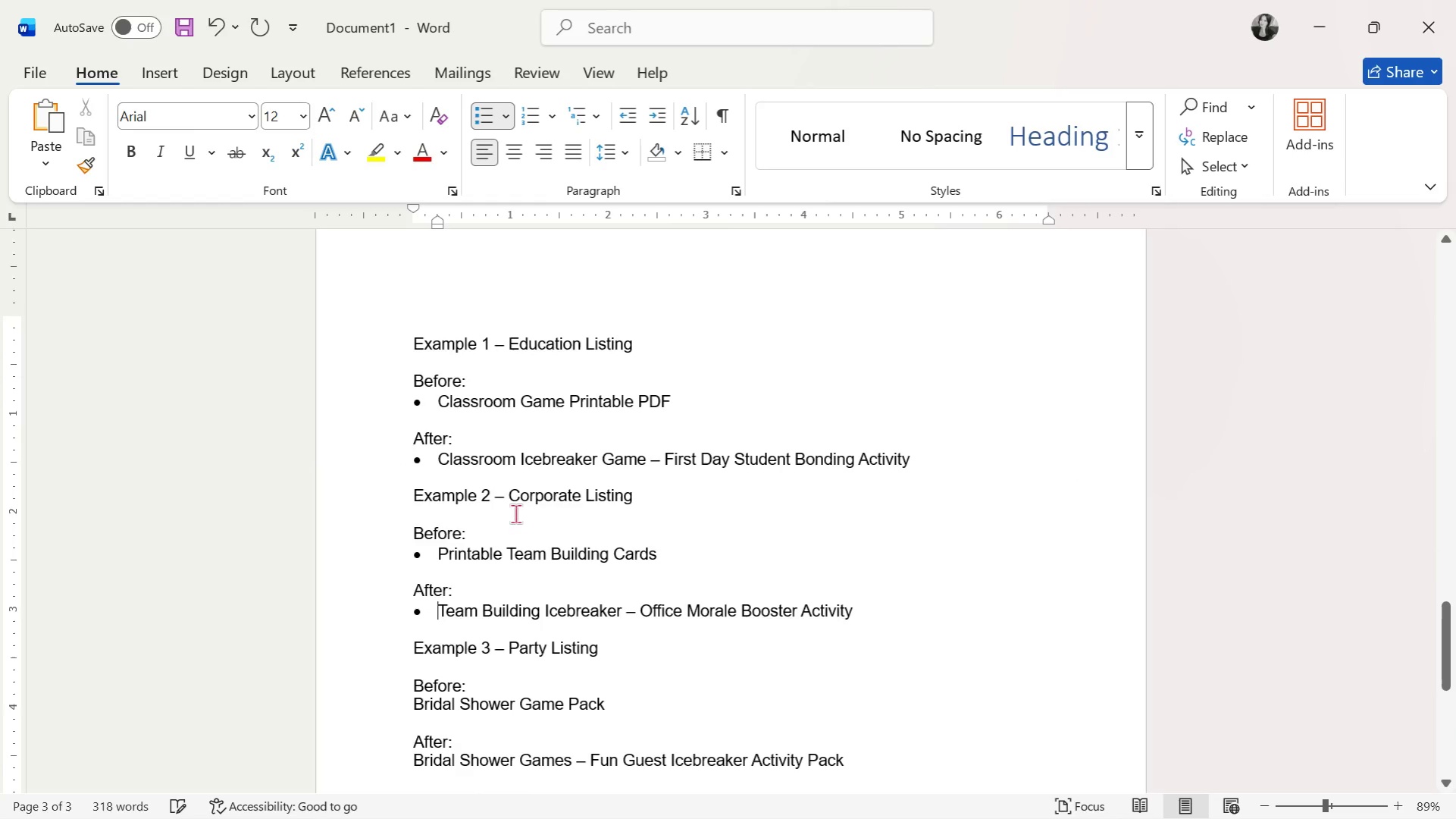 
scroll: coordinate [506, 521], scroll_direction: down, amount: 2.0
 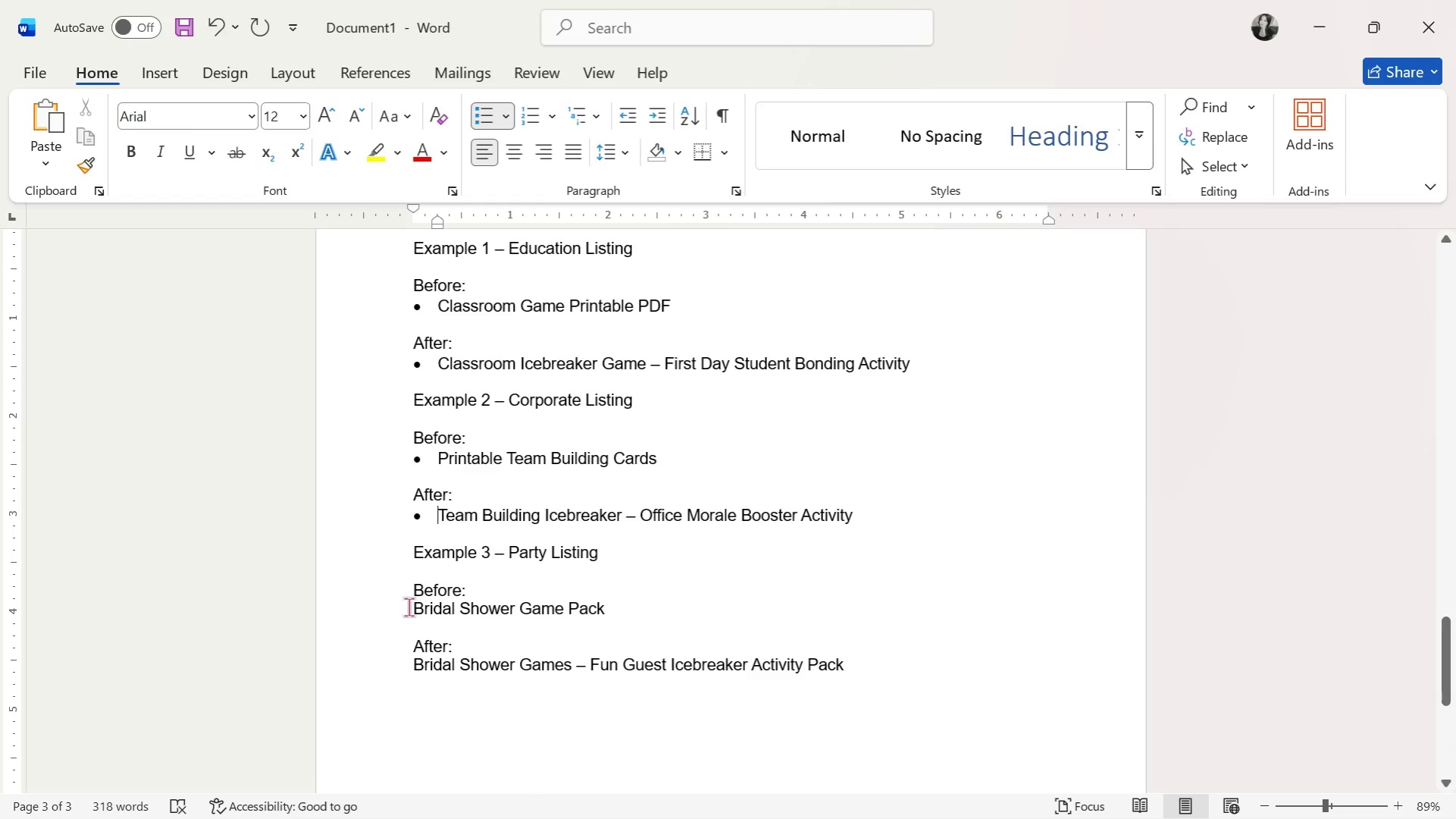 
left_click([408, 607])
 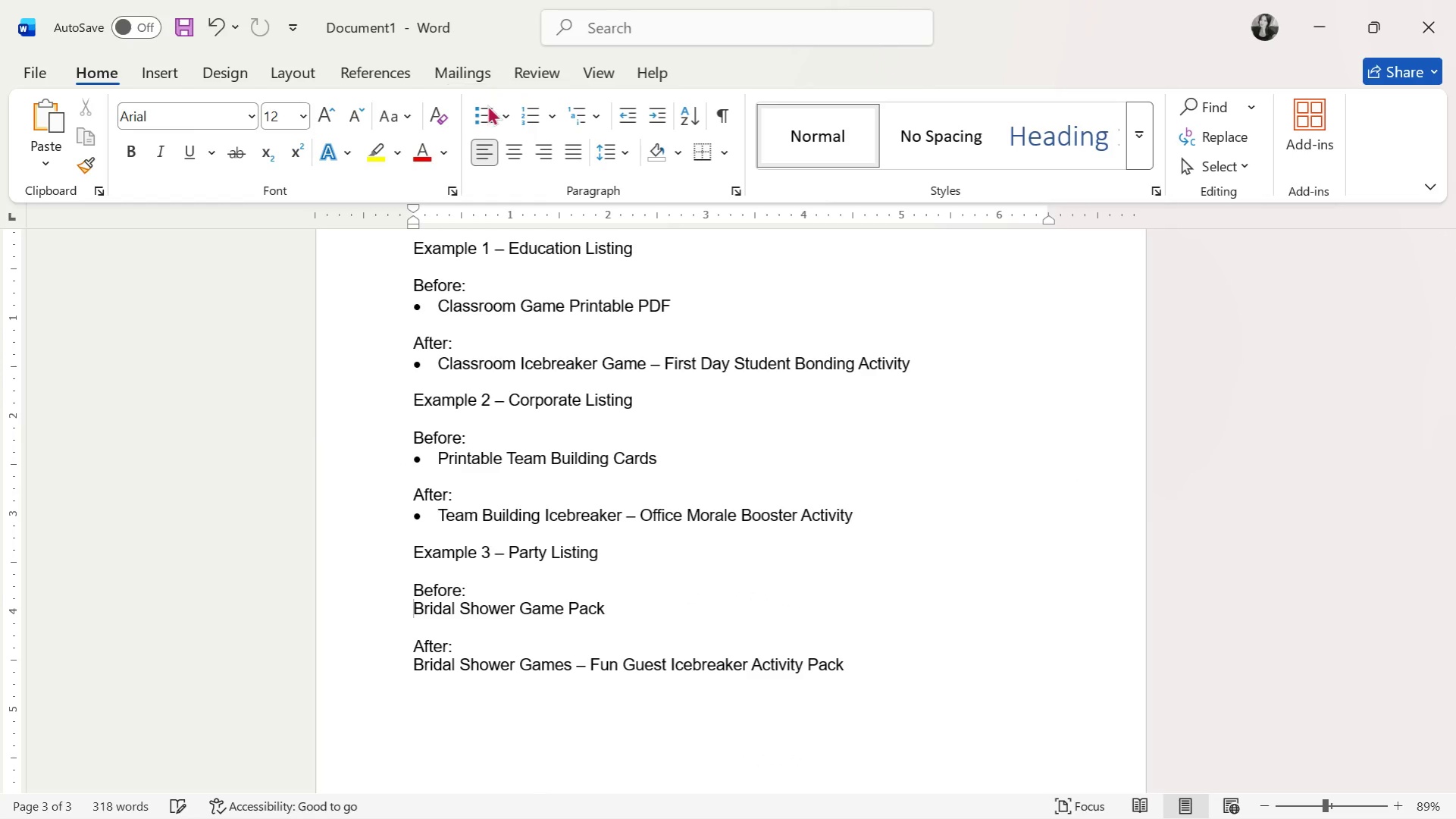 
left_click([486, 116])
 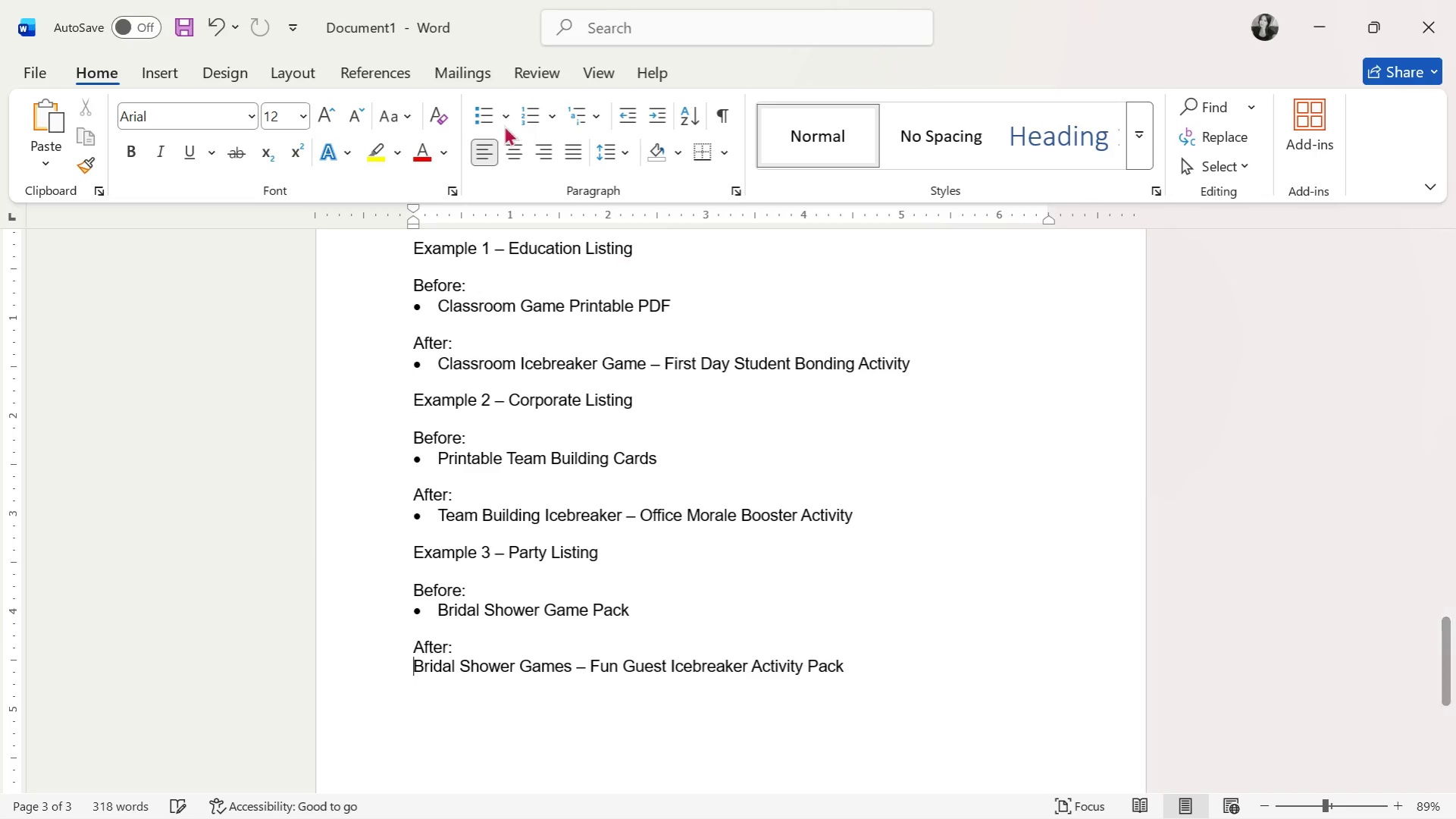 
left_click([484, 116])
 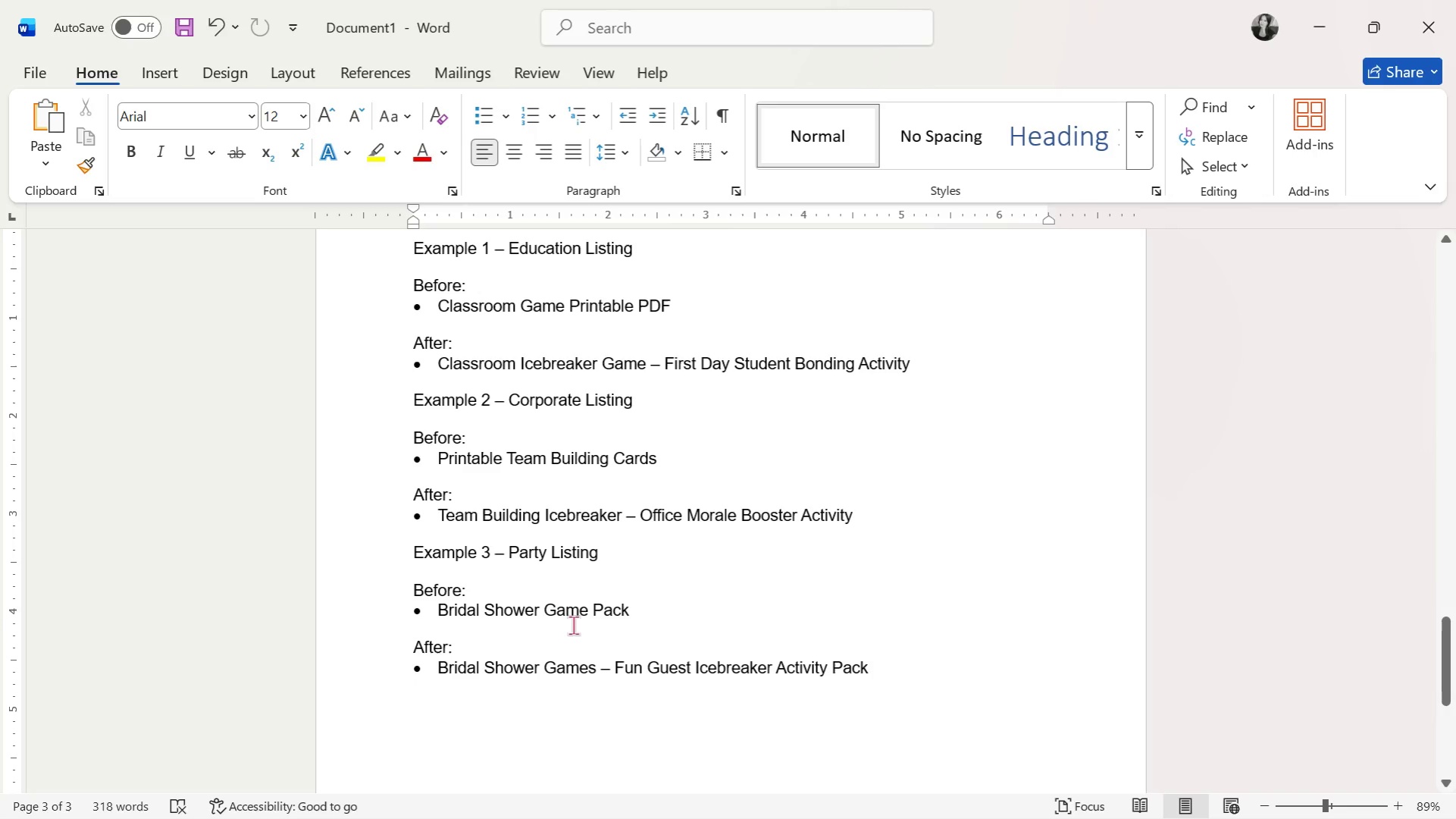 
scroll: coordinate [507, 621], scroll_direction: up, amount: 3.0
 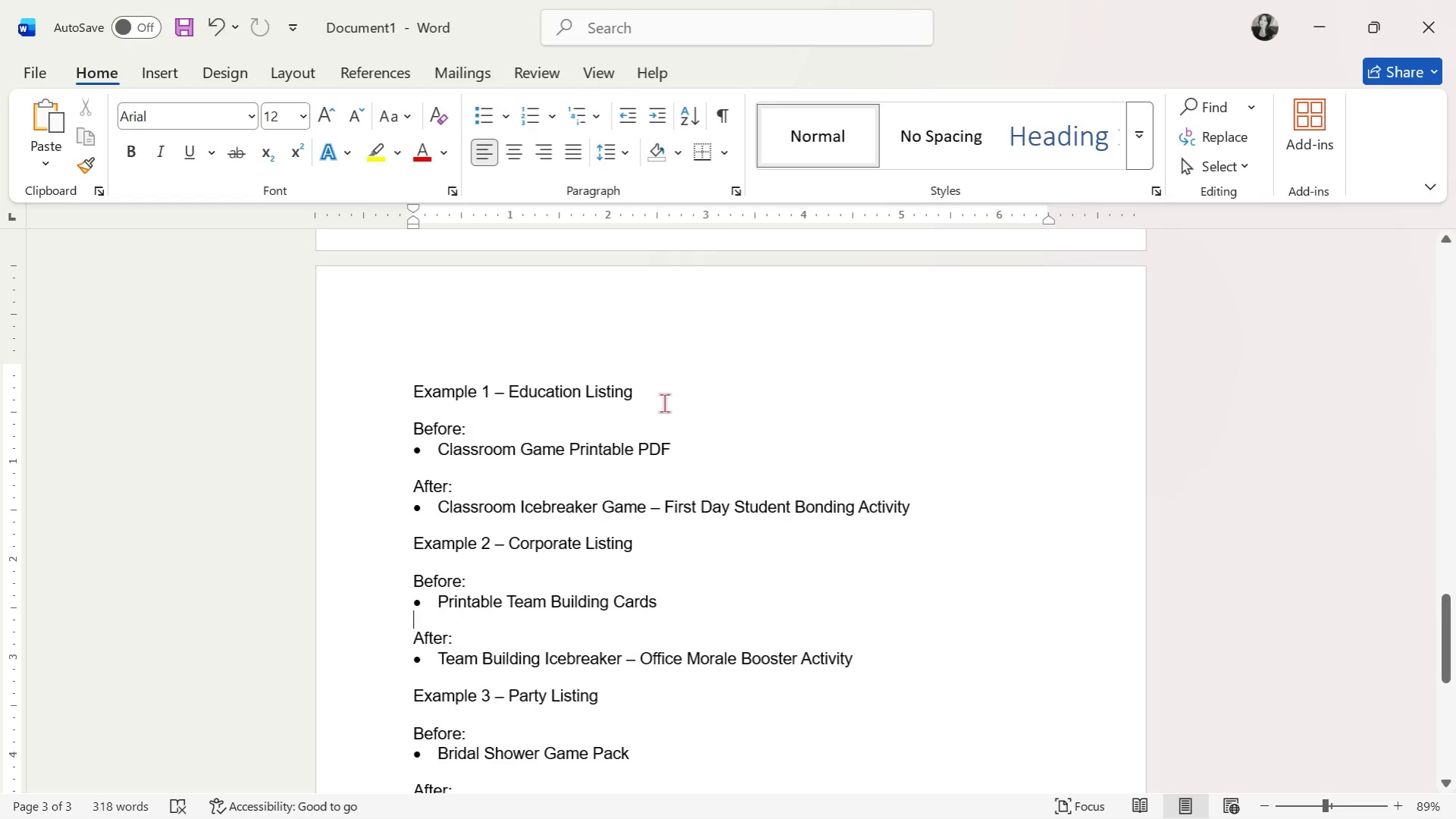 
left_click_drag(start_coordinate=[669, 390], to_coordinate=[417, 386])
 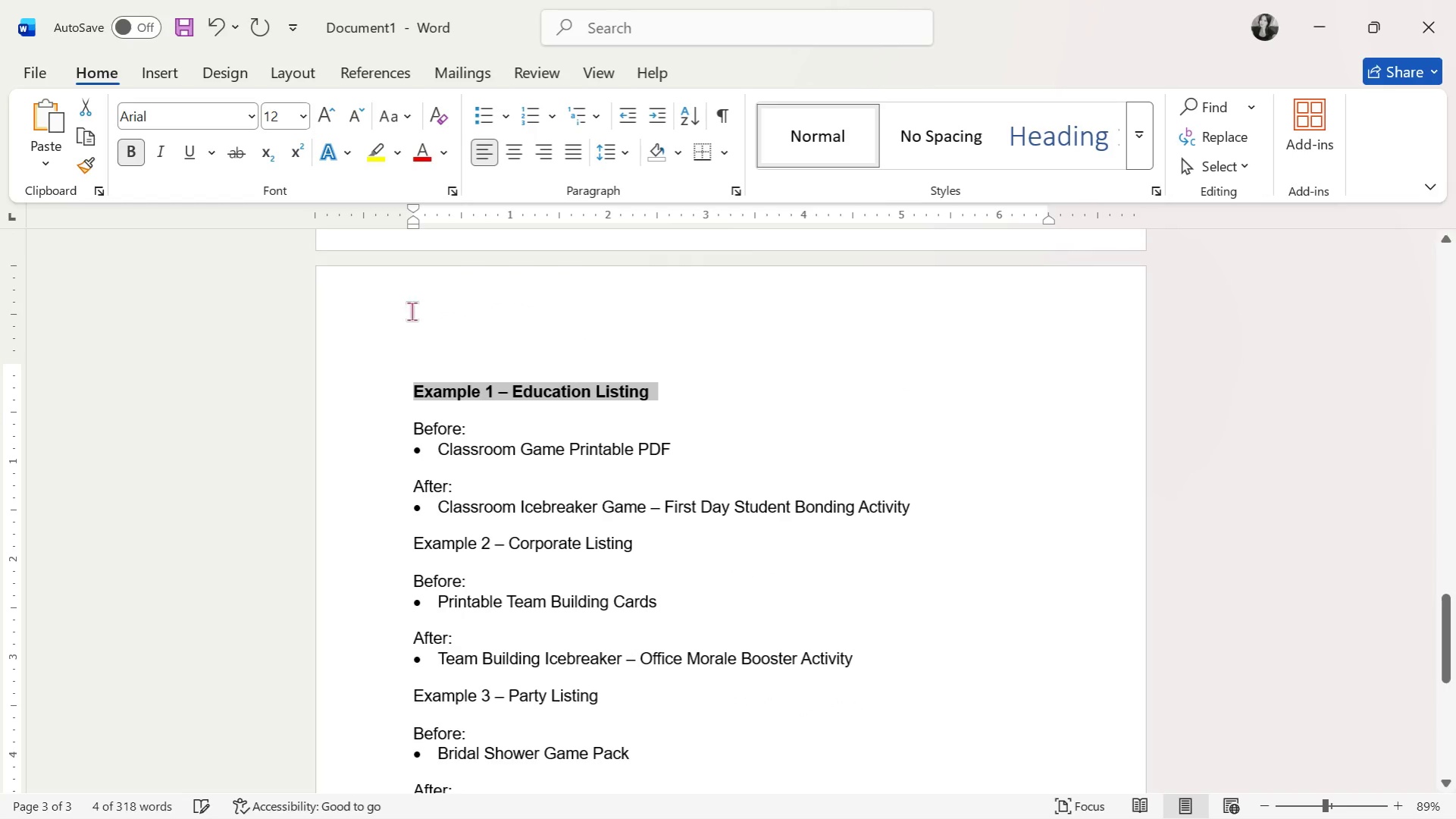 
double_click([499, 441])
 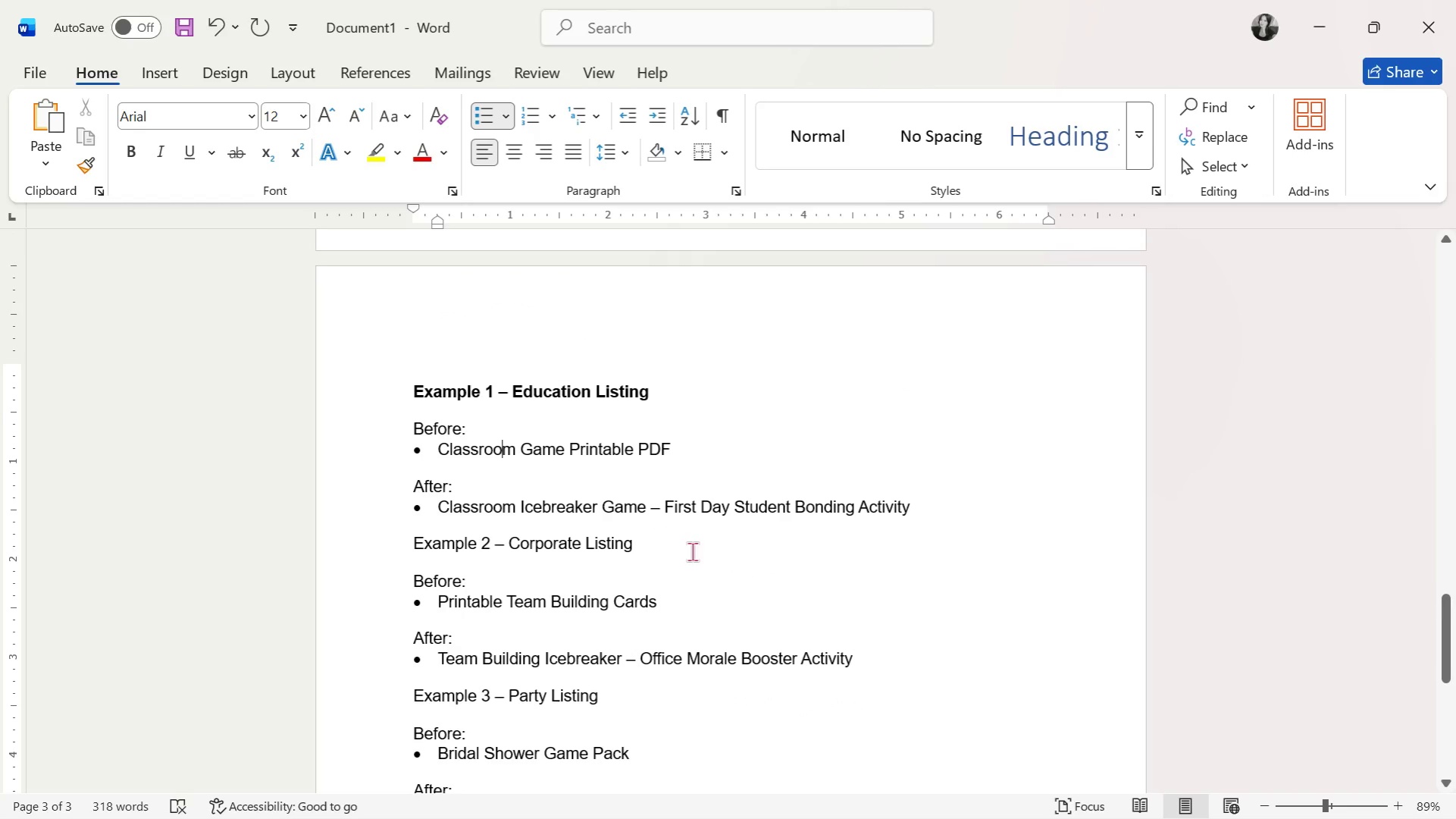 
left_click_drag(start_coordinate=[690, 550], to_coordinate=[415, 539])
 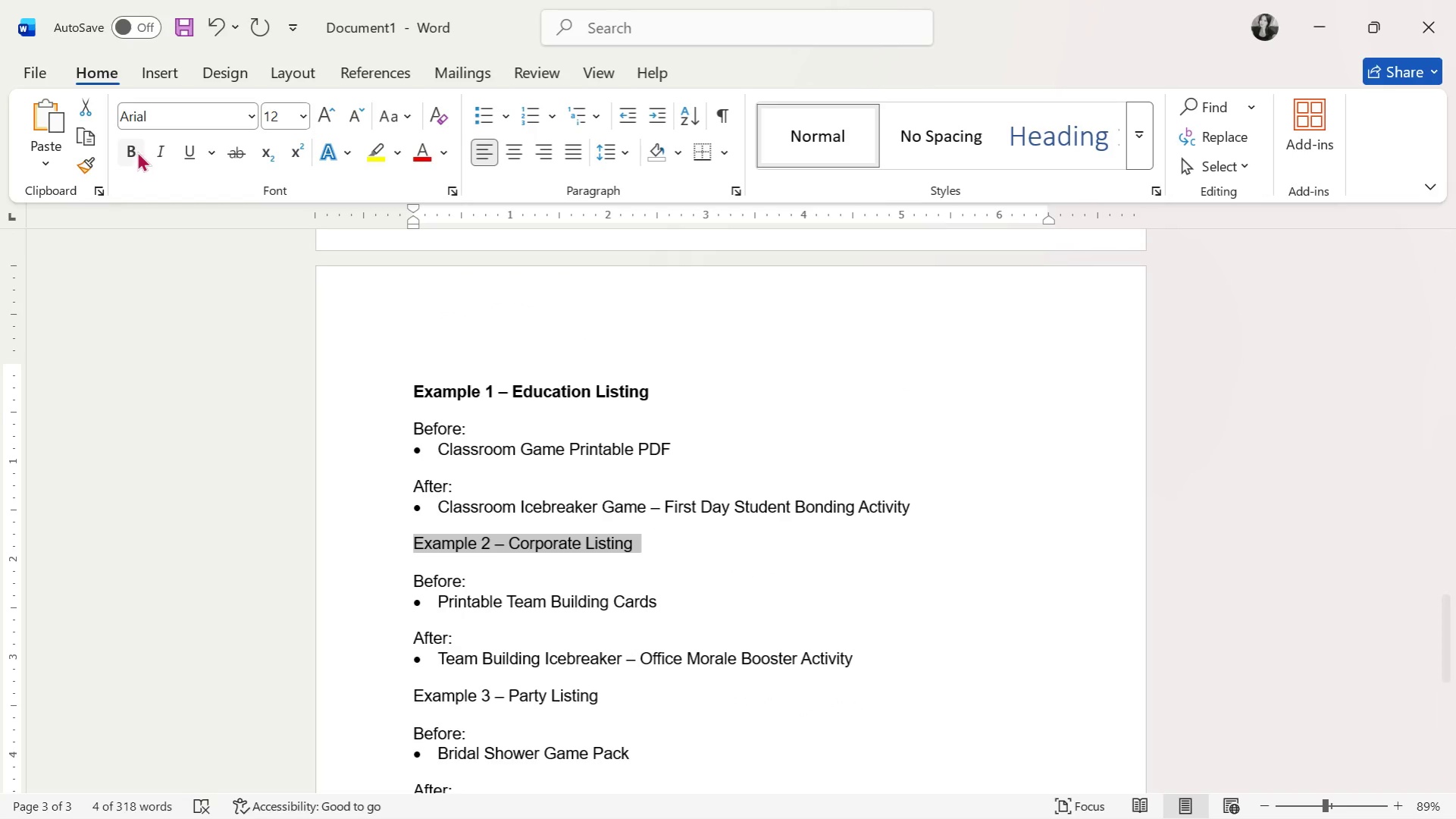 
left_click([136, 151])
 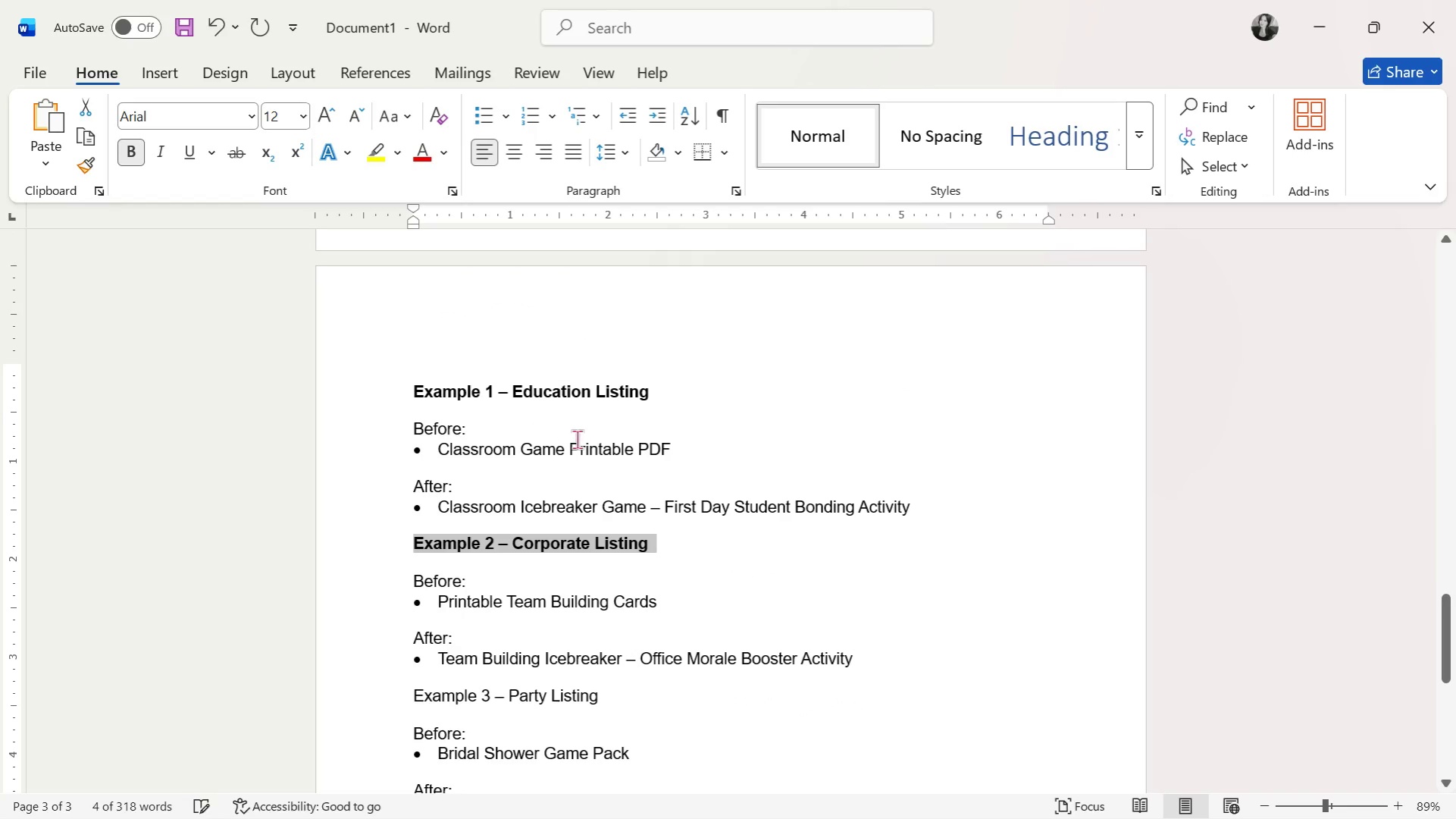 
scroll: coordinate [577, 439], scroll_direction: down, amount: 1.0
 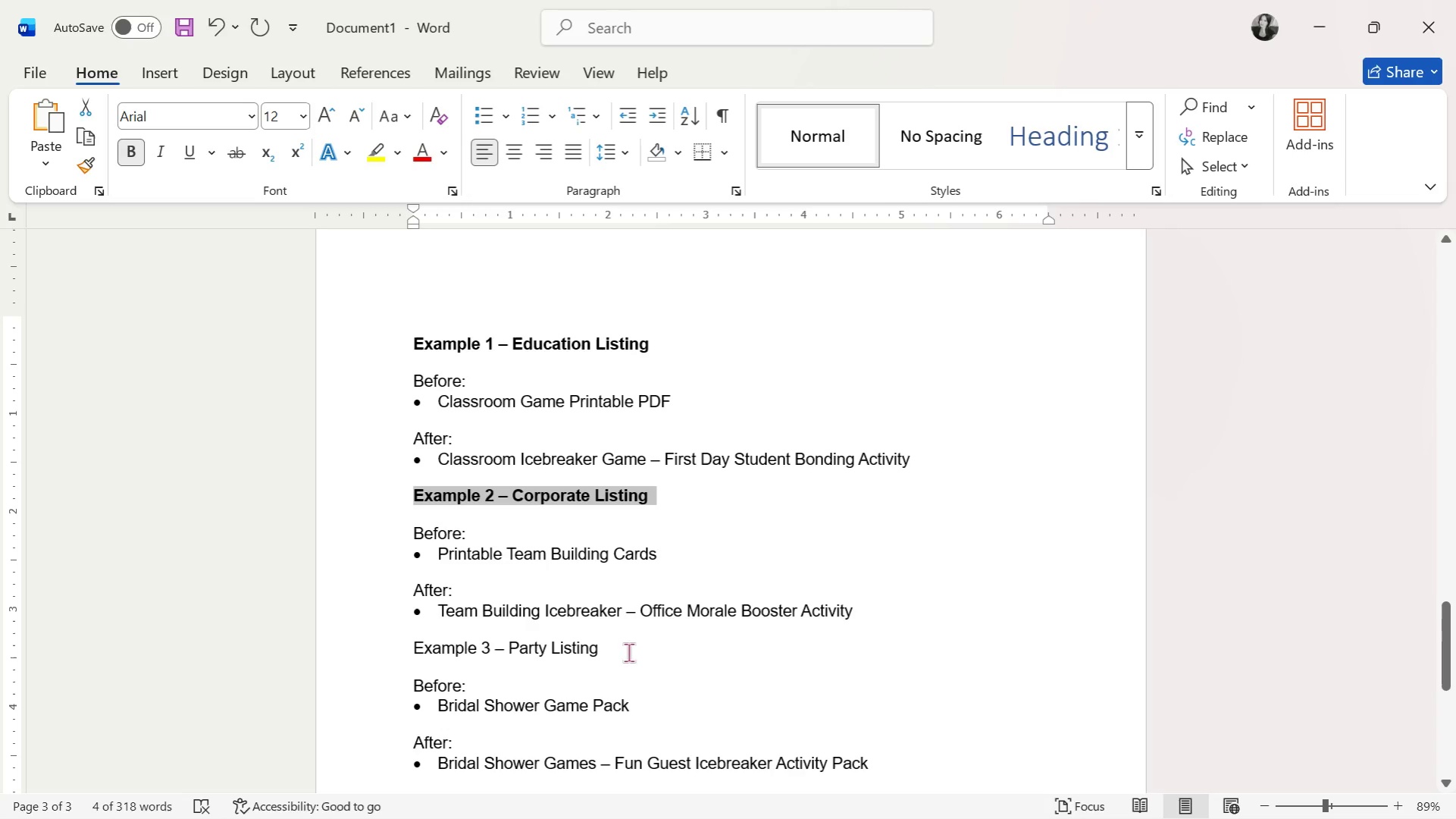 
left_click_drag(start_coordinate=[628, 652], to_coordinate=[411, 642])
 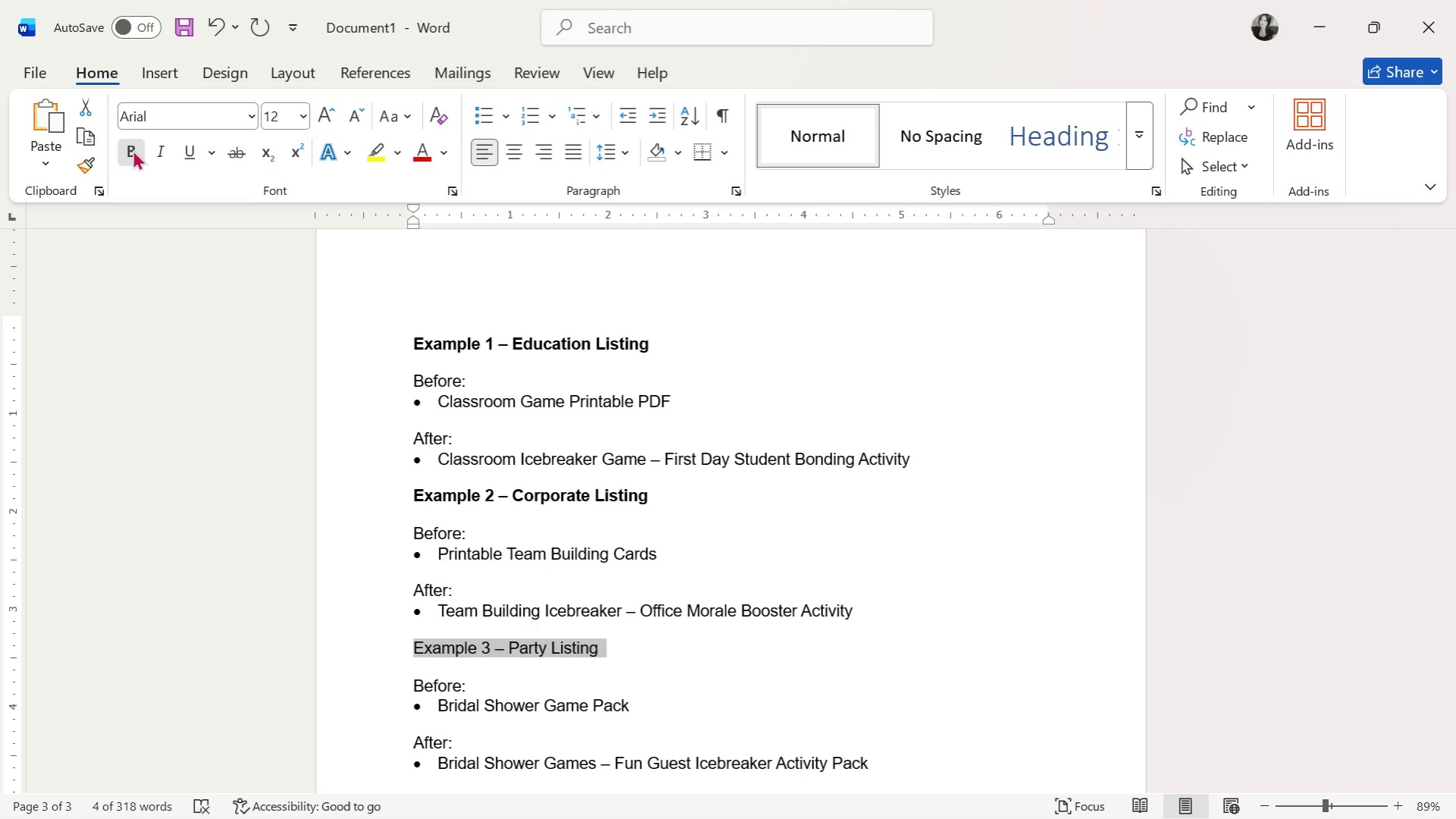 
double_click([688, 588])
 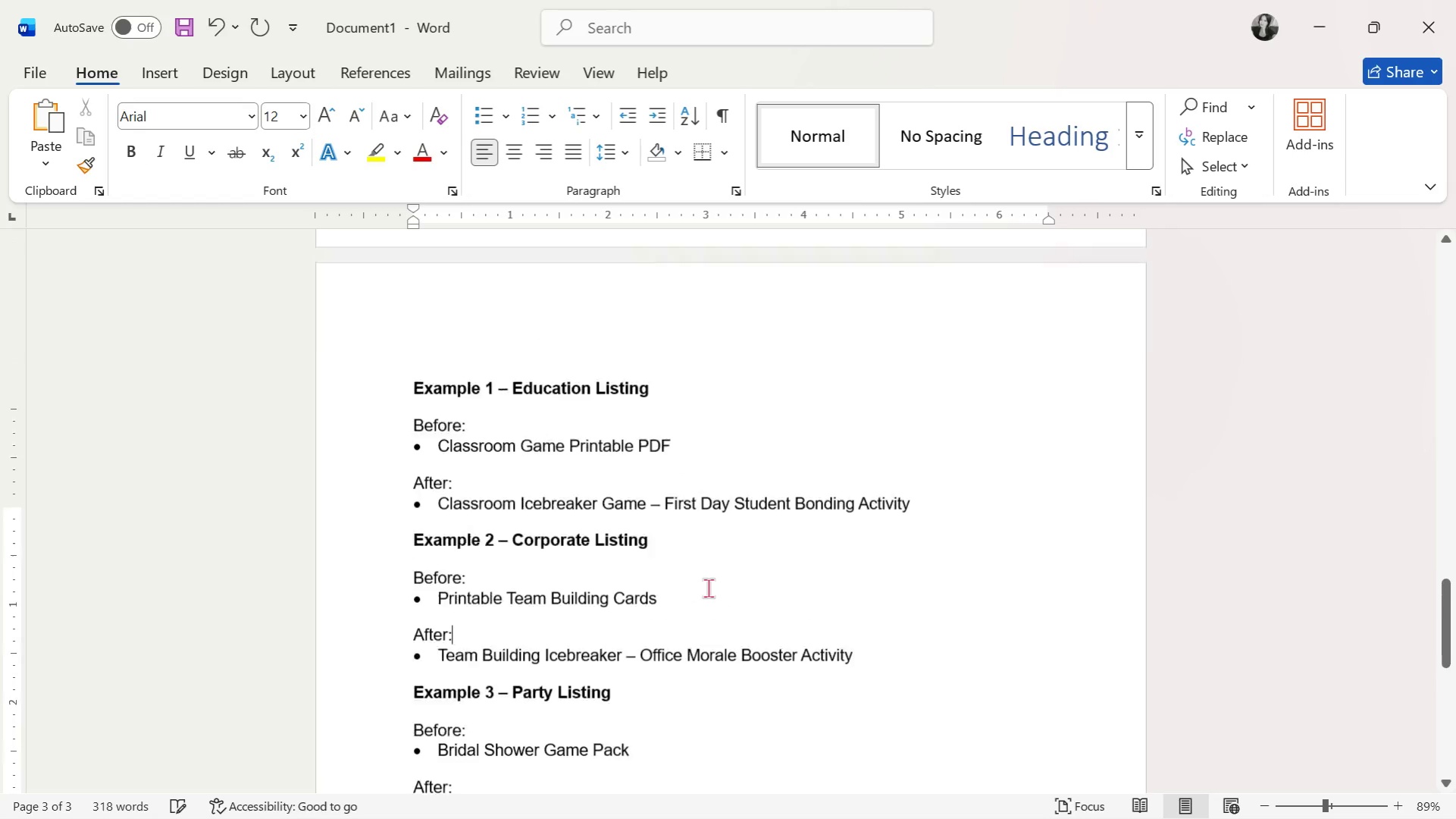 
scroll: coordinate [723, 620], scroll_direction: up, amount: 42.0
 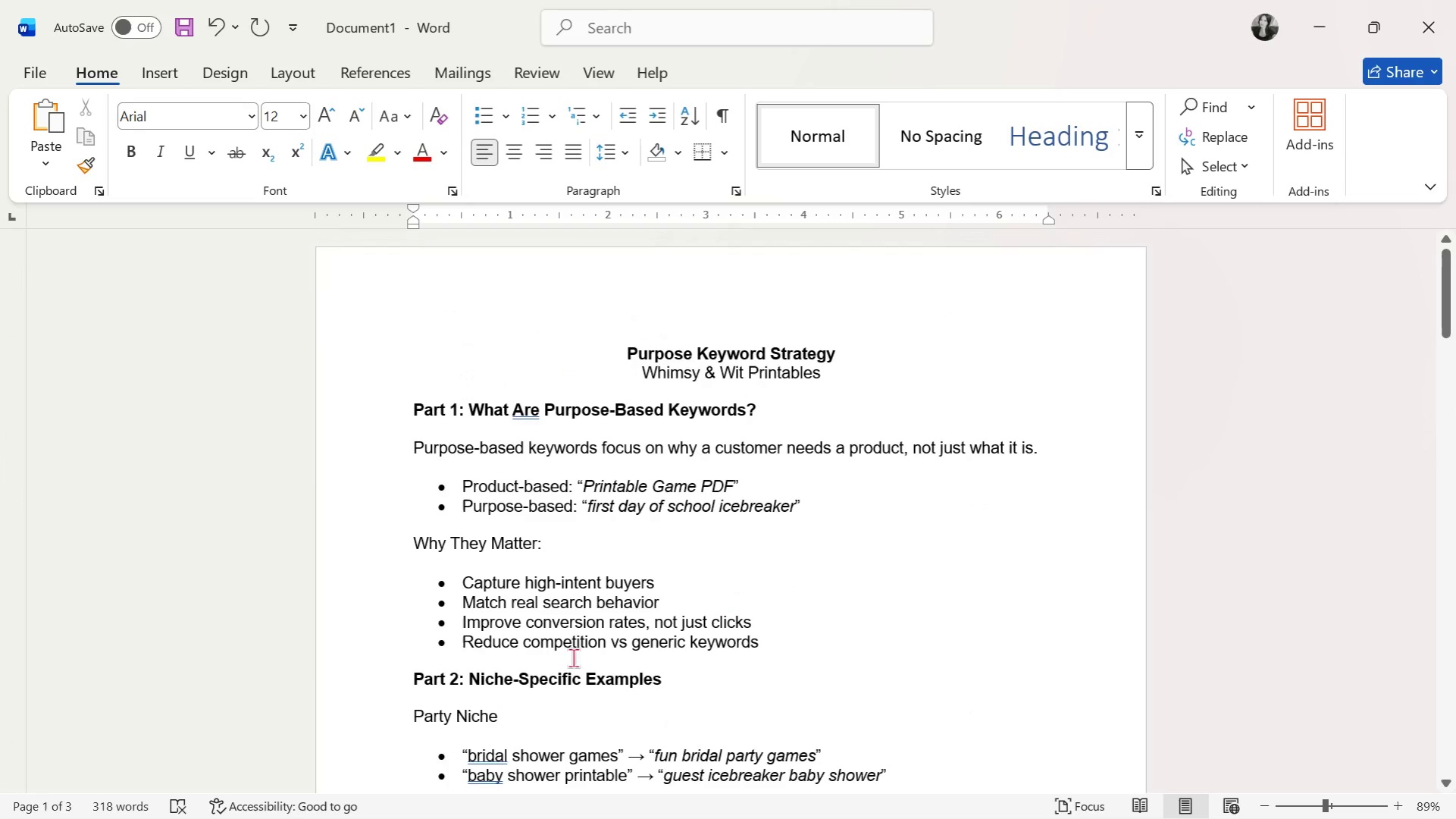 
scroll: coordinate [568, 654], scroll_direction: down, amount: 5.0
 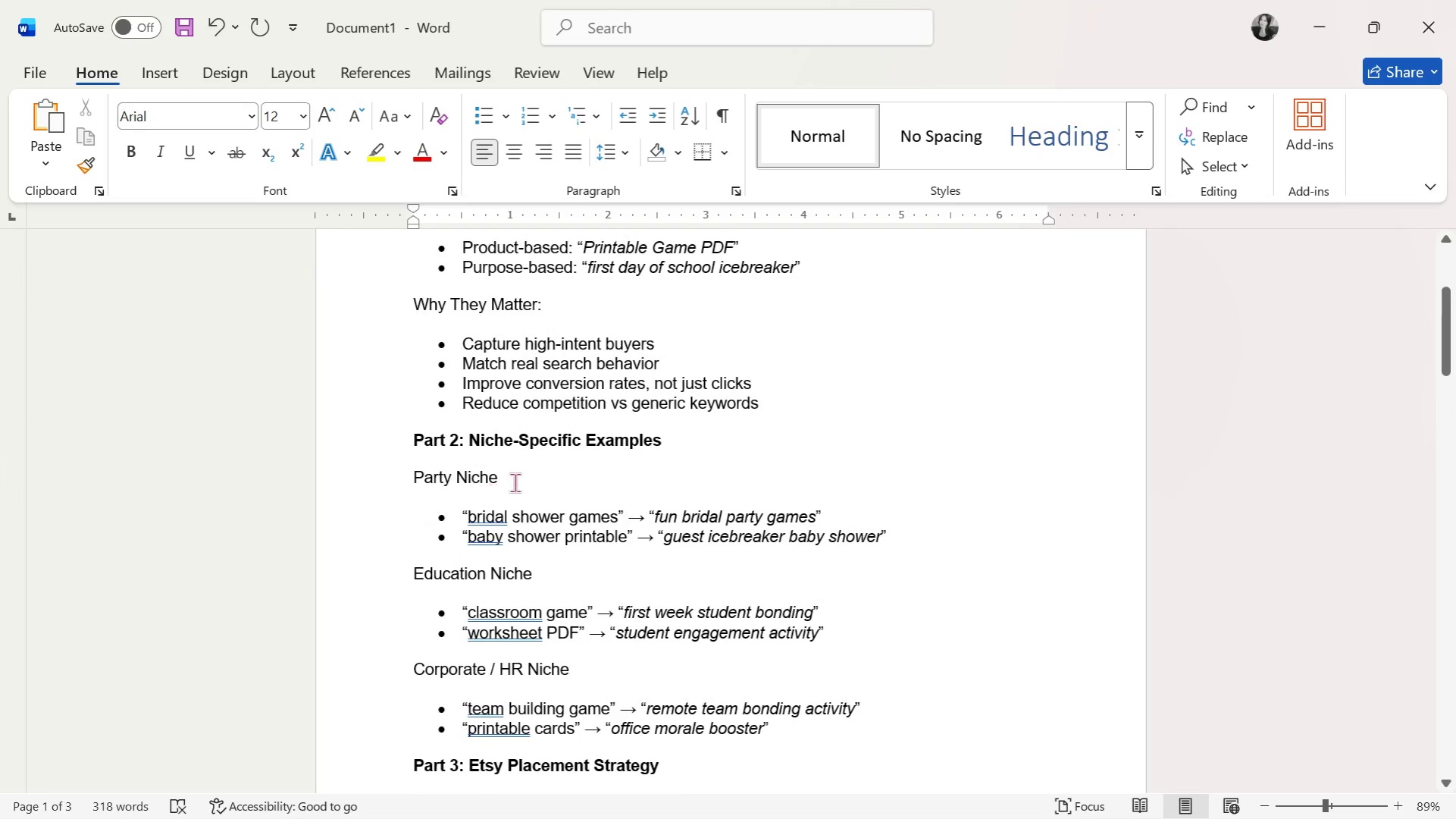 
left_click_drag(start_coordinate=[515, 479], to_coordinate=[405, 473])
 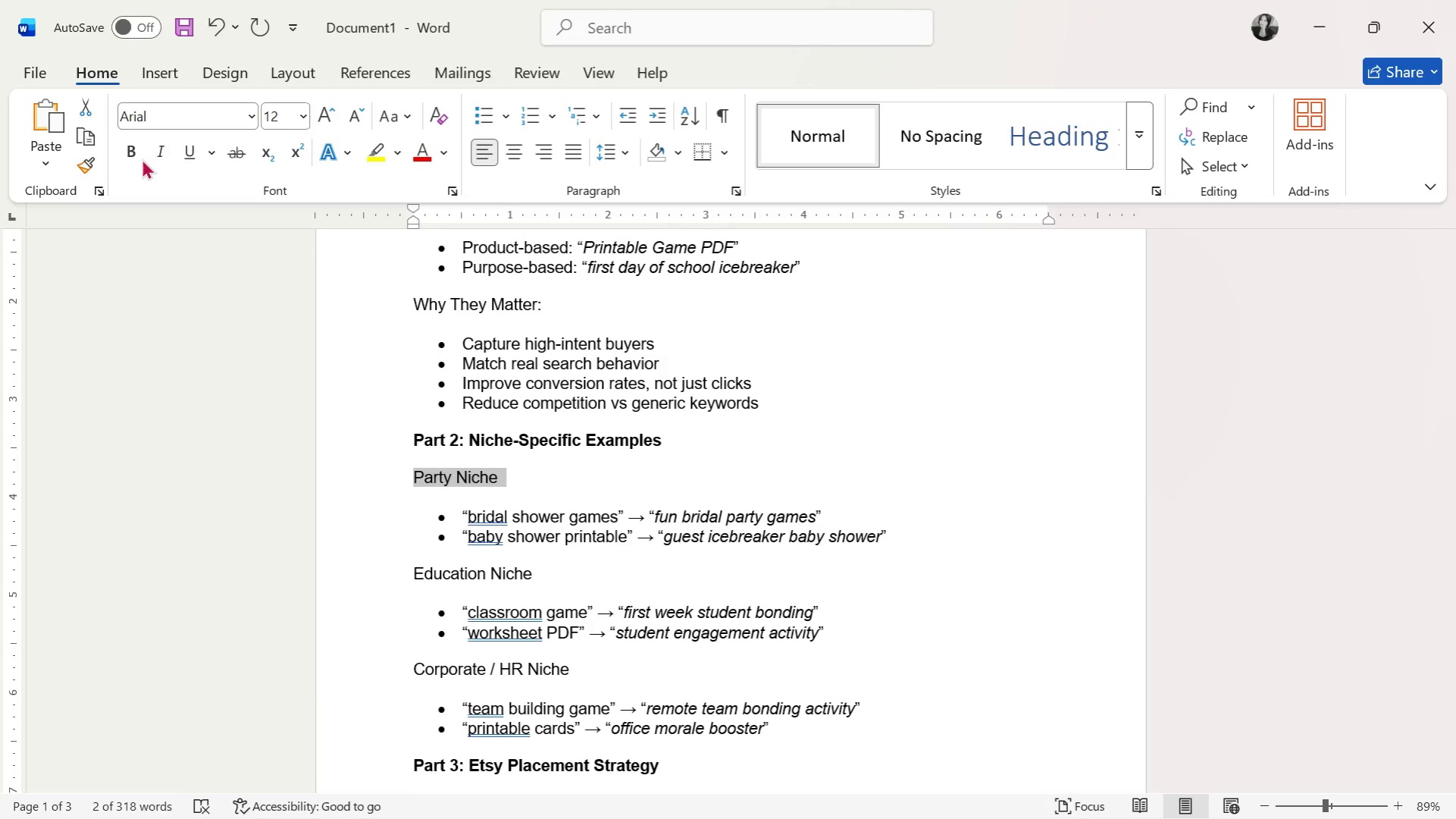 
left_click([130, 155])
 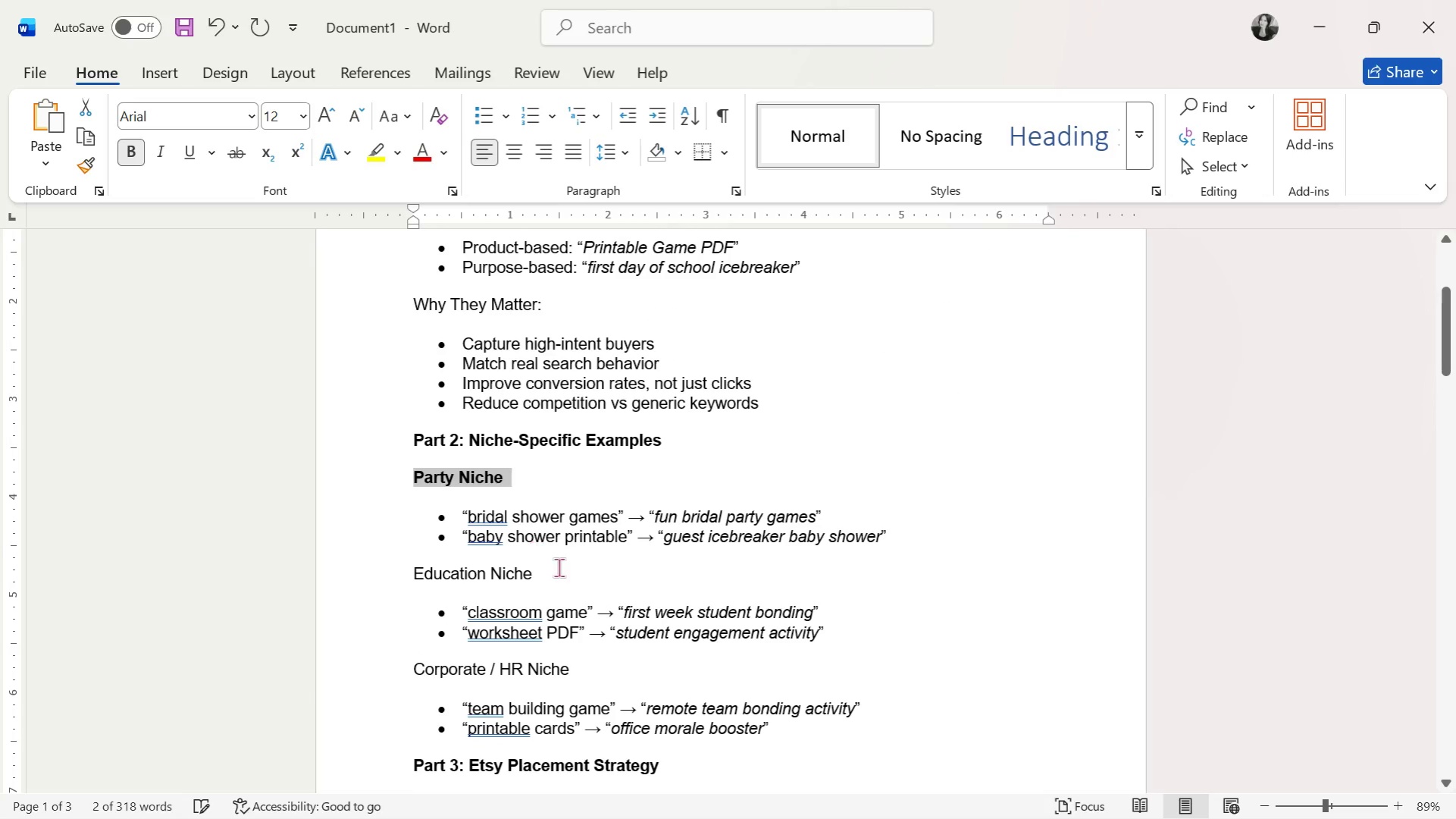 
left_click_drag(start_coordinate=[568, 573], to_coordinate=[444, 554])
 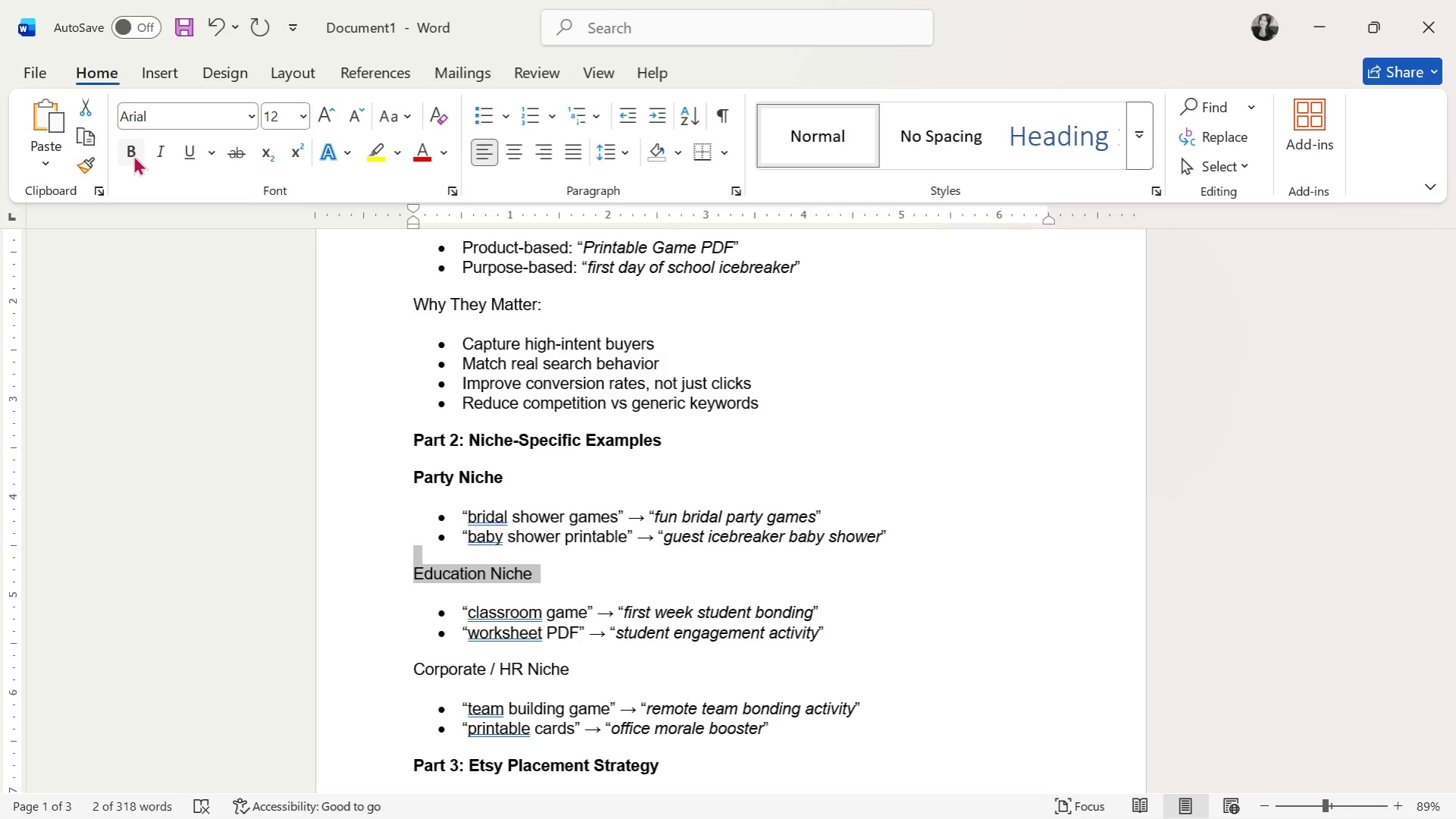 
left_click([131, 151])
 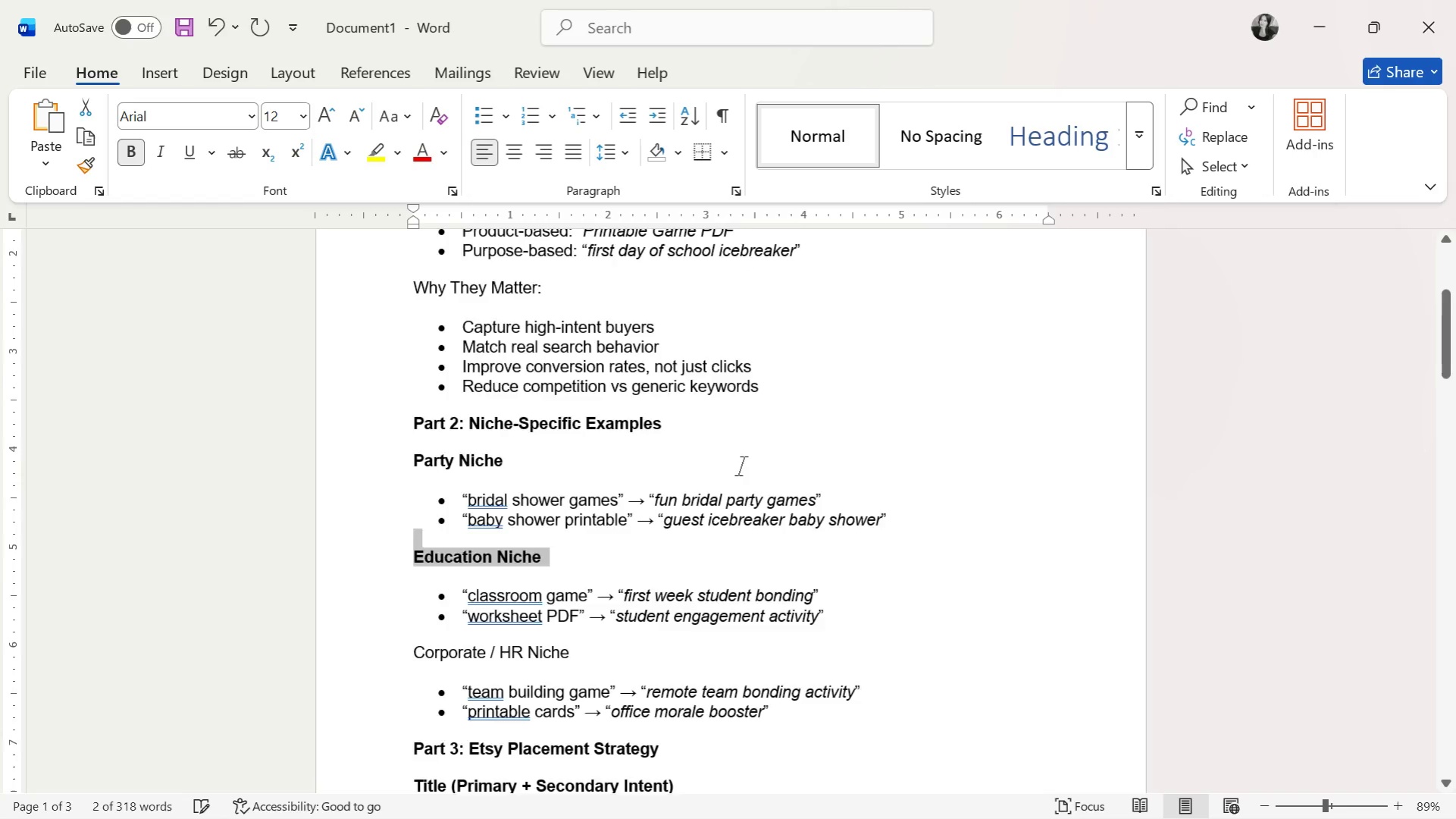 
scroll: coordinate [741, 466], scroll_direction: down, amount: 2.0
 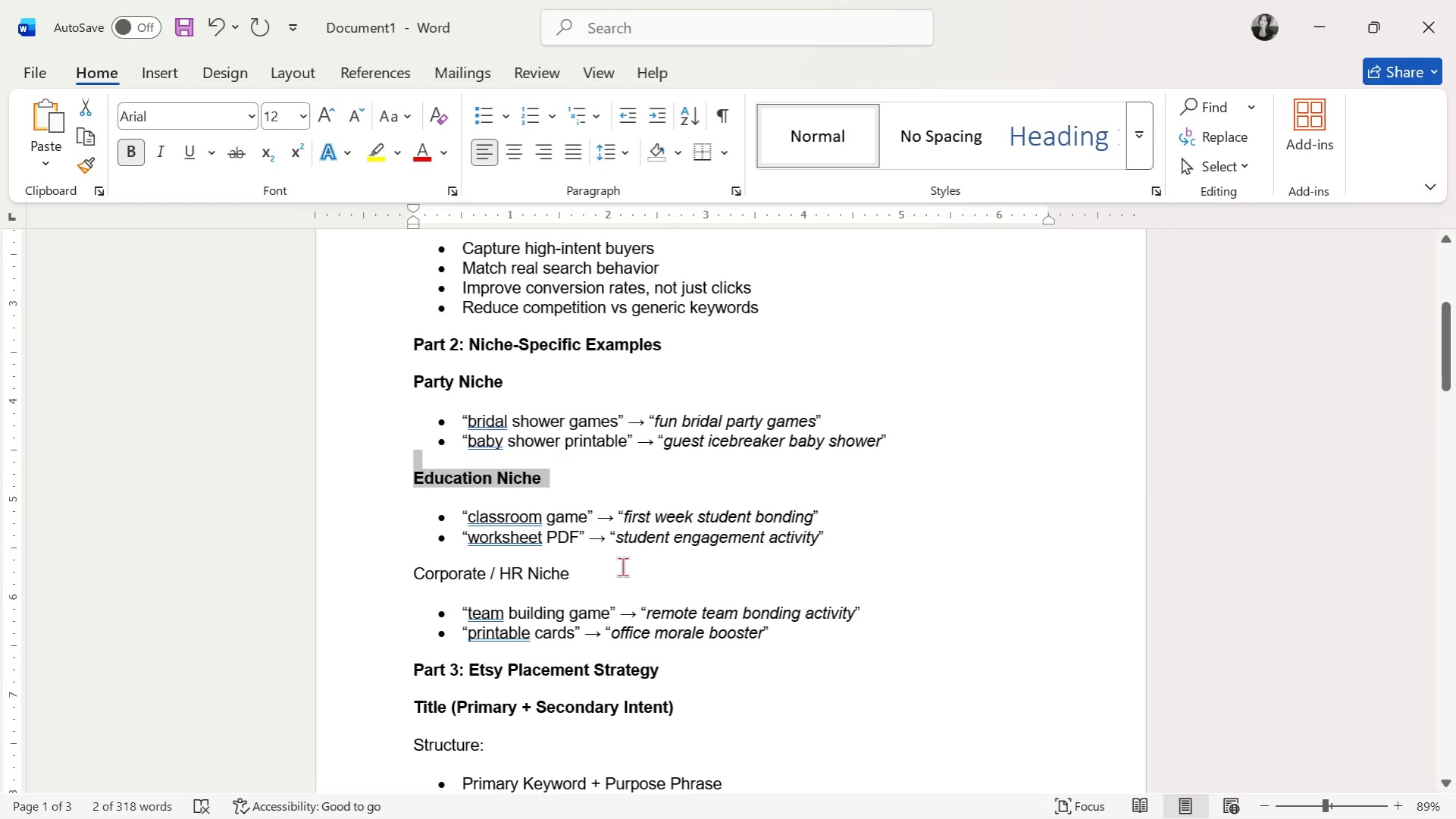 
left_click_drag(start_coordinate=[618, 570], to_coordinate=[431, 574])
 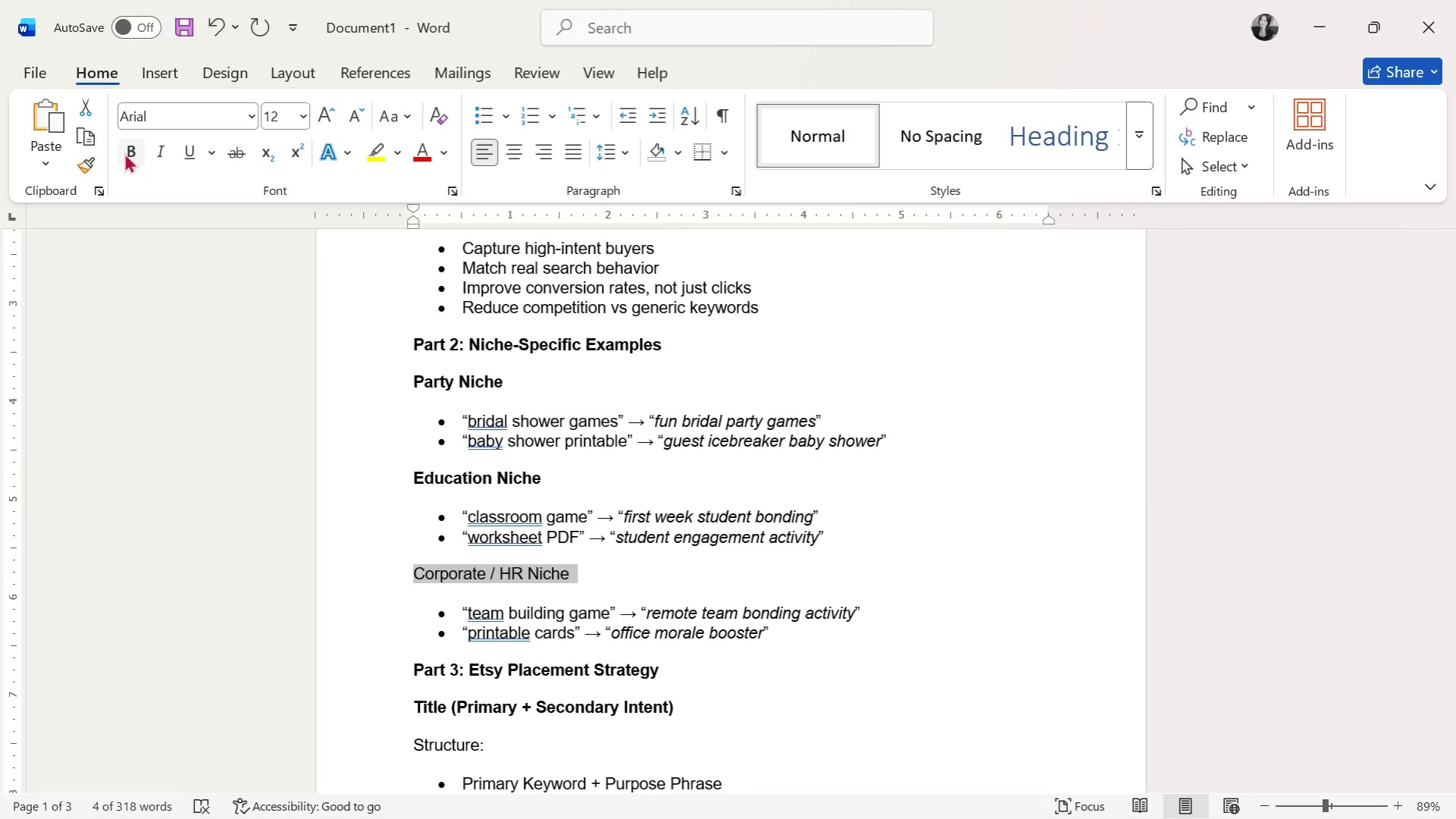 
double_click([678, 452])
 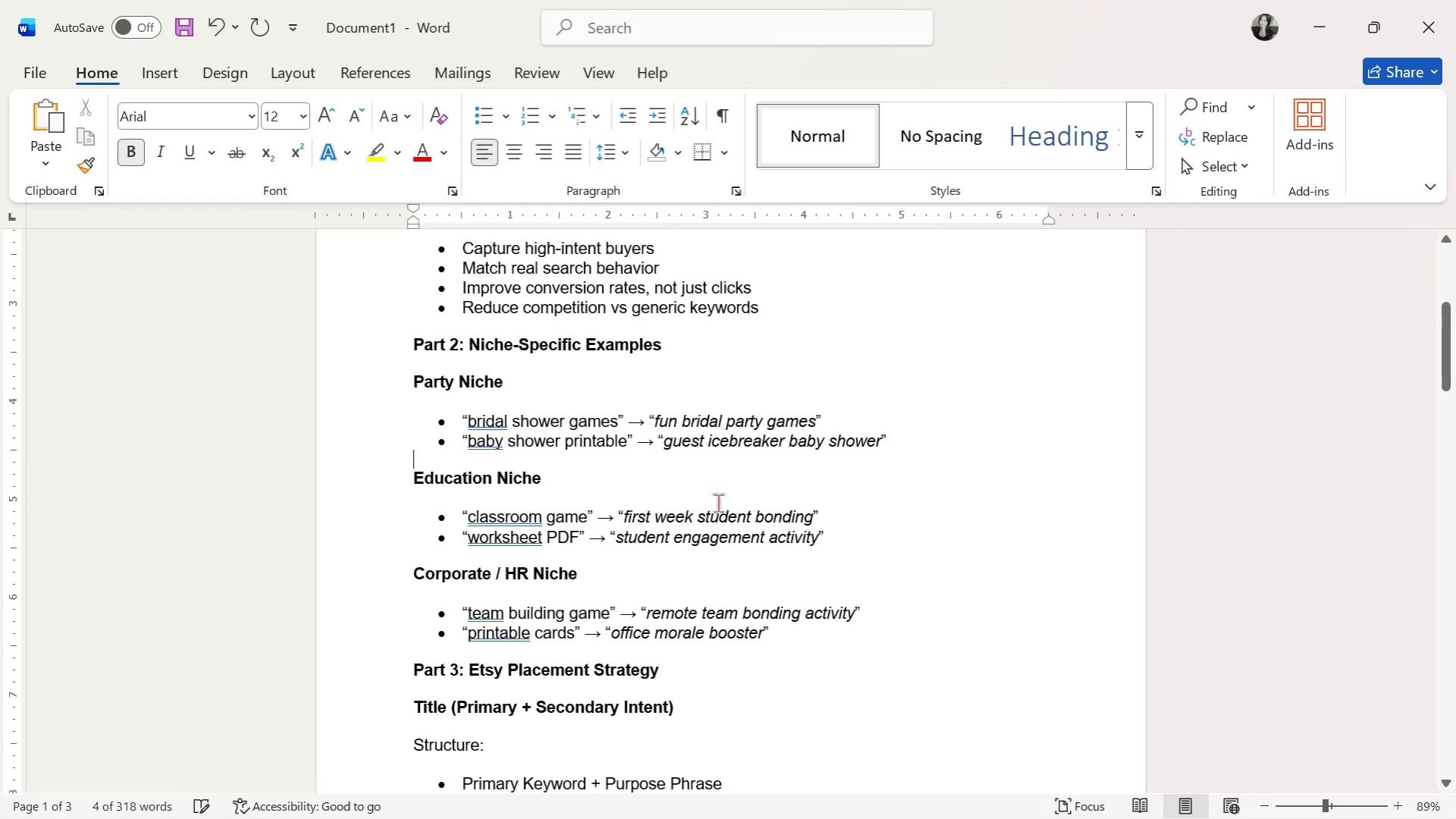 
scroll: coordinate [803, 682], scroll_direction: up, amount: 8.0
 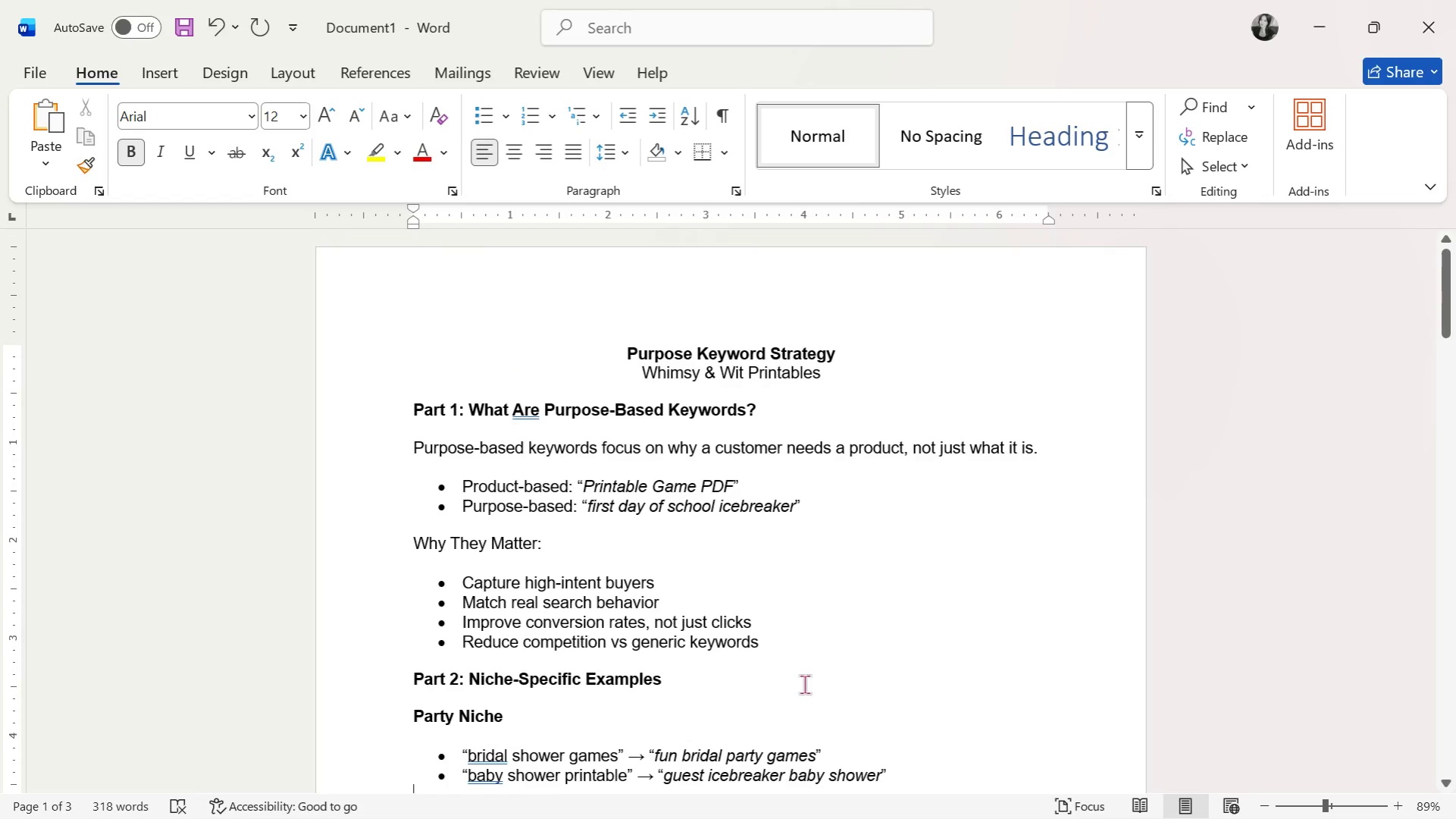 
scroll: coordinate [826, 654], scroll_direction: down, amount: 51.0
 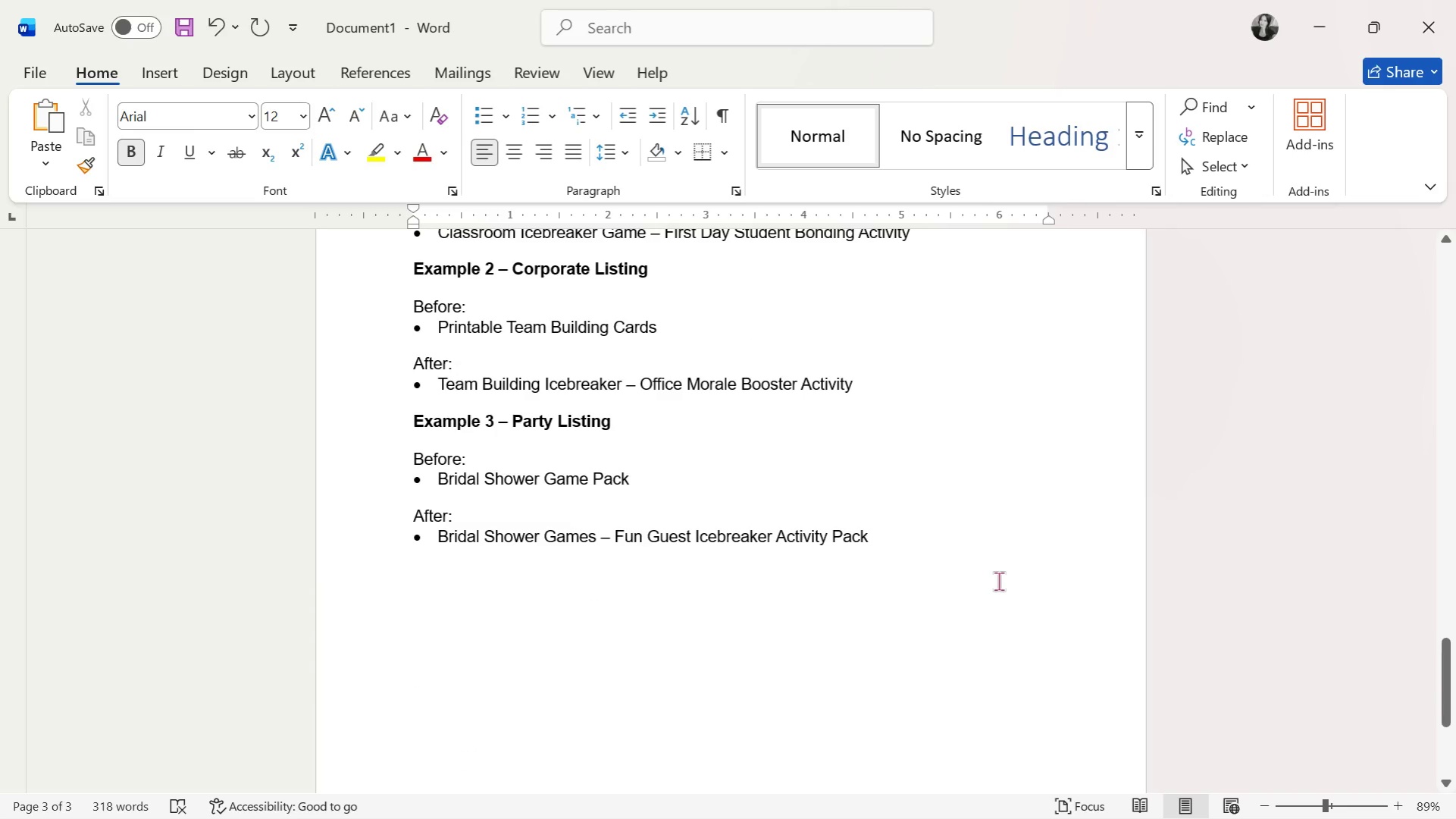 
left_click([995, 570])
 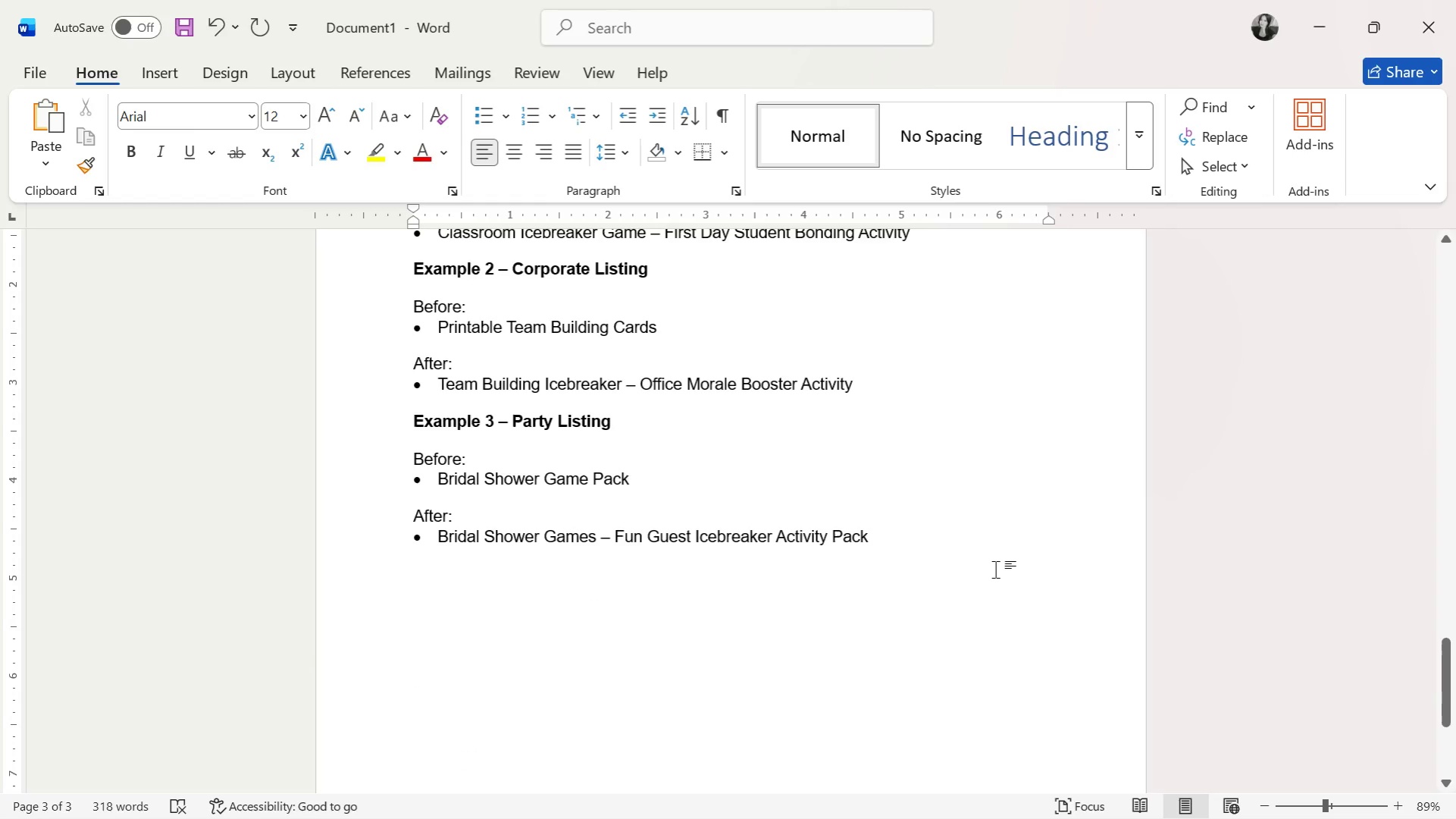 
key(Enter)
 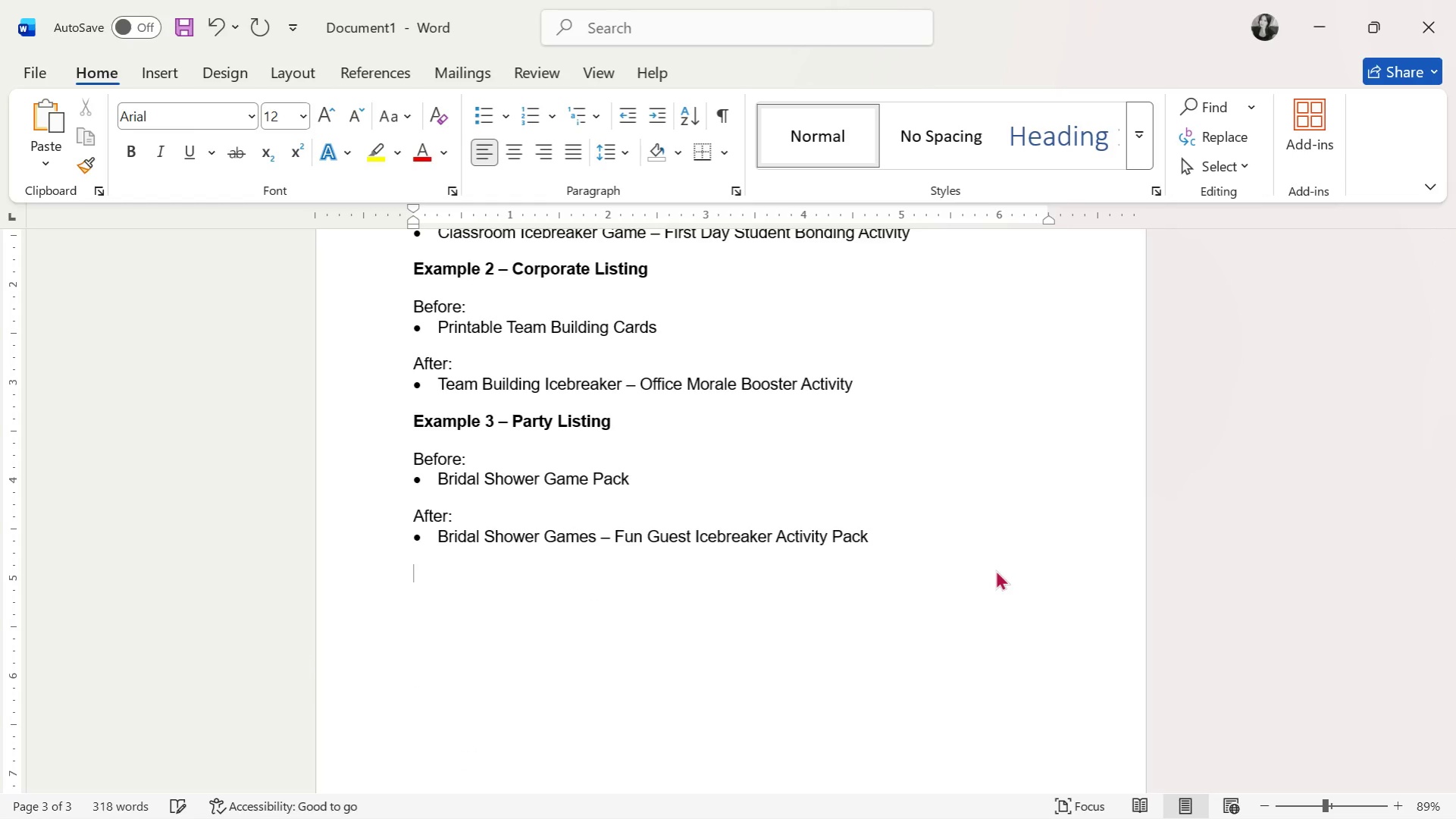 
type(Part)
key(Backspace)
key(Backspace)
key(Backspace)
key(Backspace)
 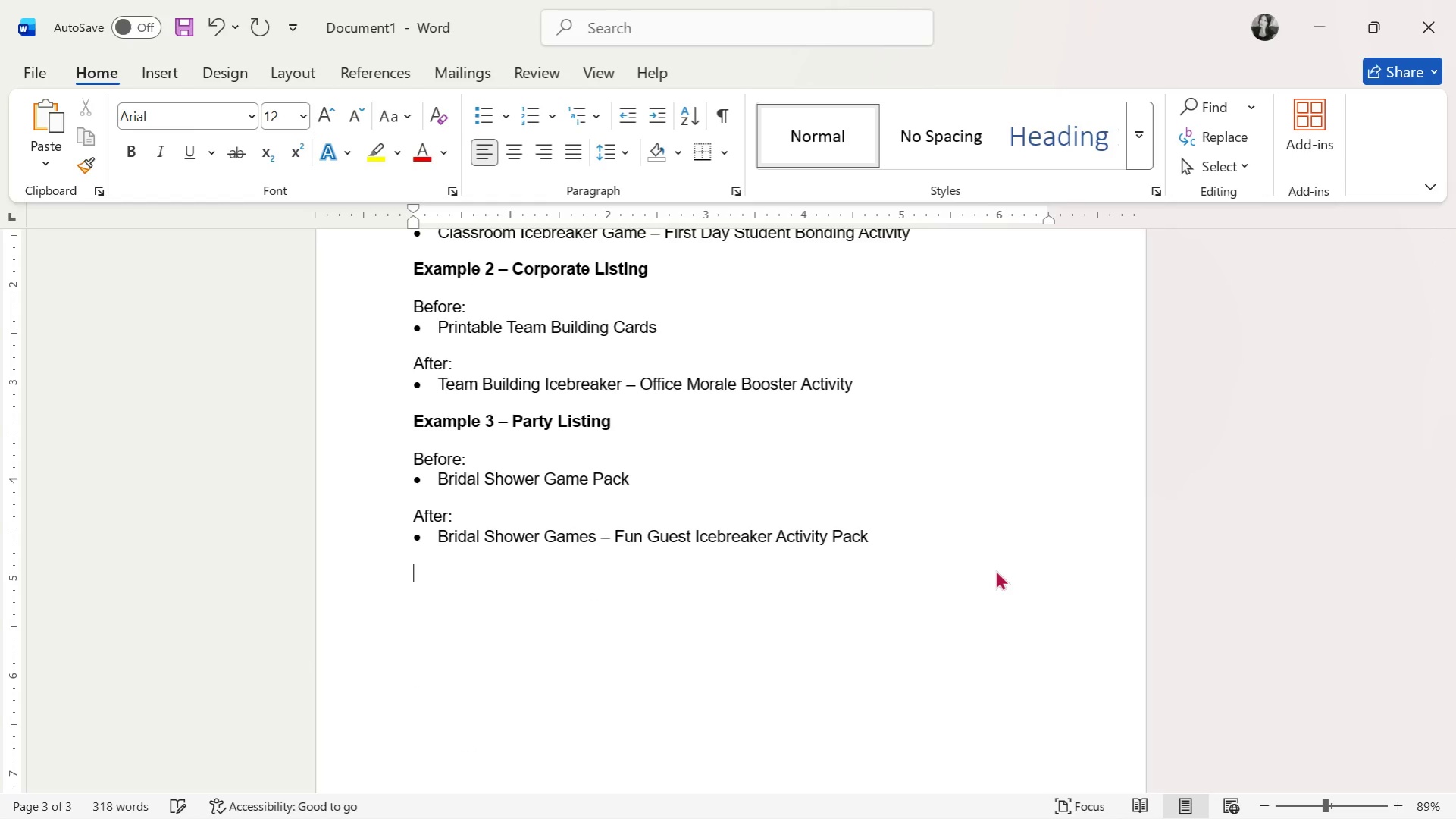 
key(Control+ControlLeft)
 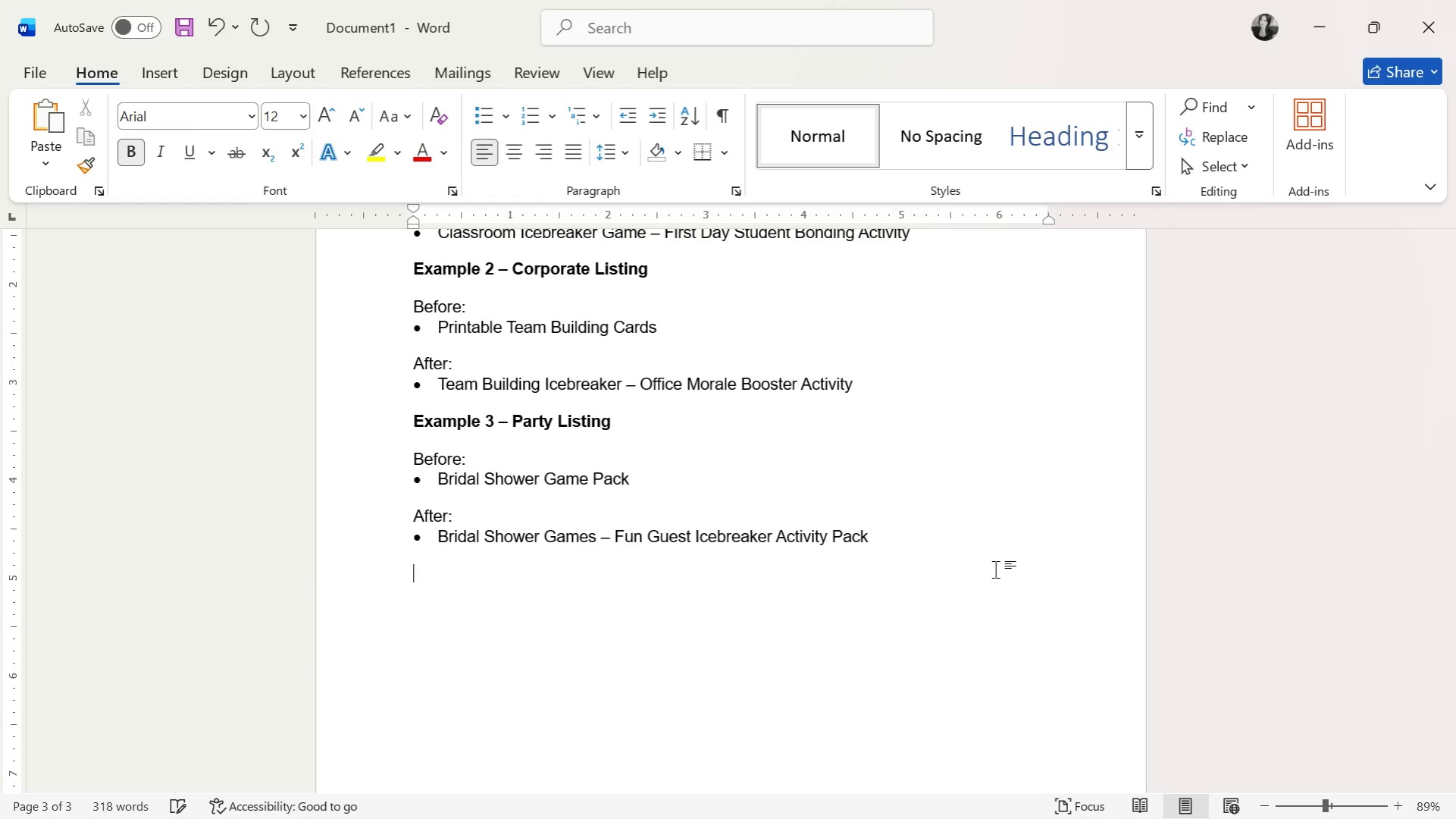 
key(Control+B)
 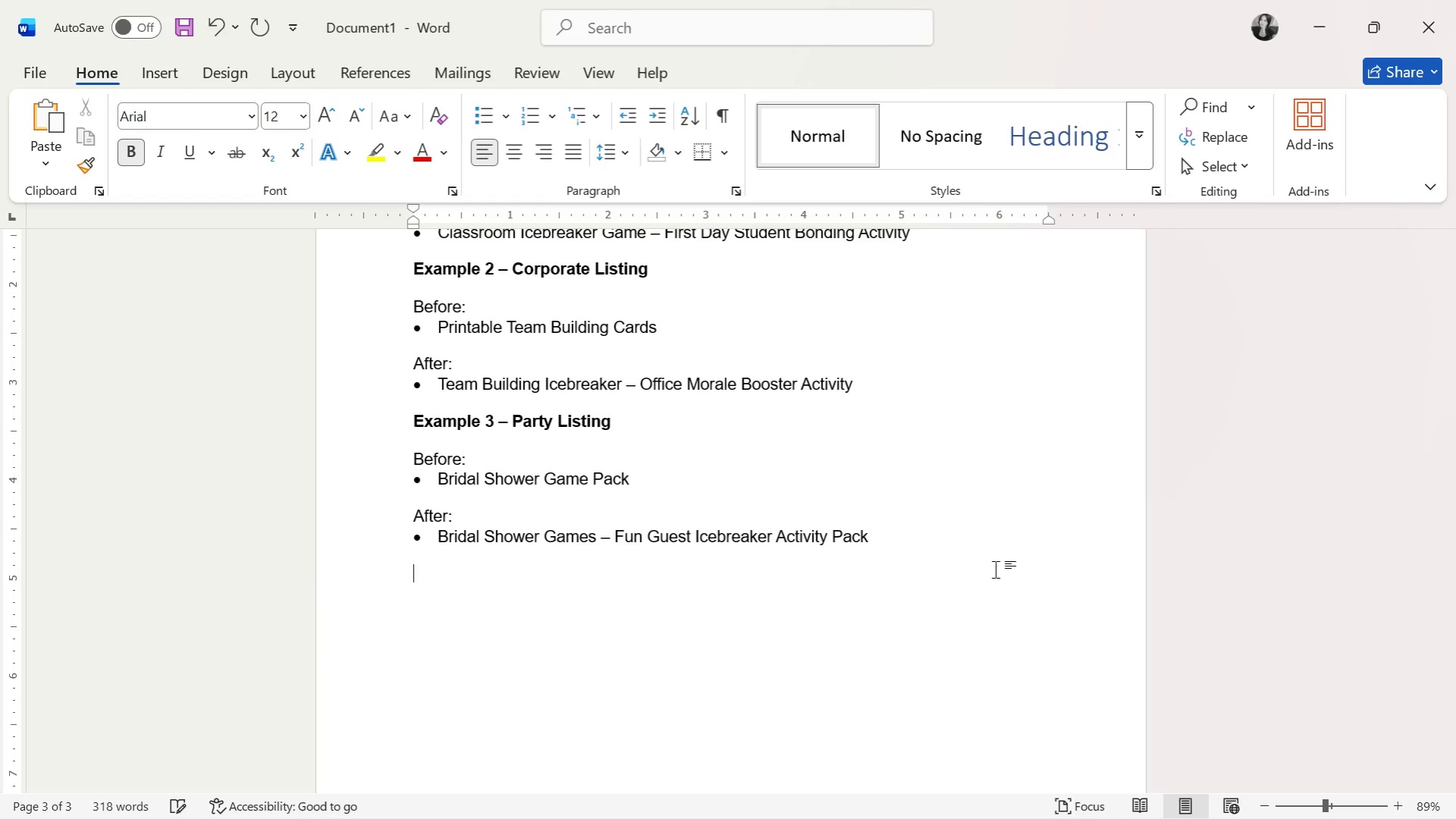 
type(Part 6: Key Strategy Takeaways)
 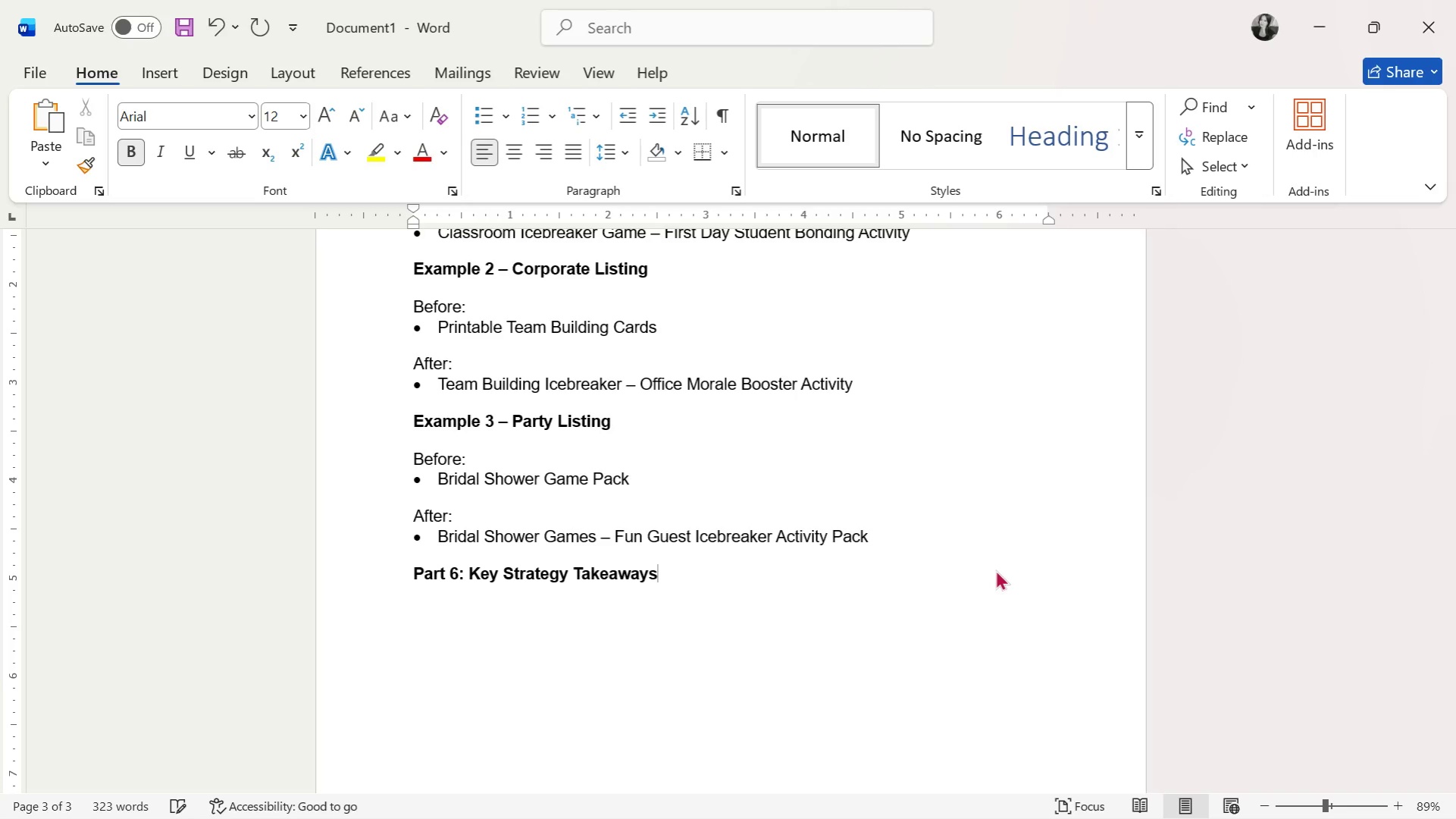 
key(Enter)
 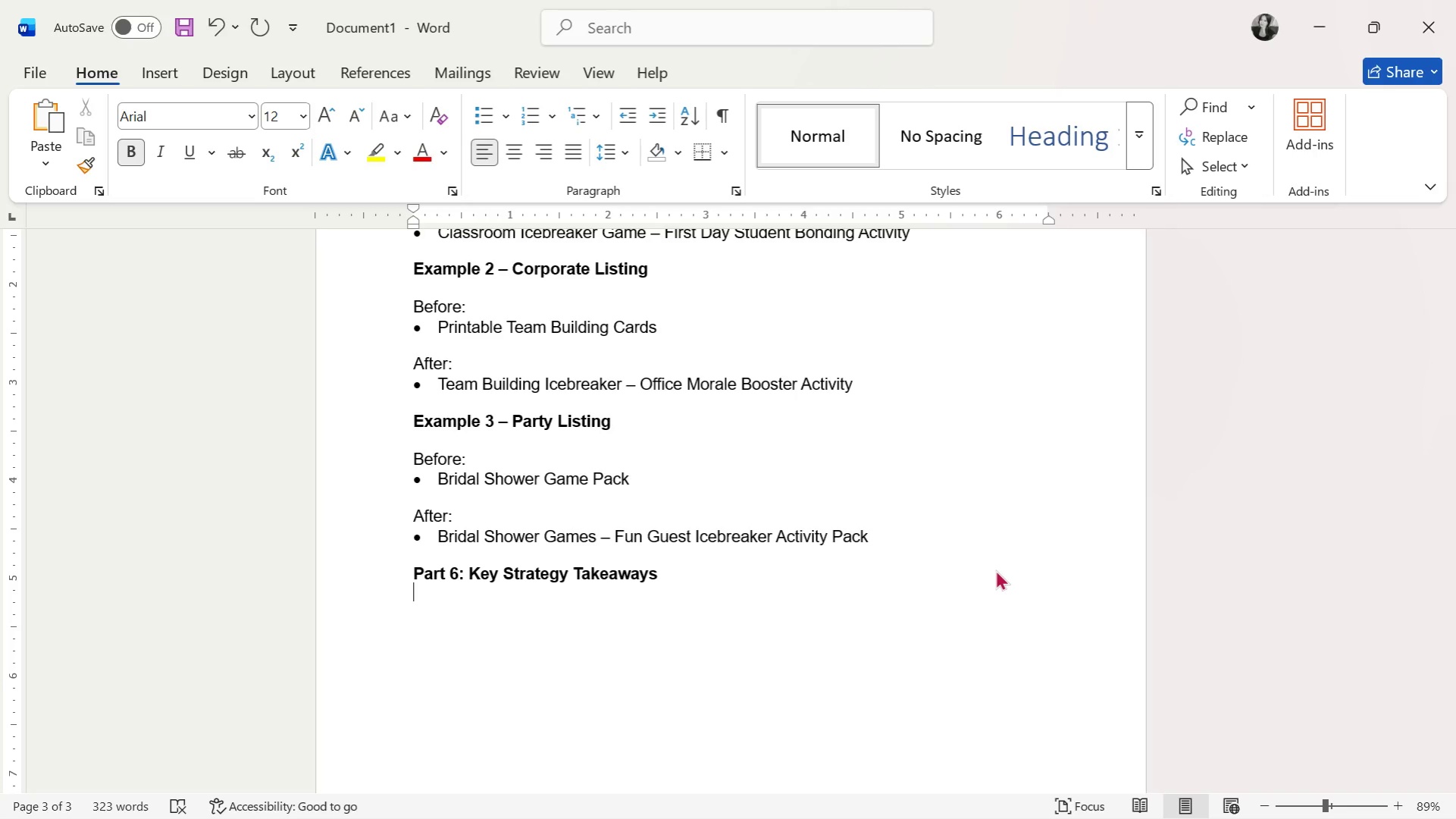 
wait(7.59)
 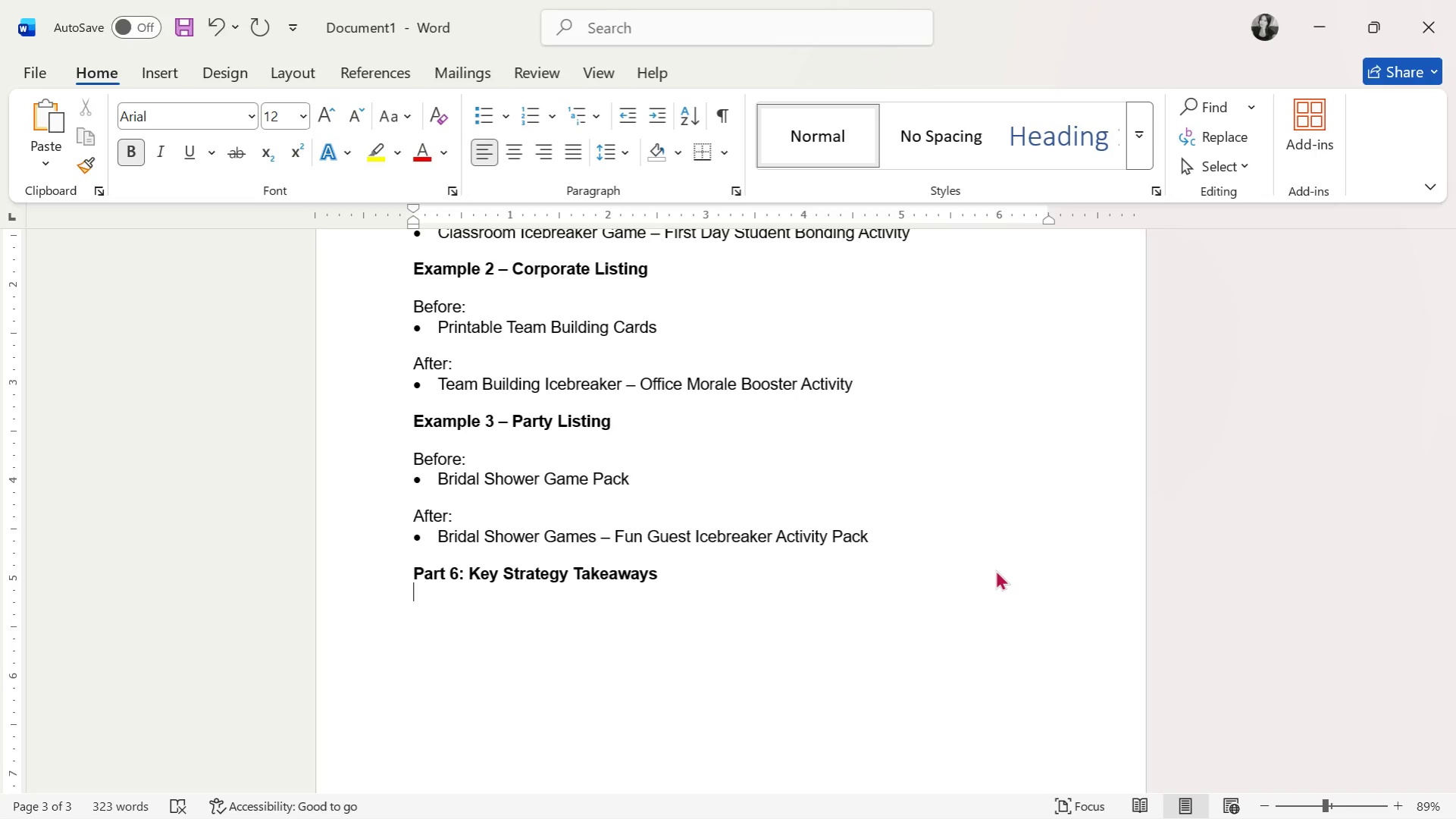 
key(Enter)
 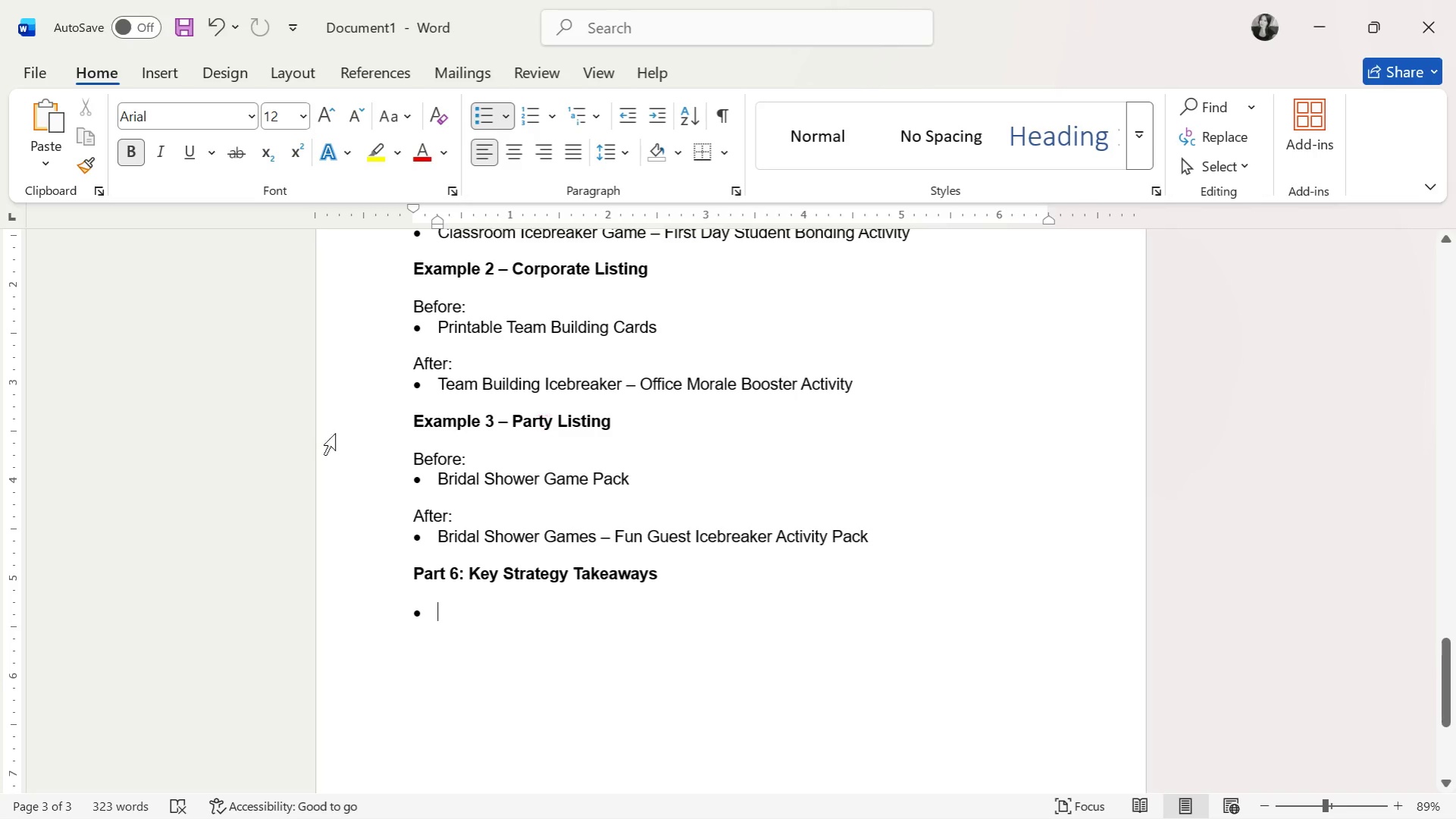 
left_click([130, 147])
 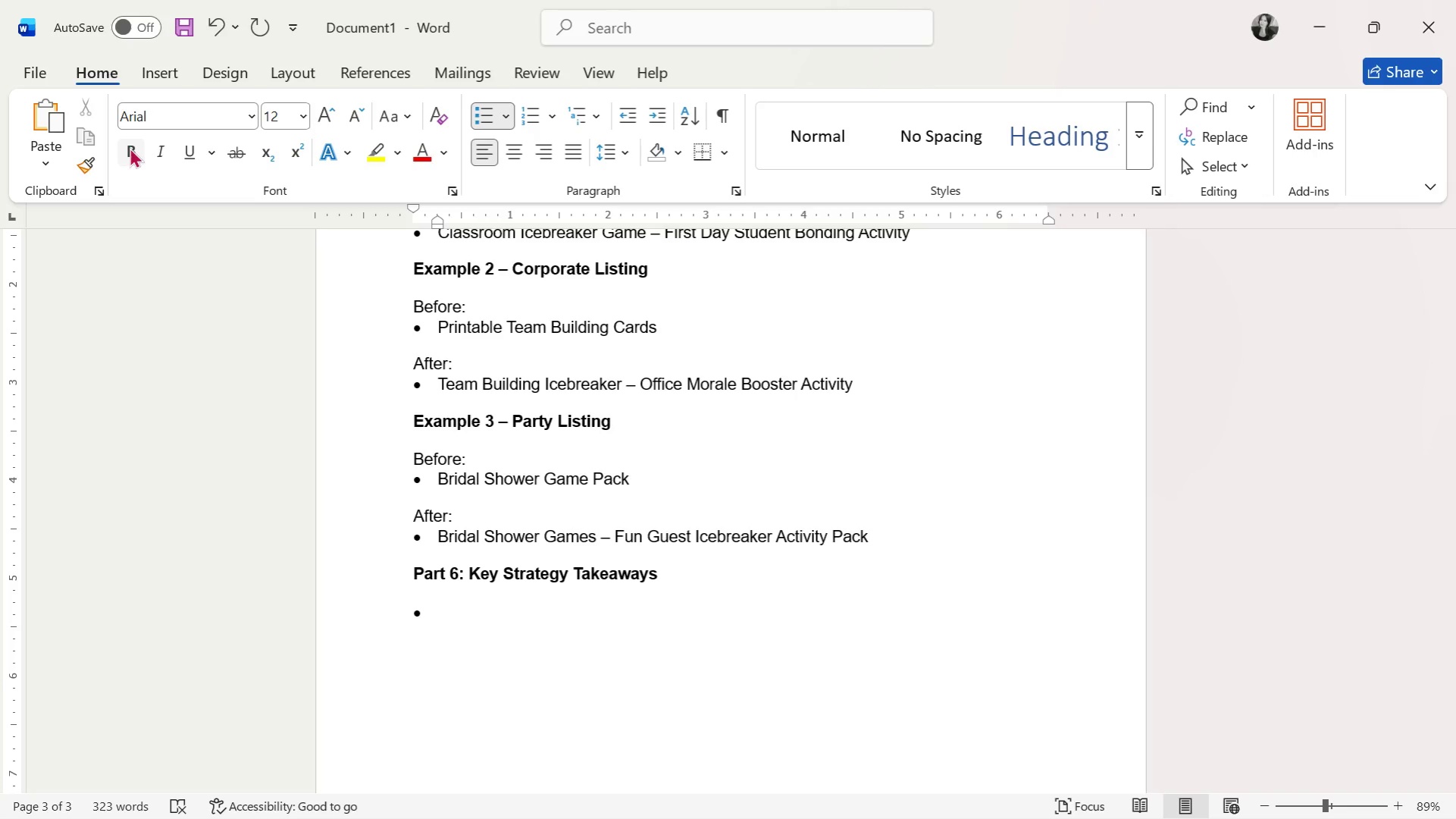 
type(Focus on intent +)
key(Backspace)
type(= conversion)
 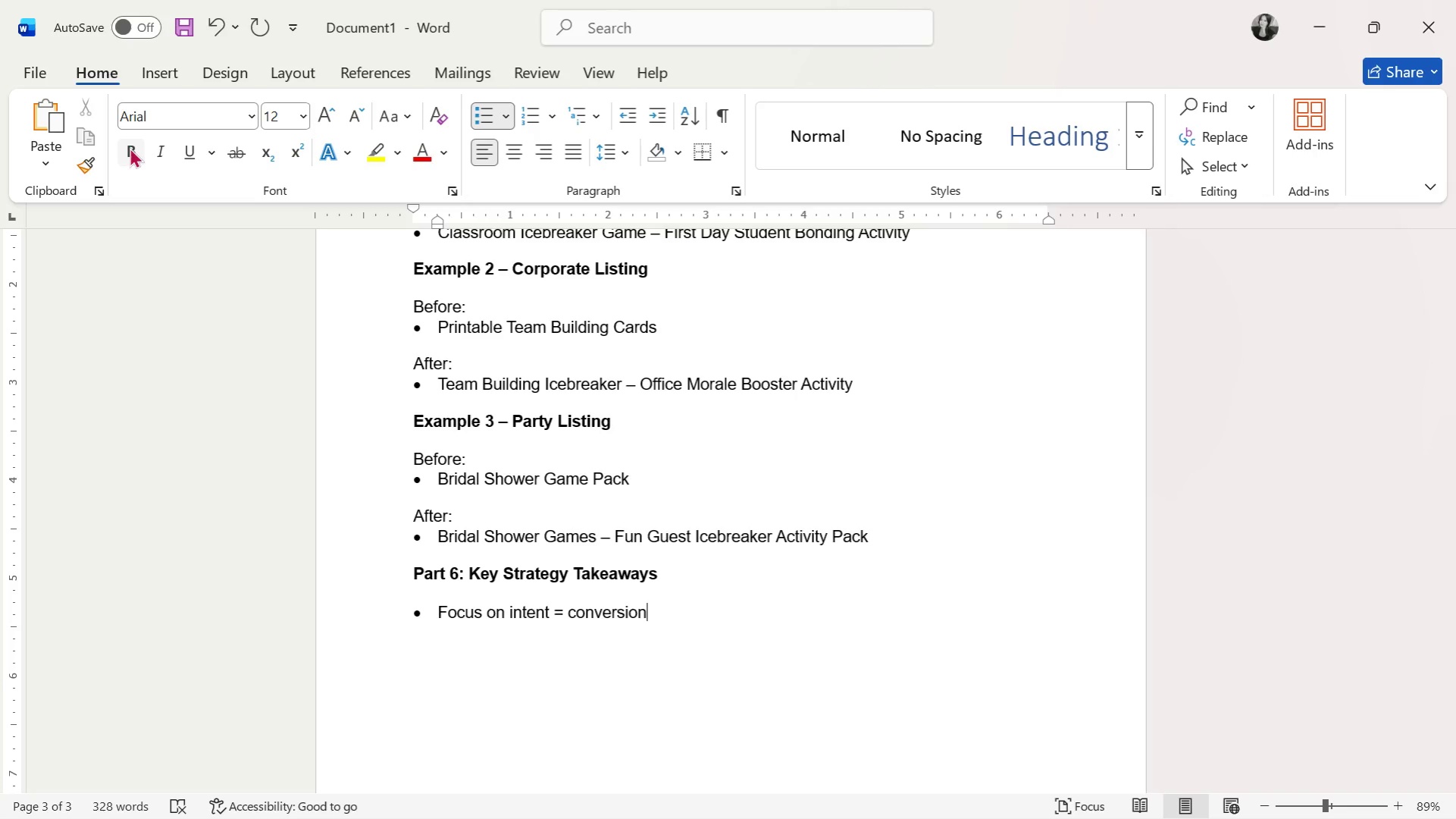 
wait(6.41)
 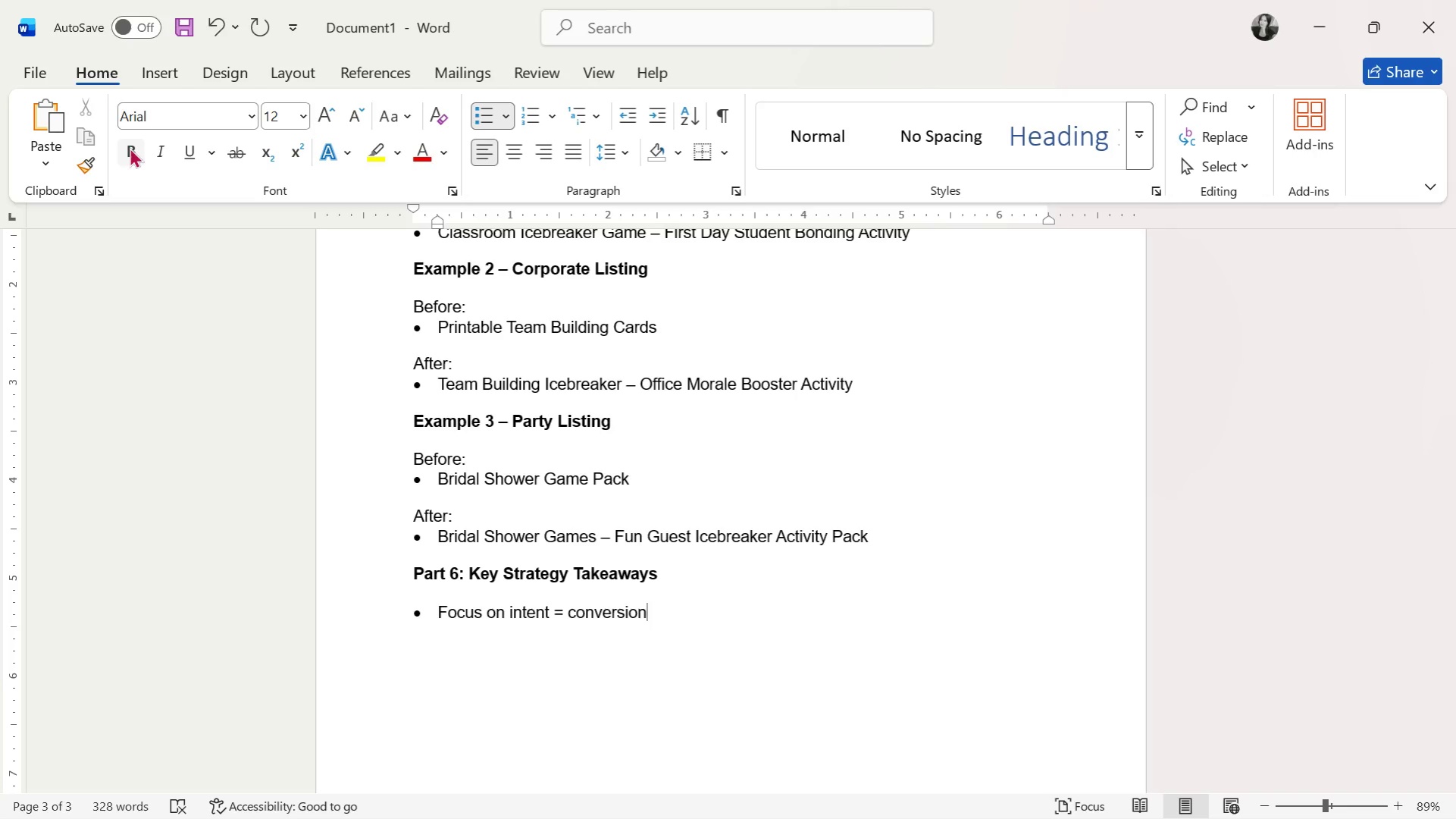 
key(Enter)
 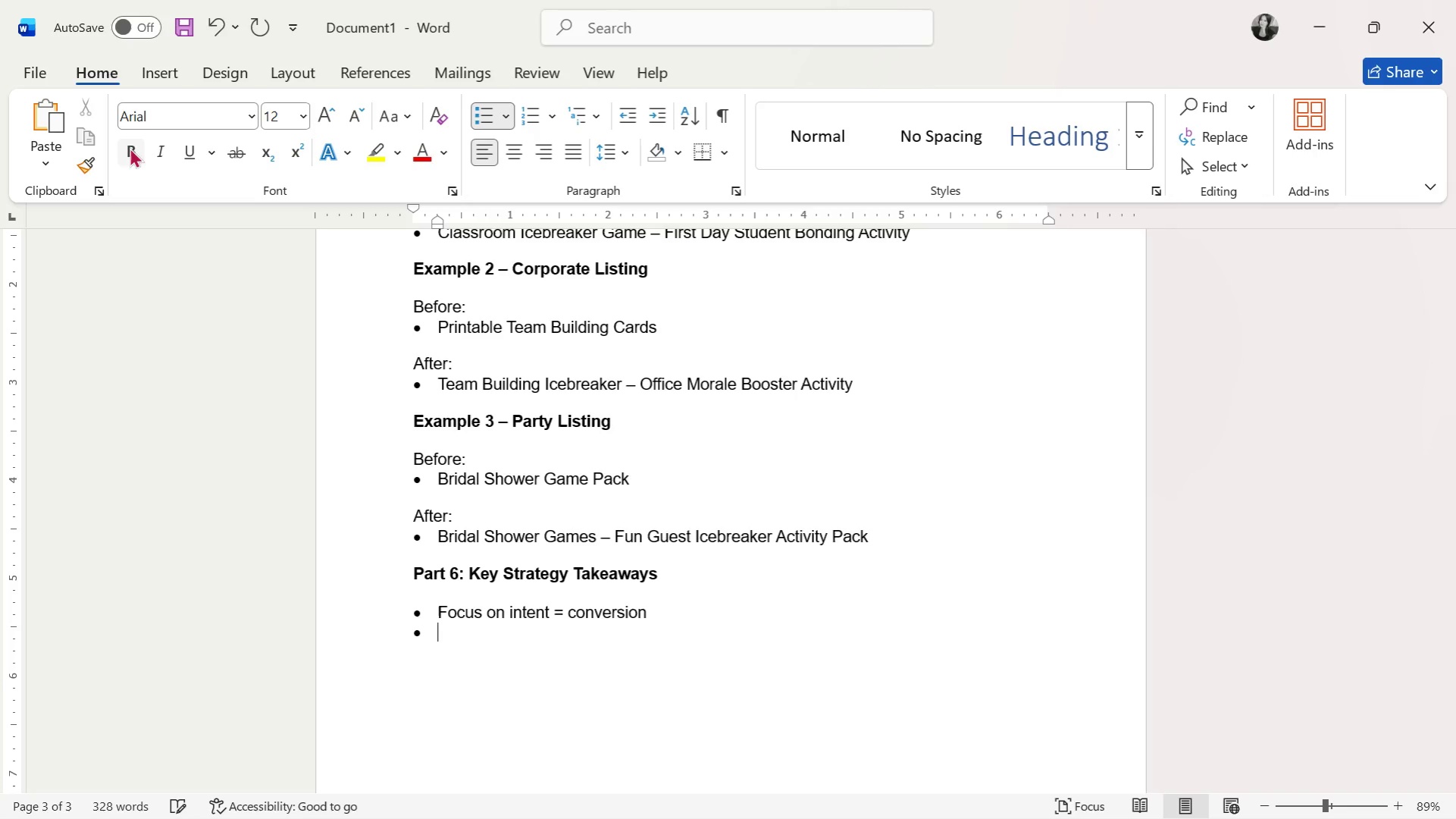 
type(Avoid keyword overlap across listings)
 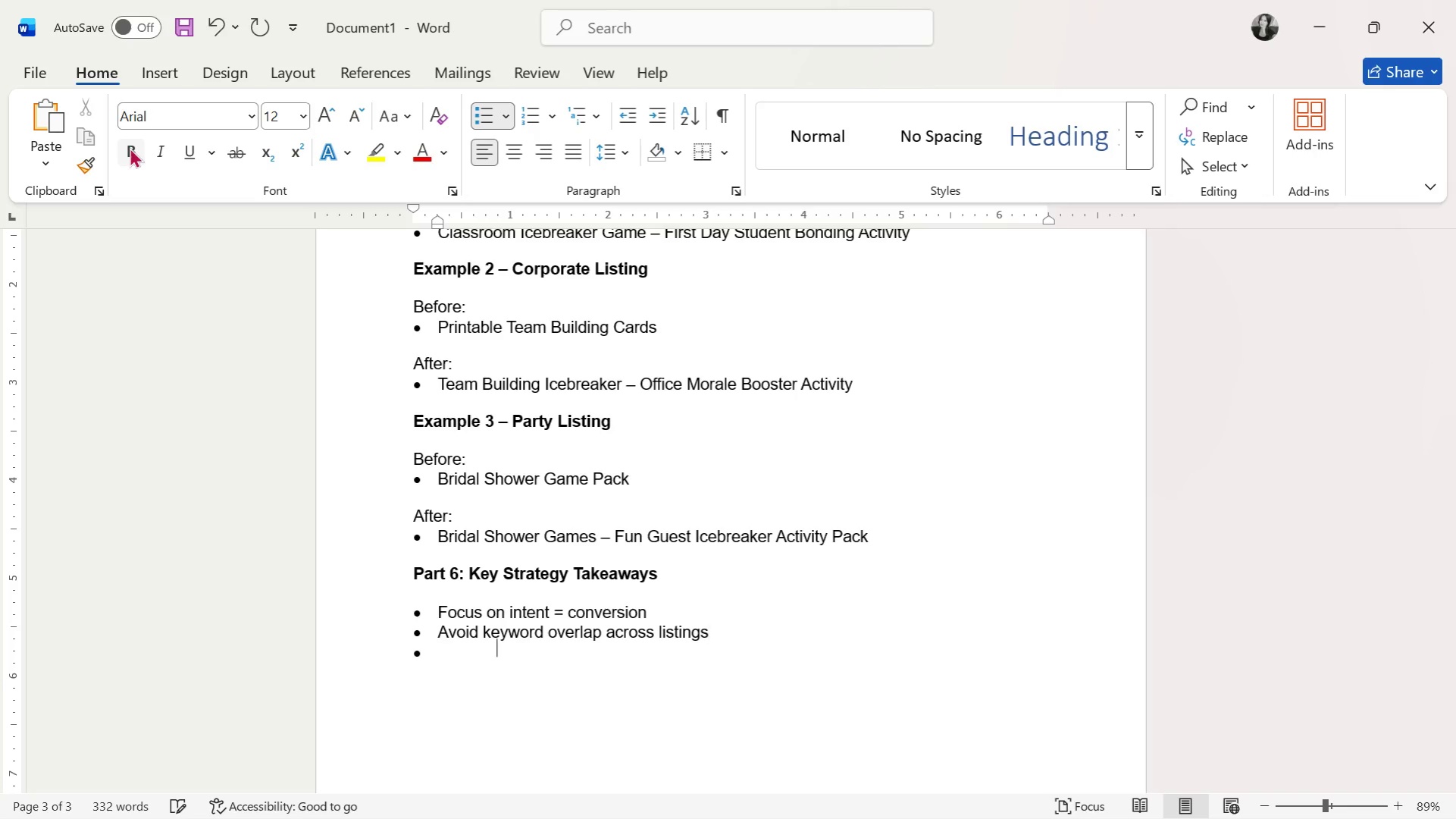 
key(Enter)
 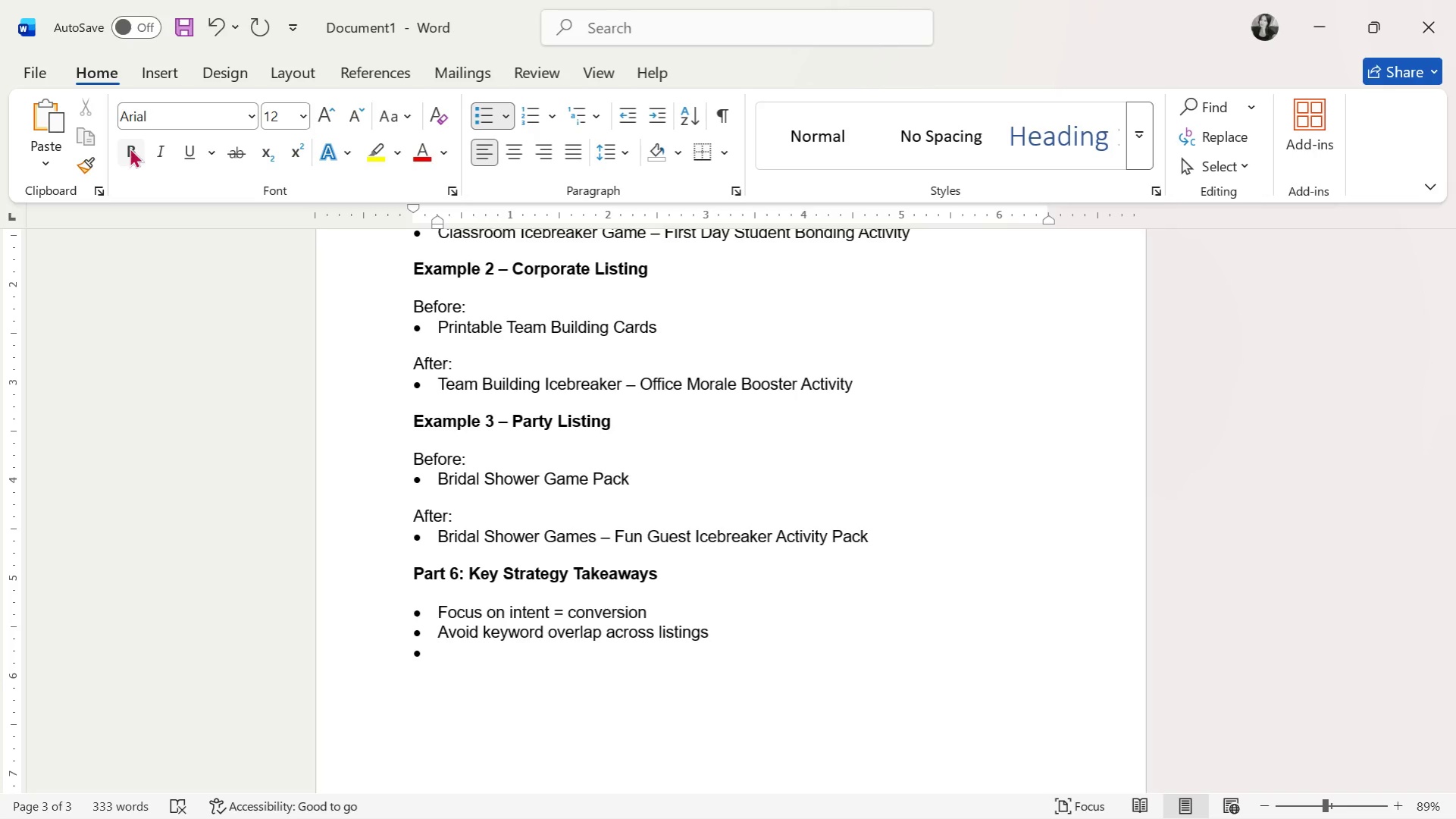 
type(Match keywords to specific audience needs)
 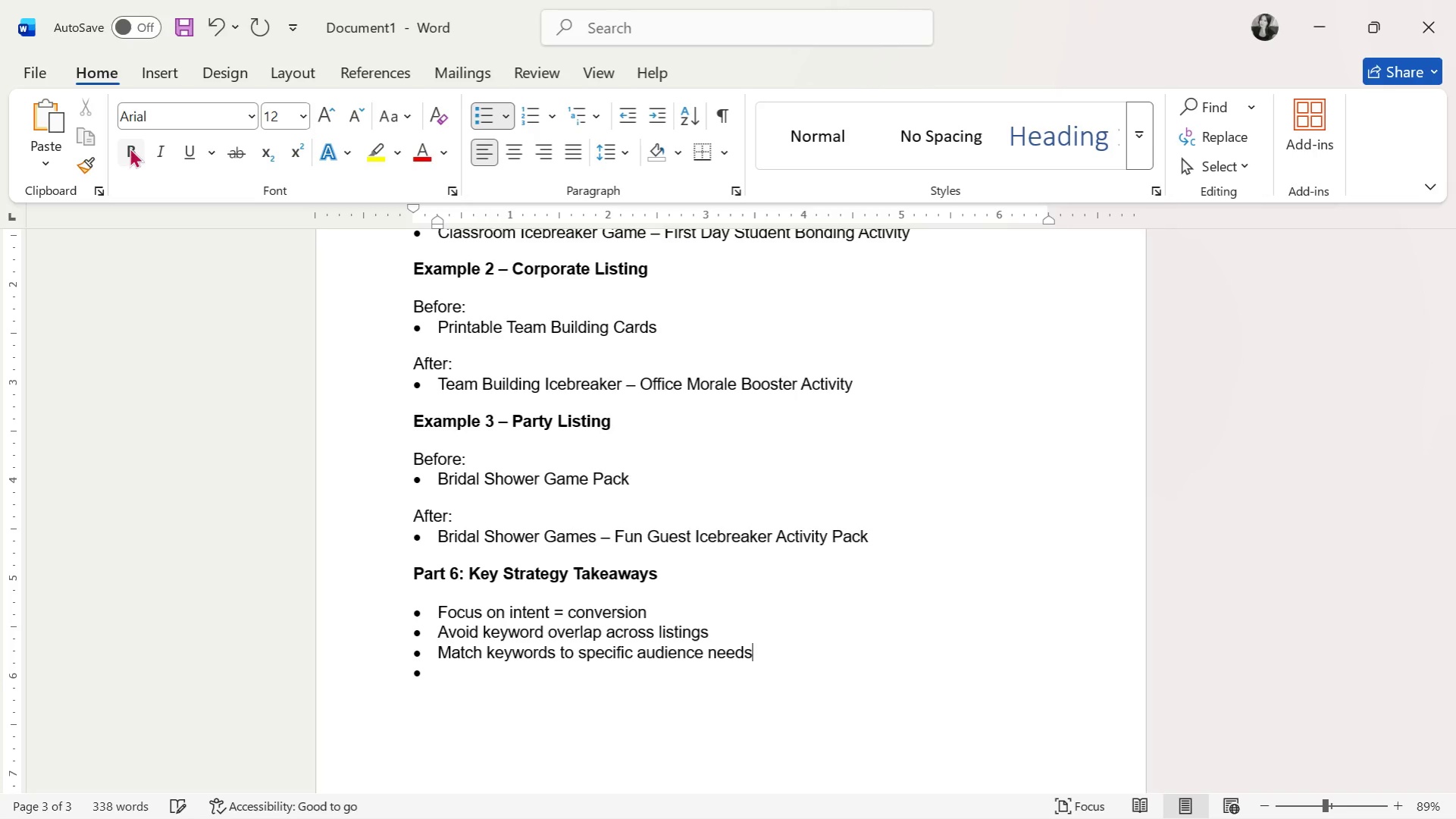 
key(Enter)
 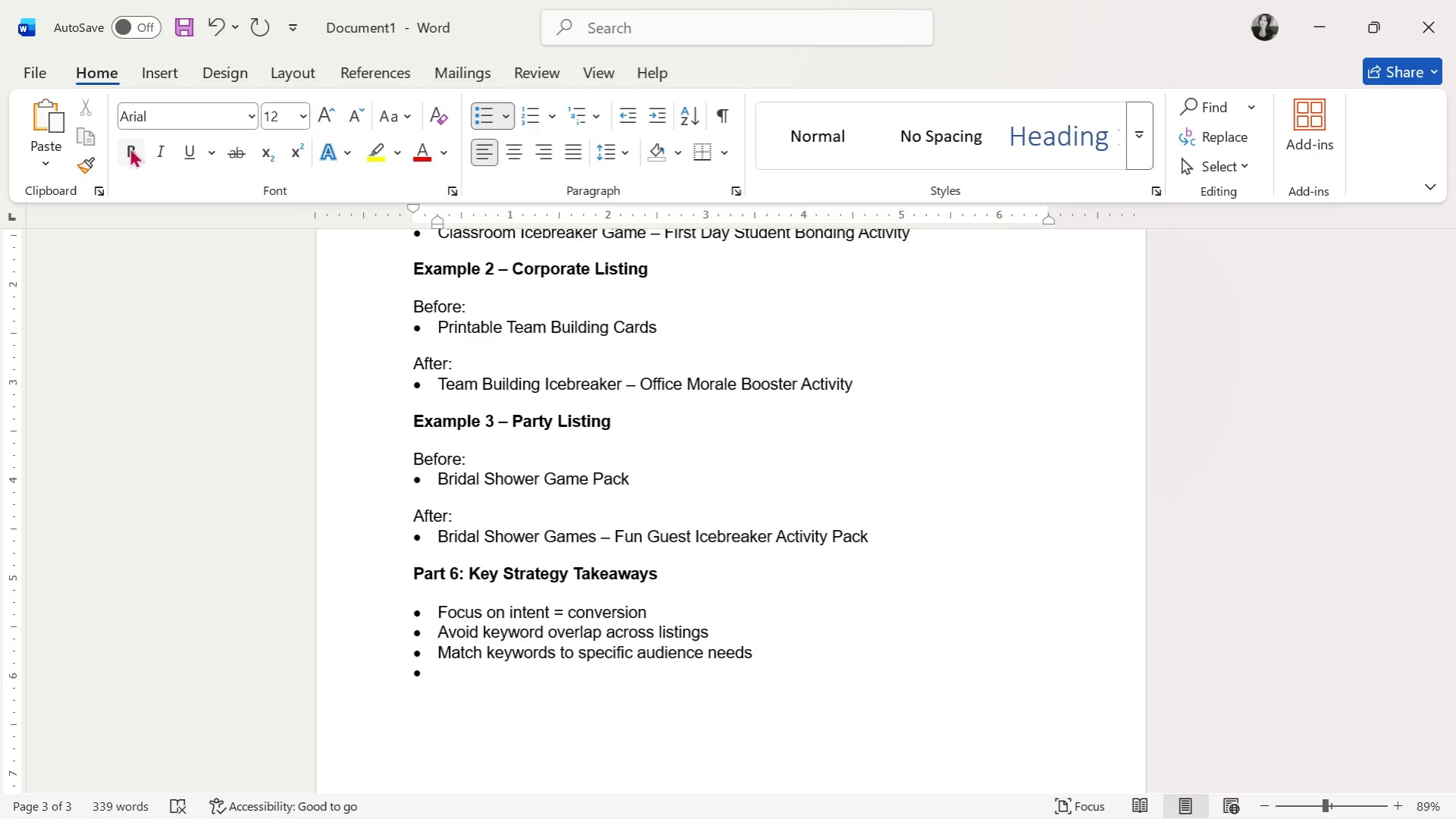 
type(Always align keywords with real-life scenarios)
 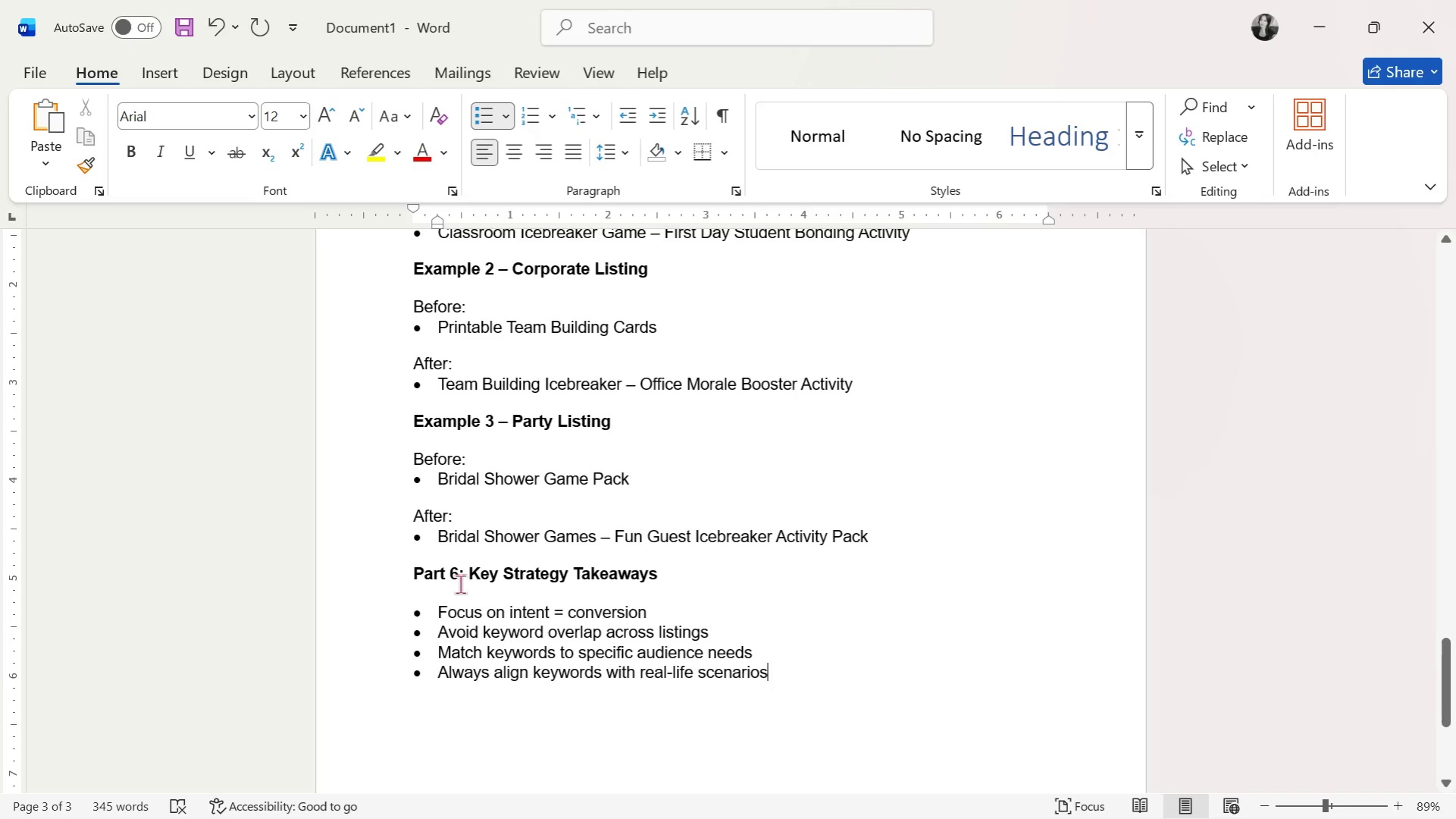 
scroll: coordinate [460, 588], scroll_direction: down, amount: 1.0
 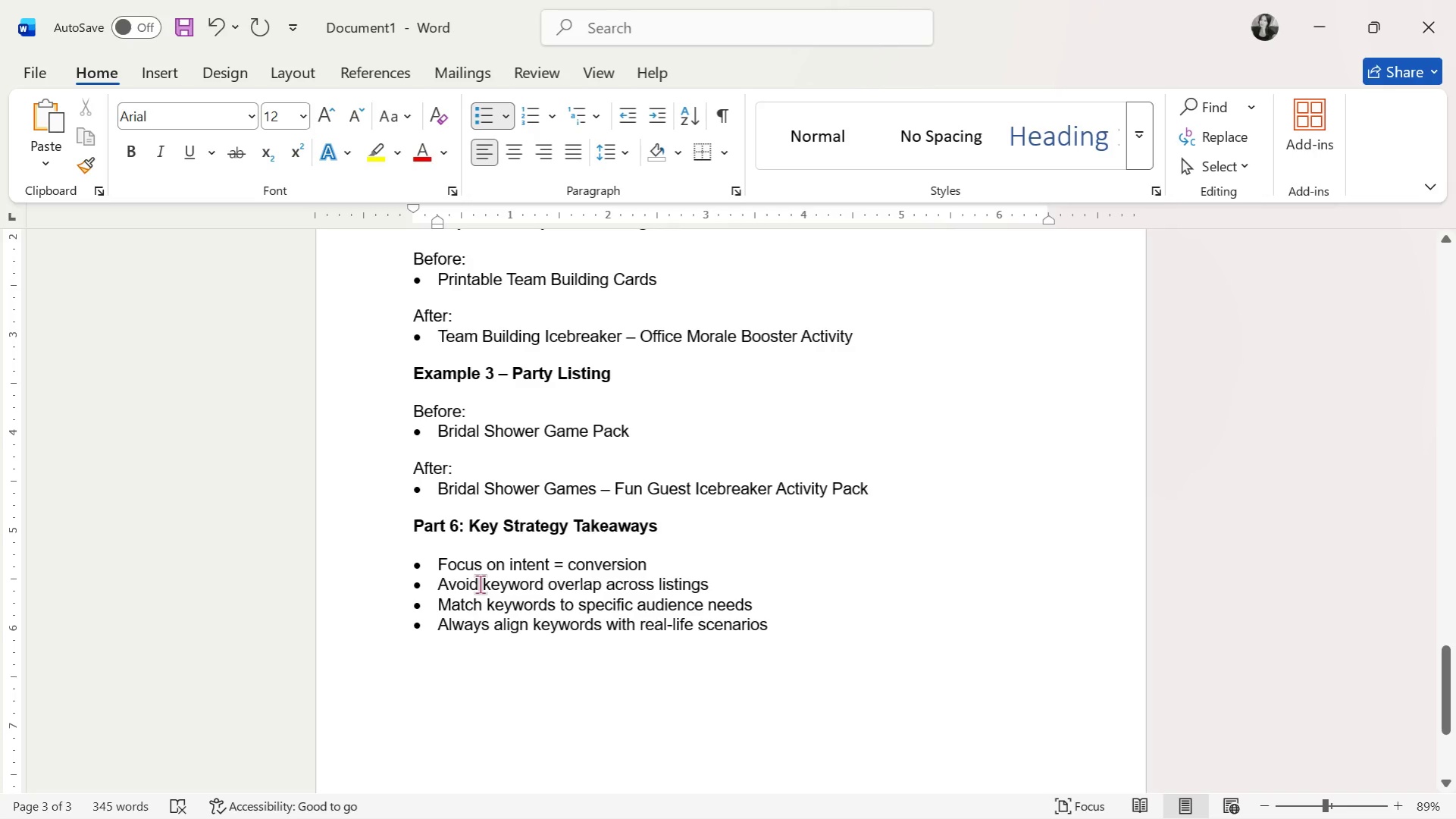 
left_click([771, 613])
 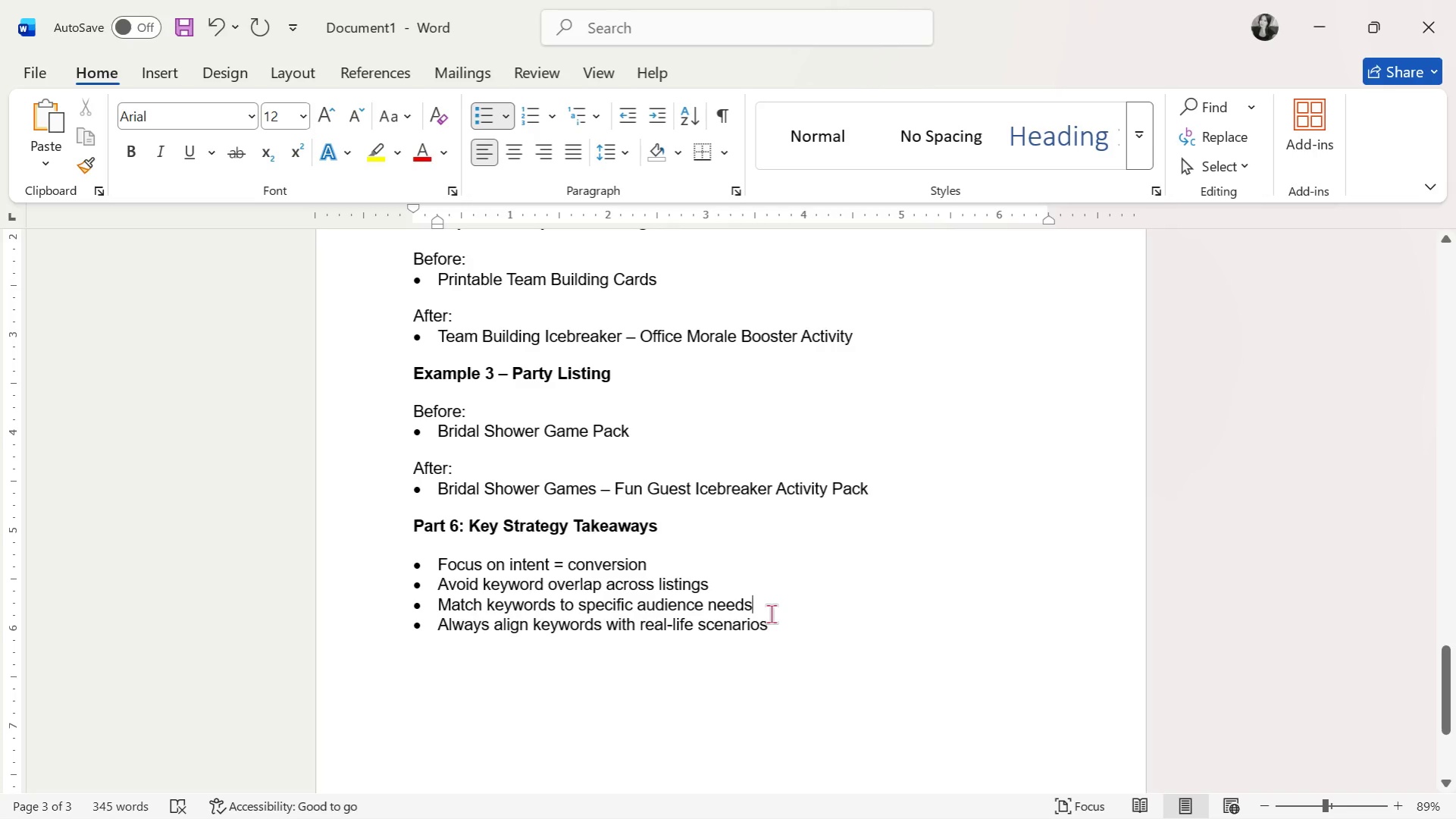 
key(Enter)
 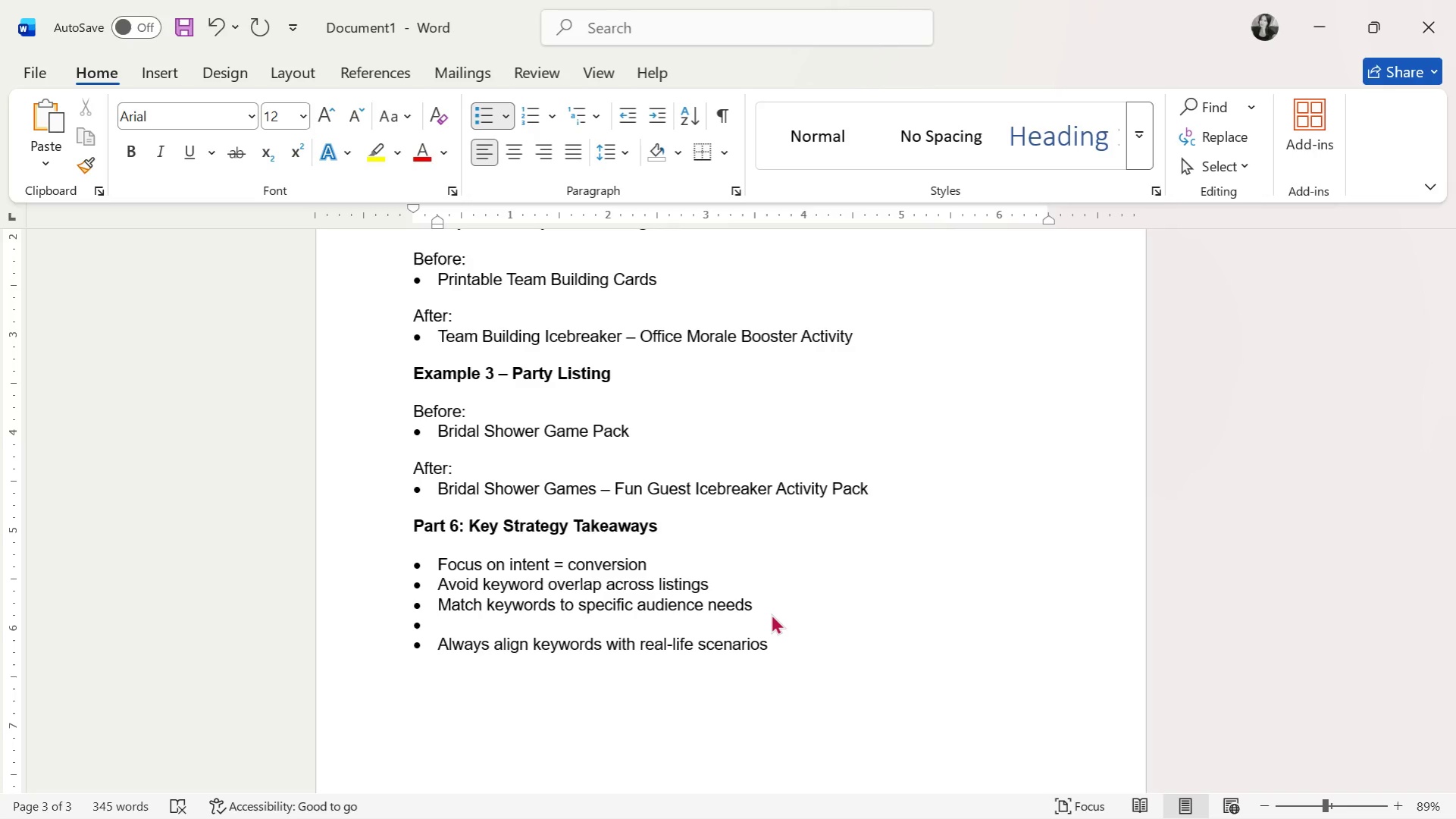 
type(Use natural phrasing, not keyword stuffing)
 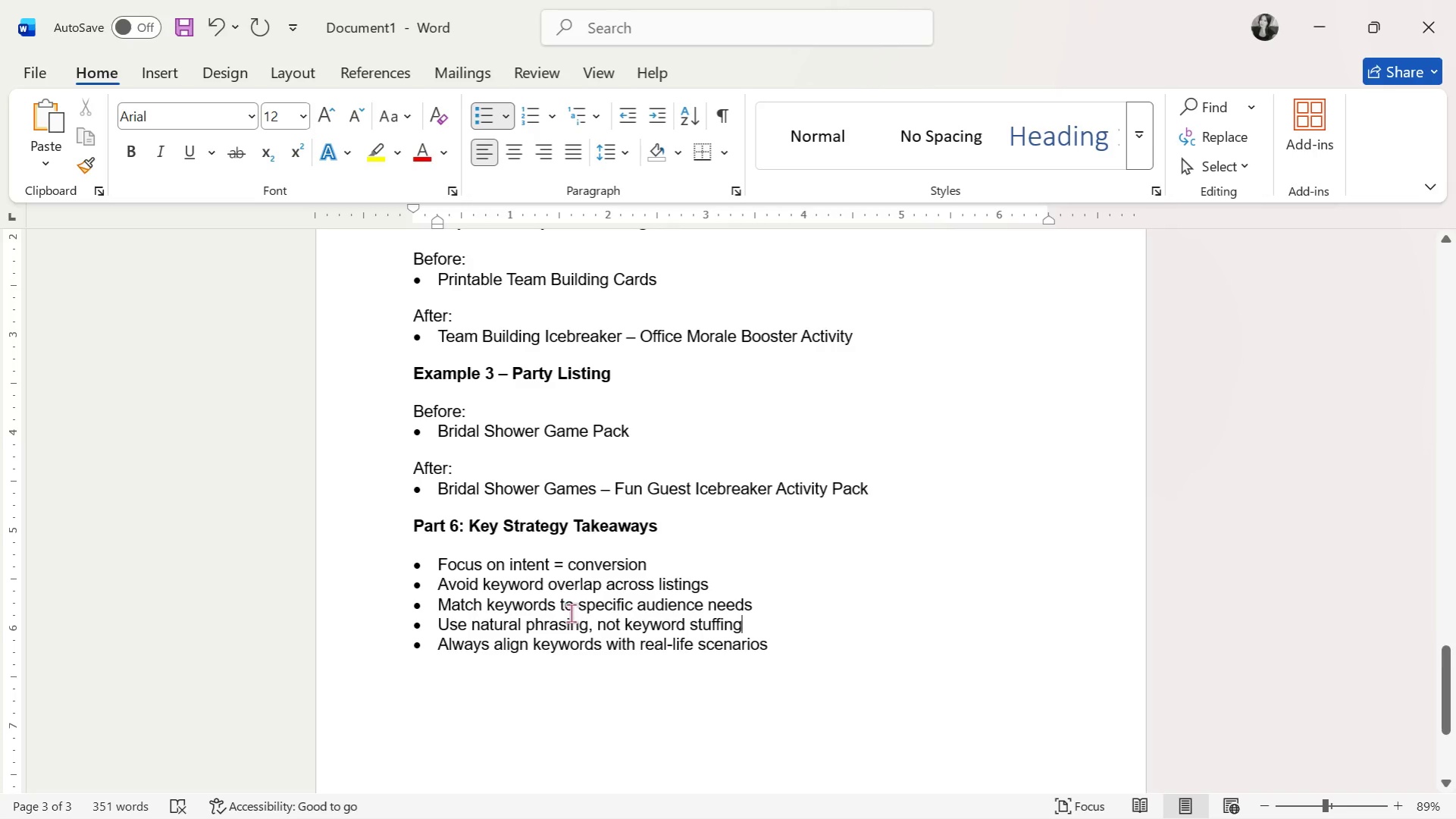 
left_click([560, 605])
 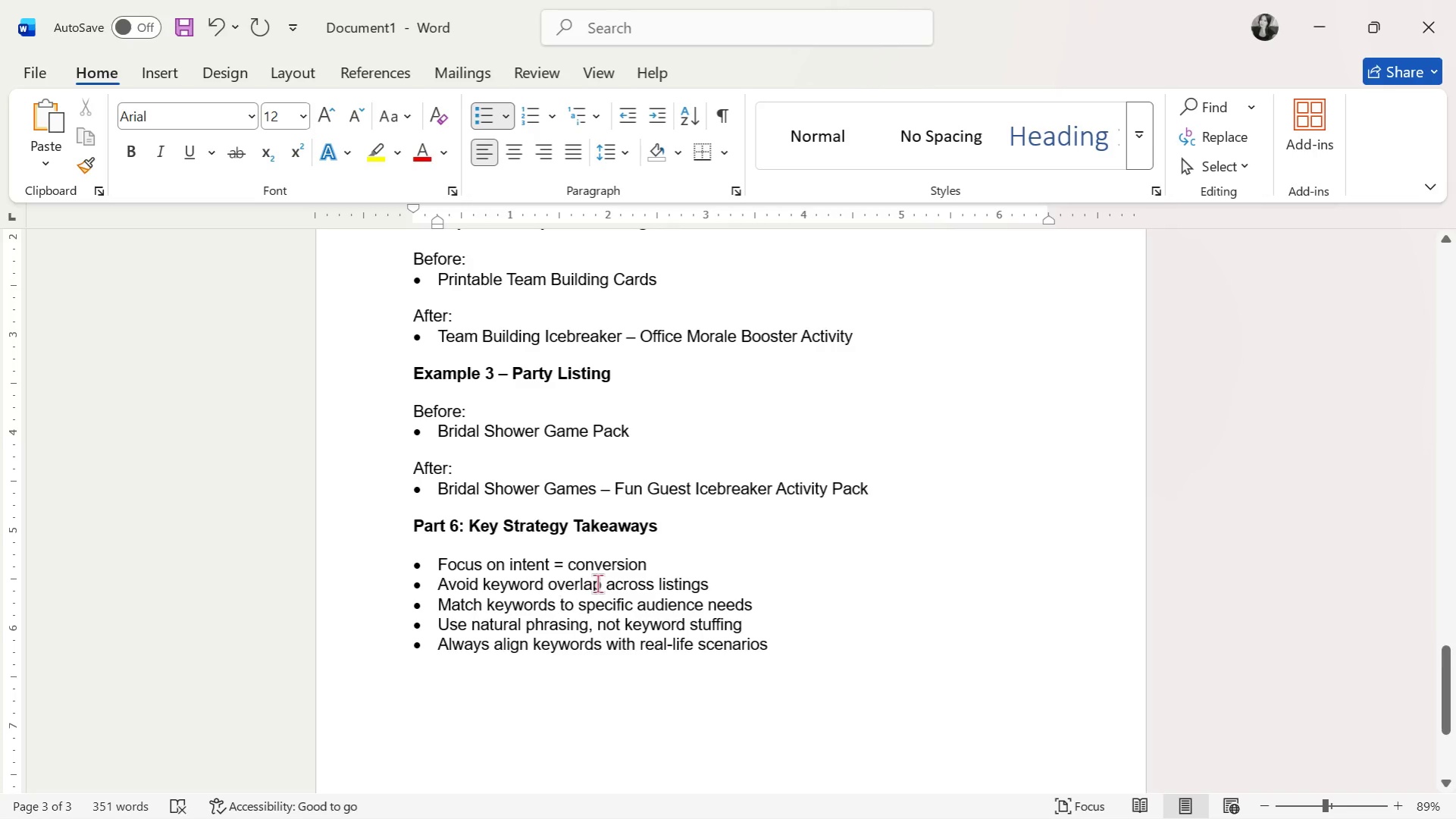 
left_click([611, 580])
 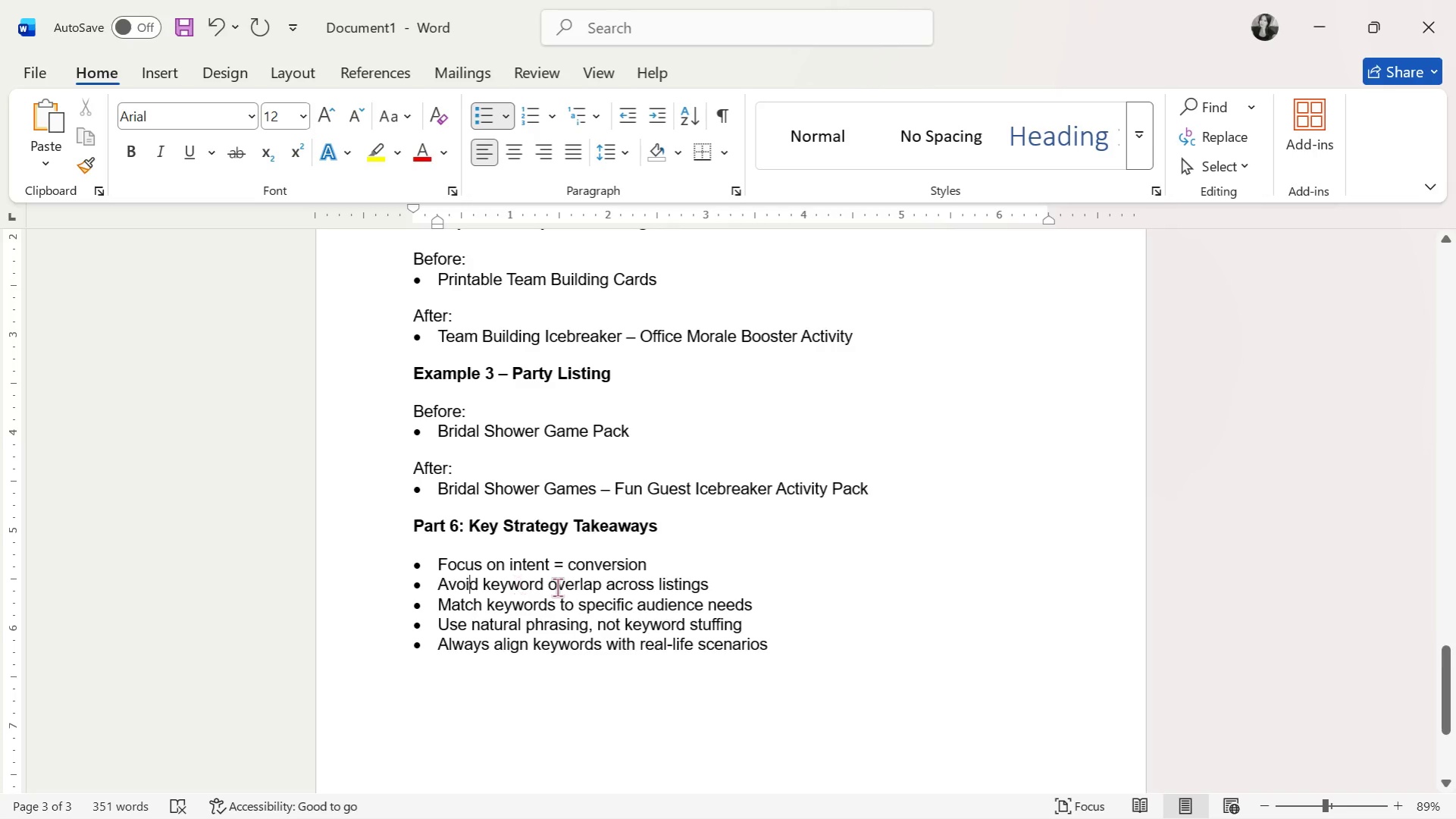 
triple_click([558, 587])
 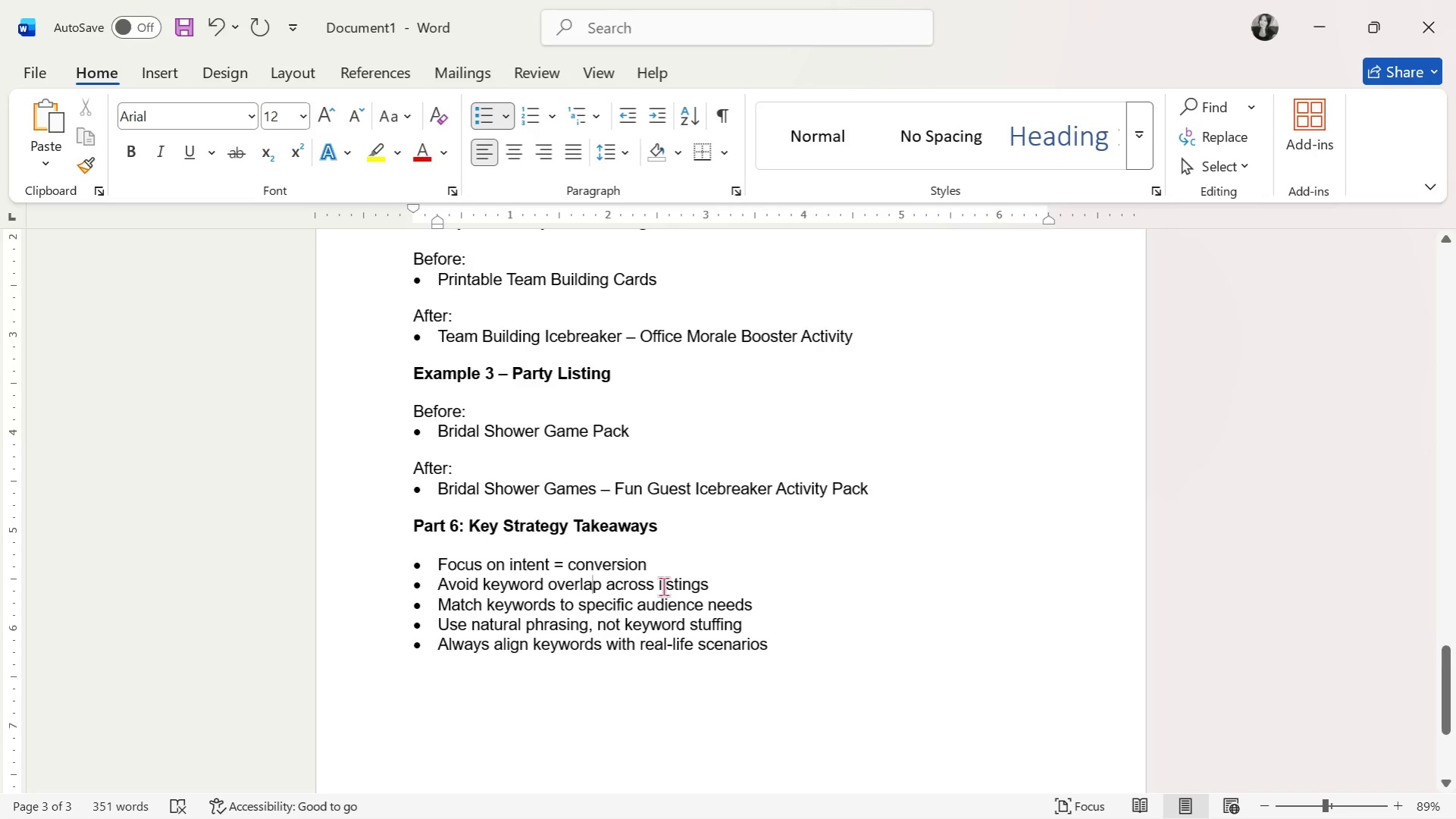 
left_click([663, 586])
 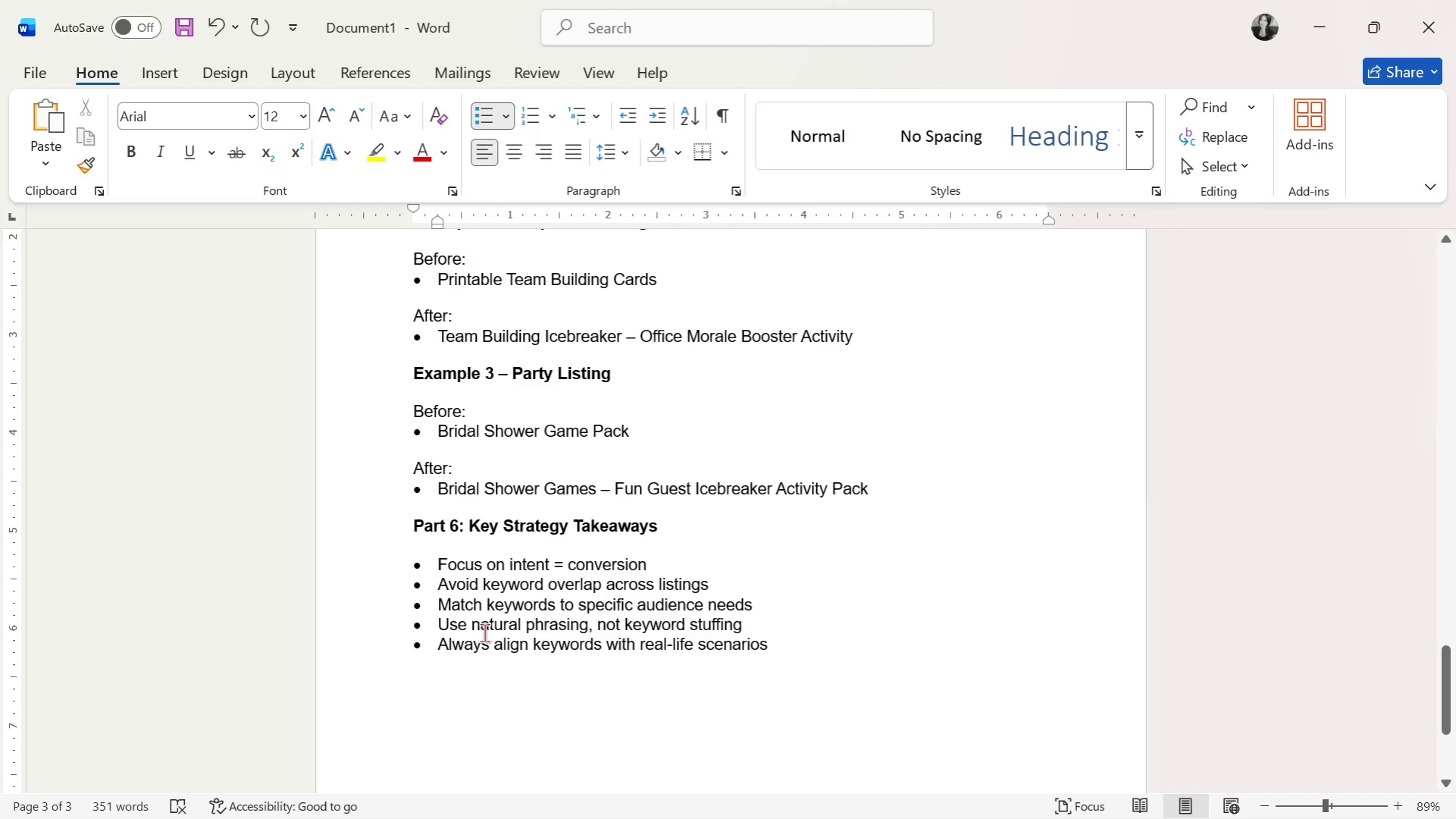 
double_click([630, 637])
 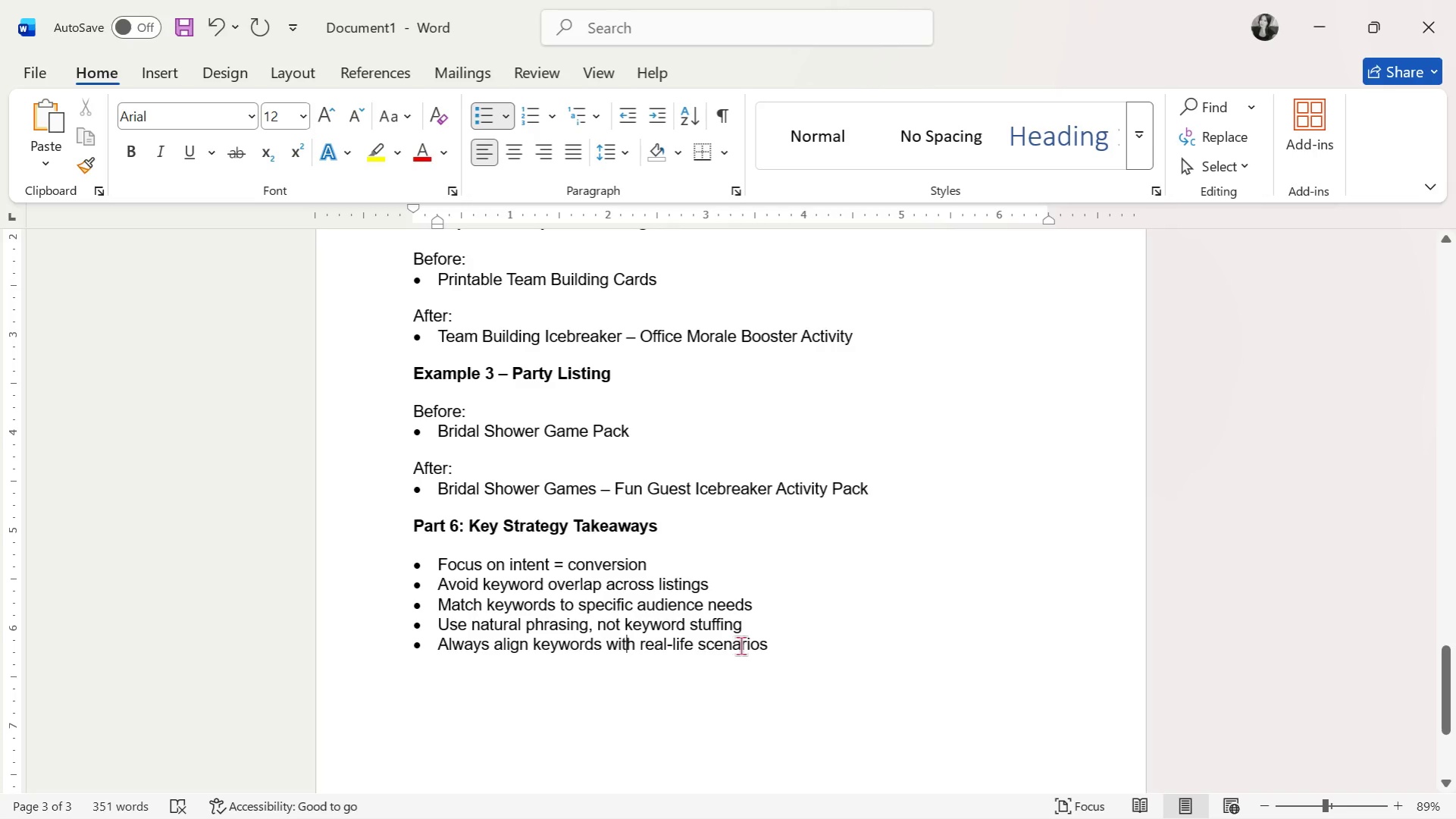 
triple_click([741, 645])
 